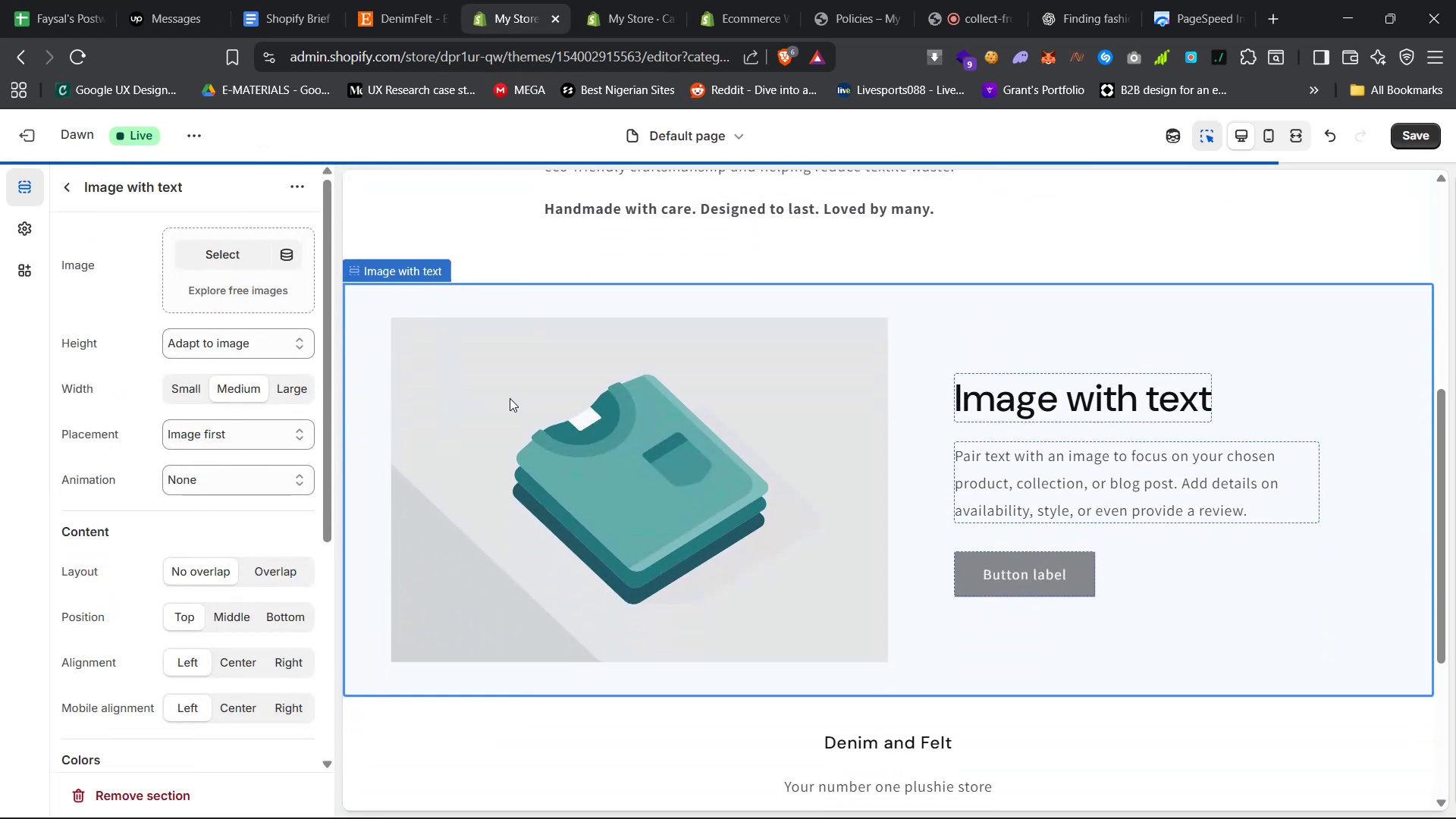 
scroll: coordinate [1111, 504], scroll_direction: up, amount: 12.0
 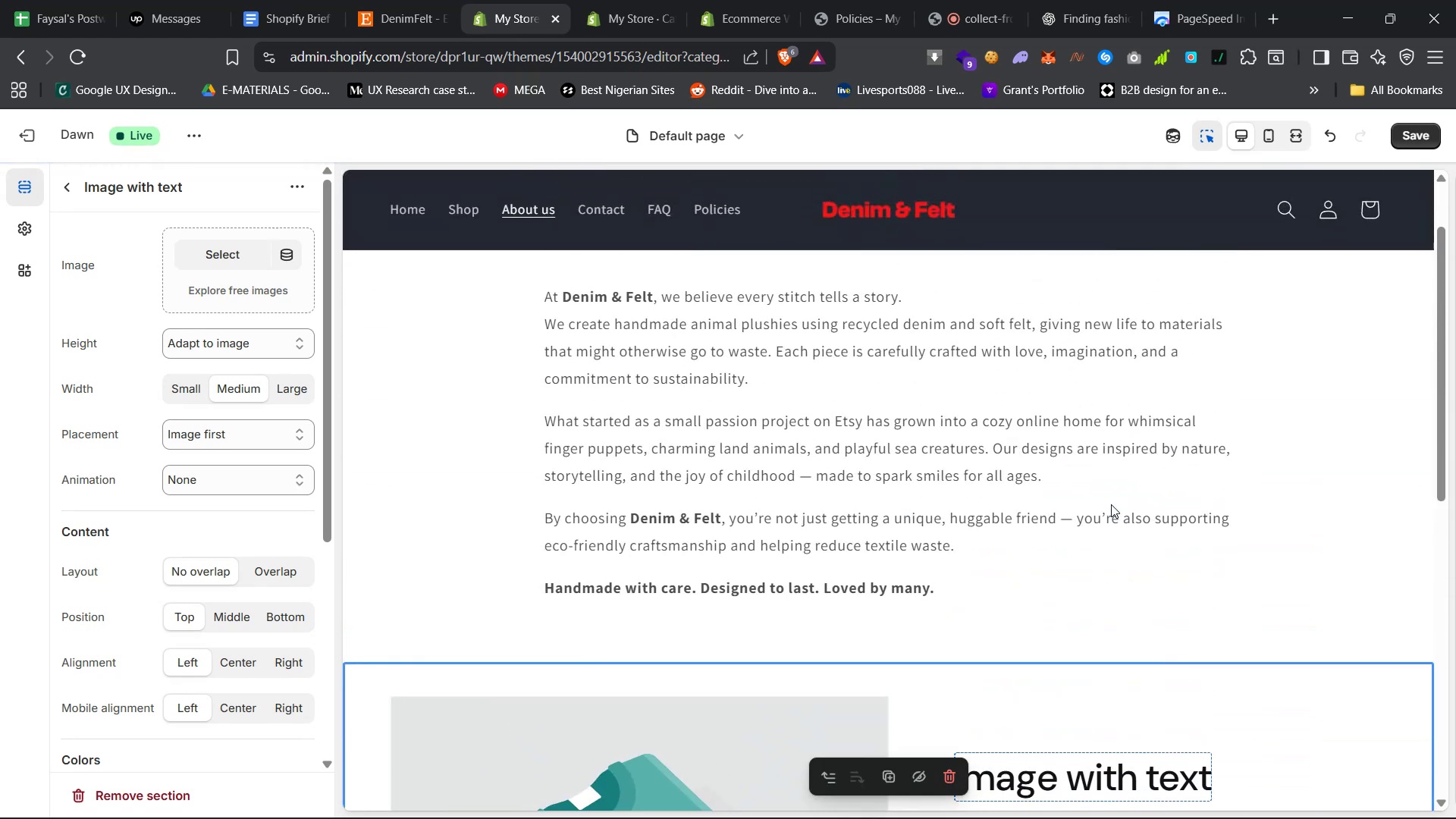 
scroll: coordinate [1111, 506], scroll_direction: down, amount: 8.0
 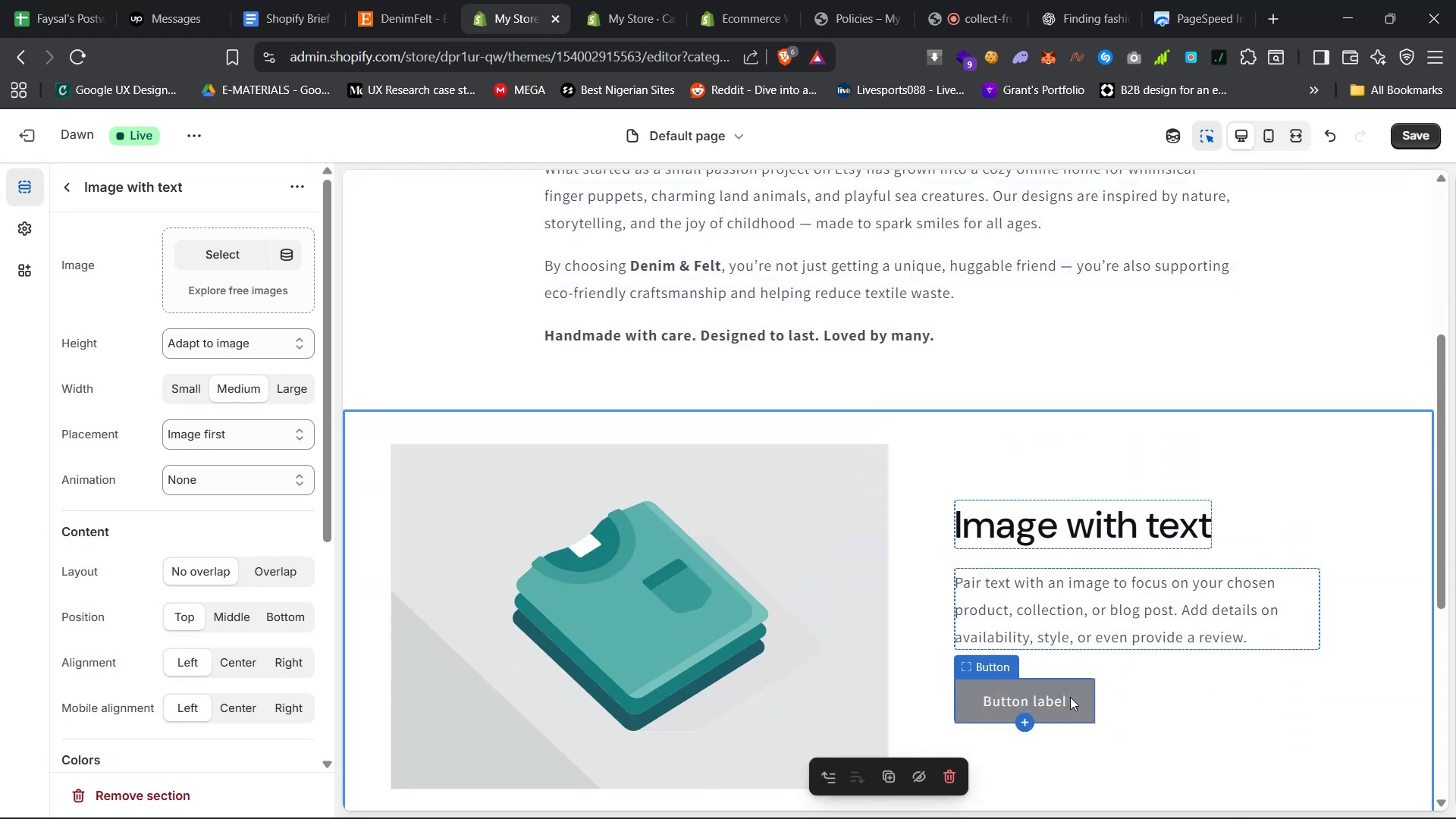 
scroll: coordinate [965, 513], scroll_direction: up, amount: 16.0
 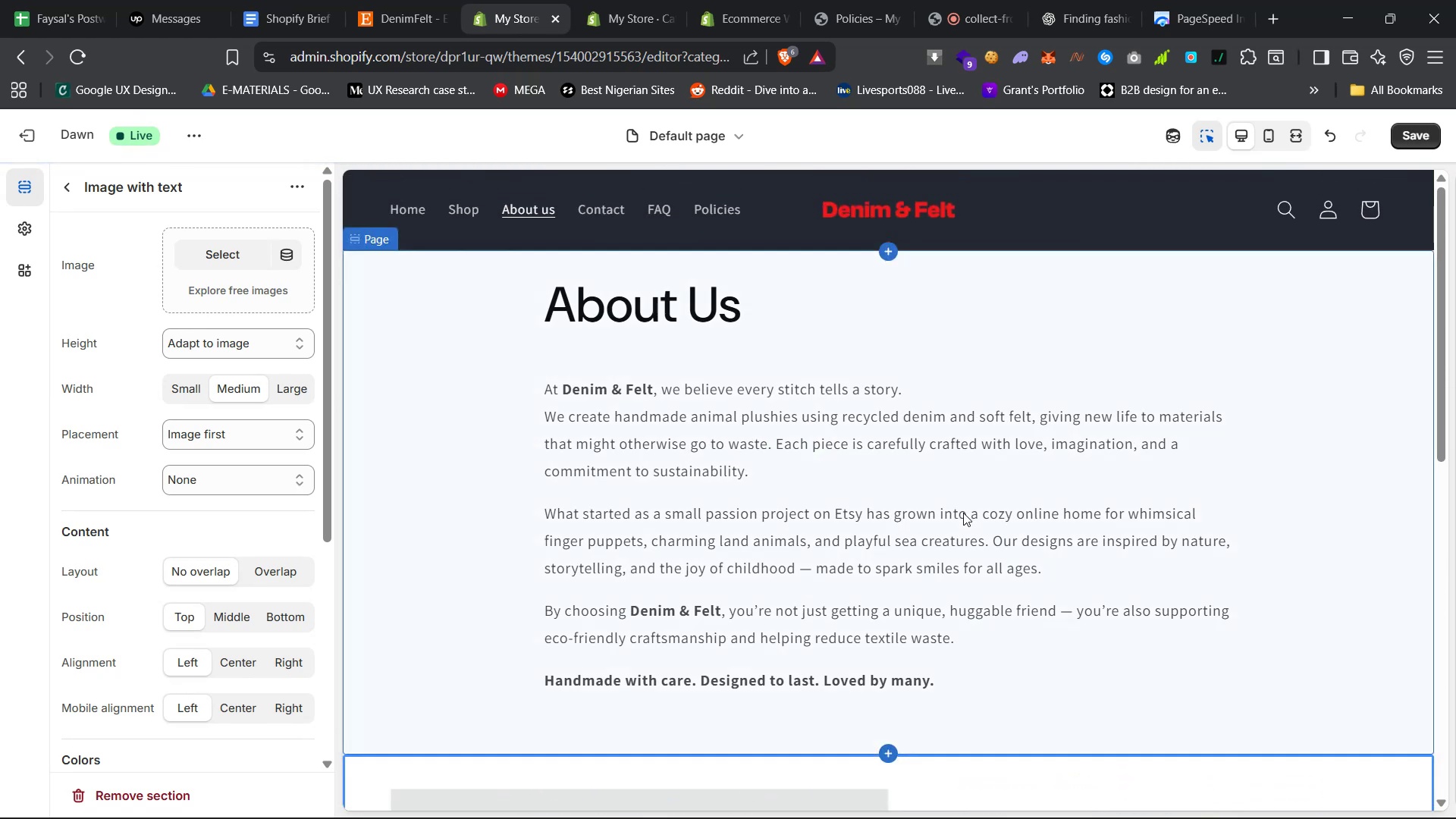 
scroll: coordinate [963, 514], scroll_direction: down, amount: 2.0
 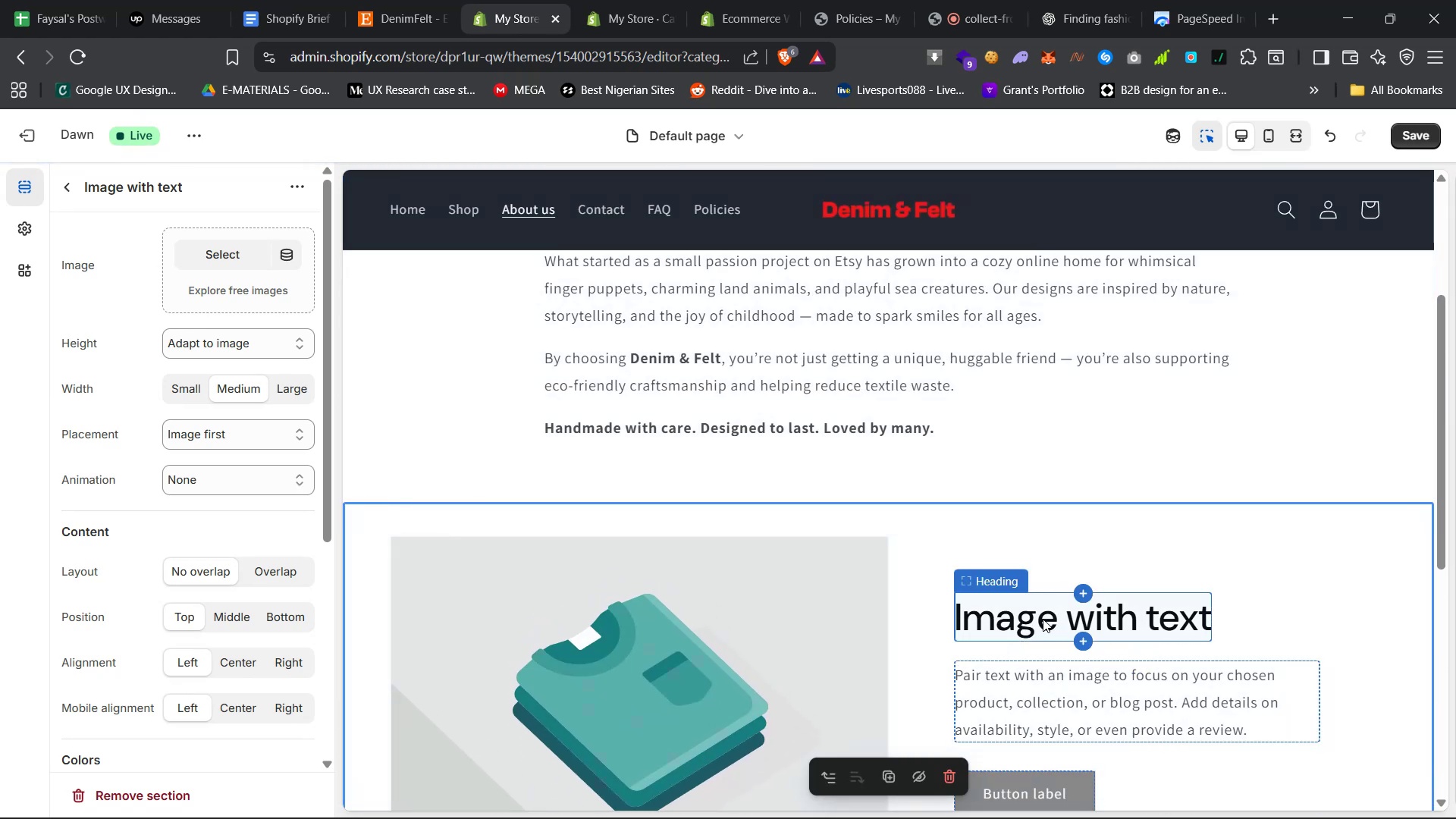 
scroll: coordinate [919, 494], scroll_direction: up, amount: 9.0
 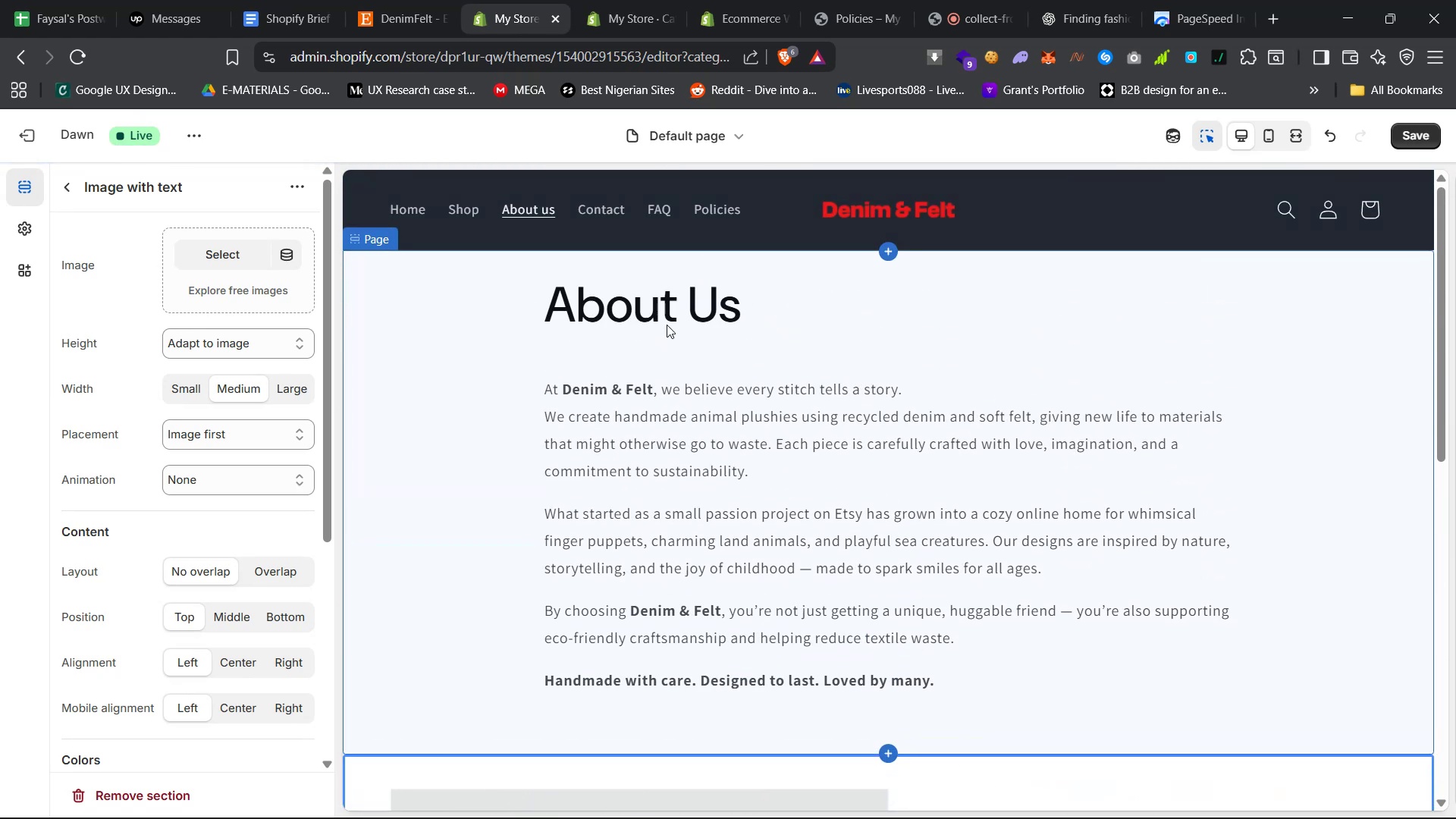 
double_click([667, 325])
 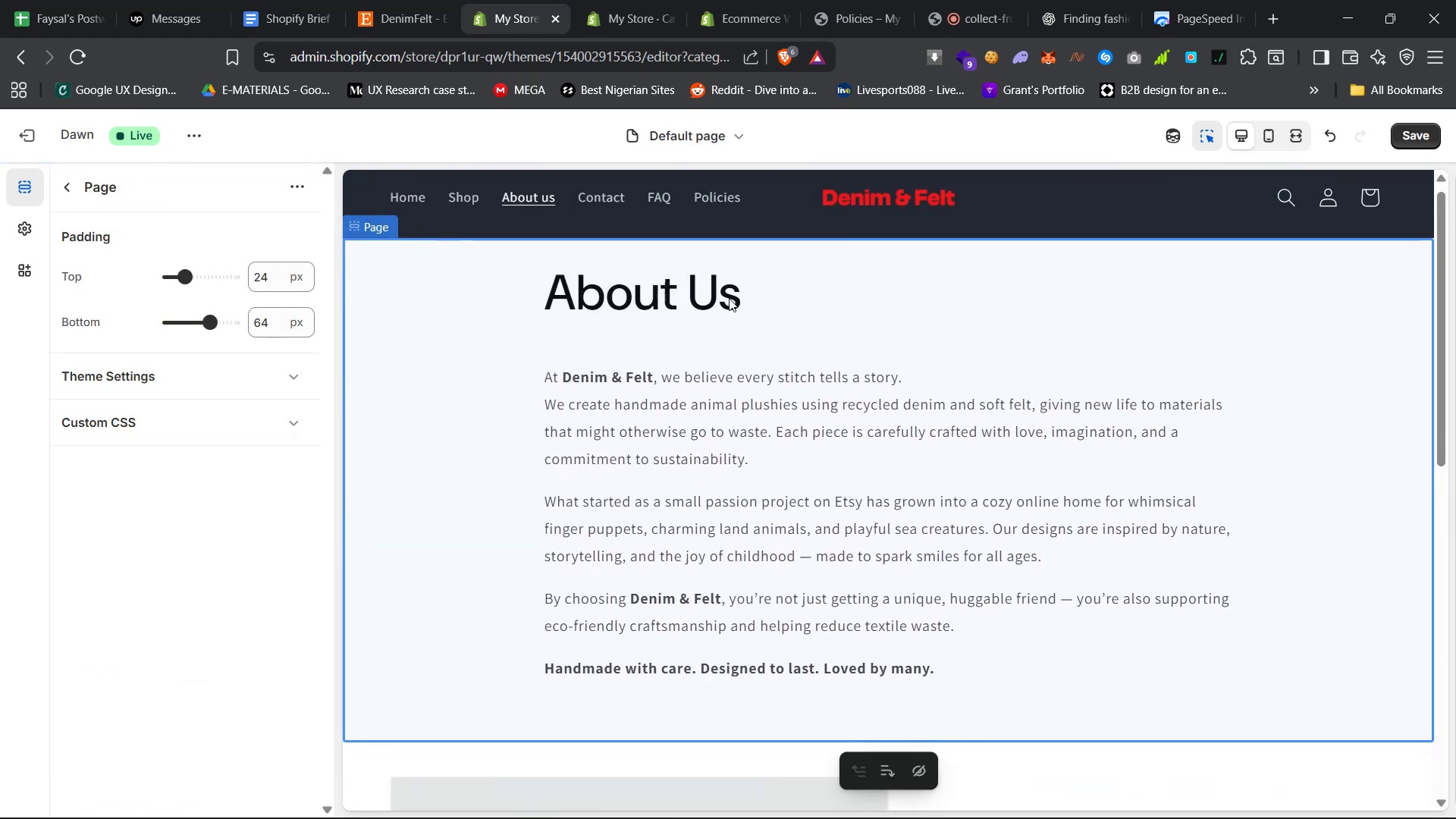 
double_click([729, 298])
 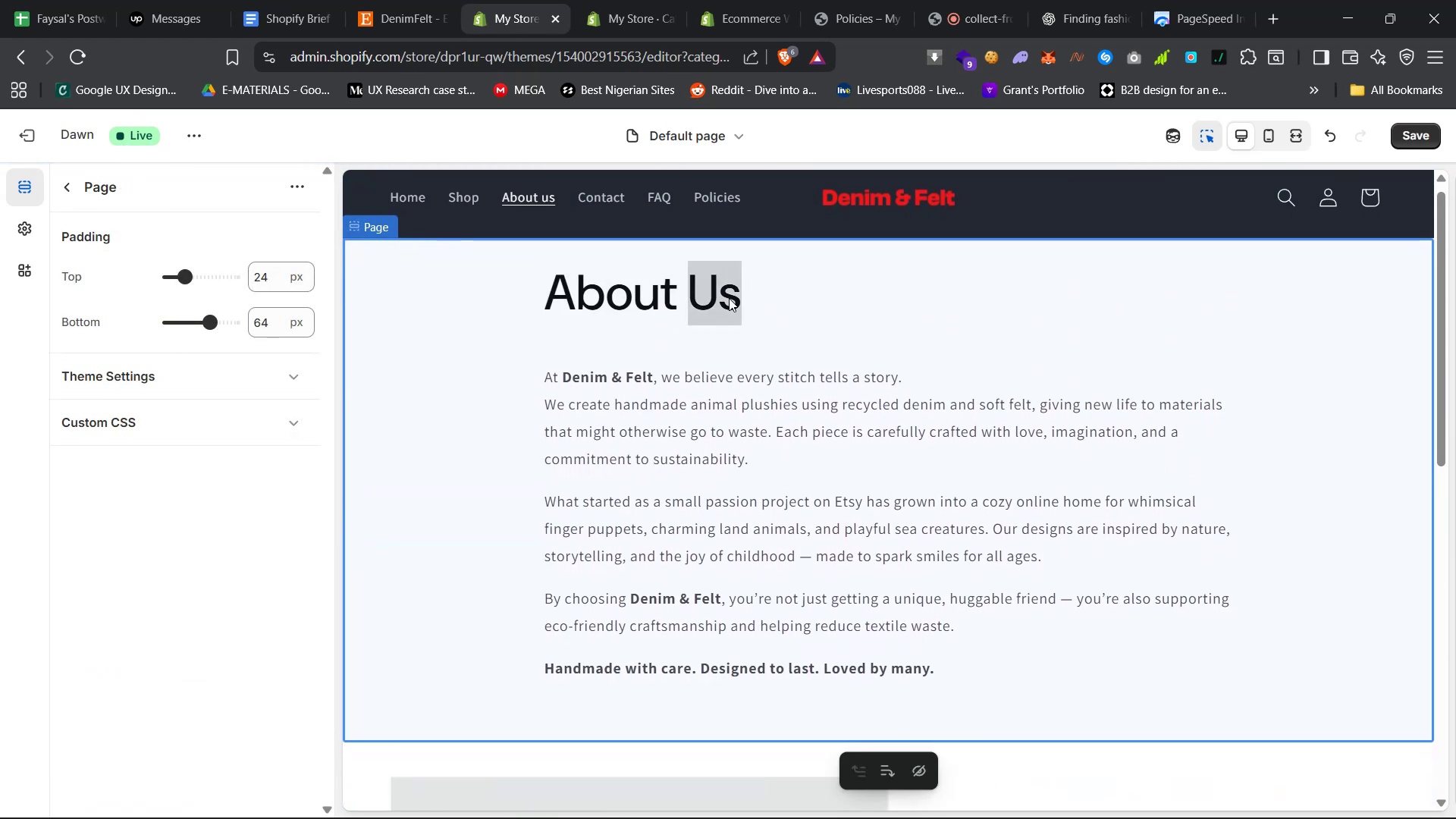 
triple_click([729, 298])
 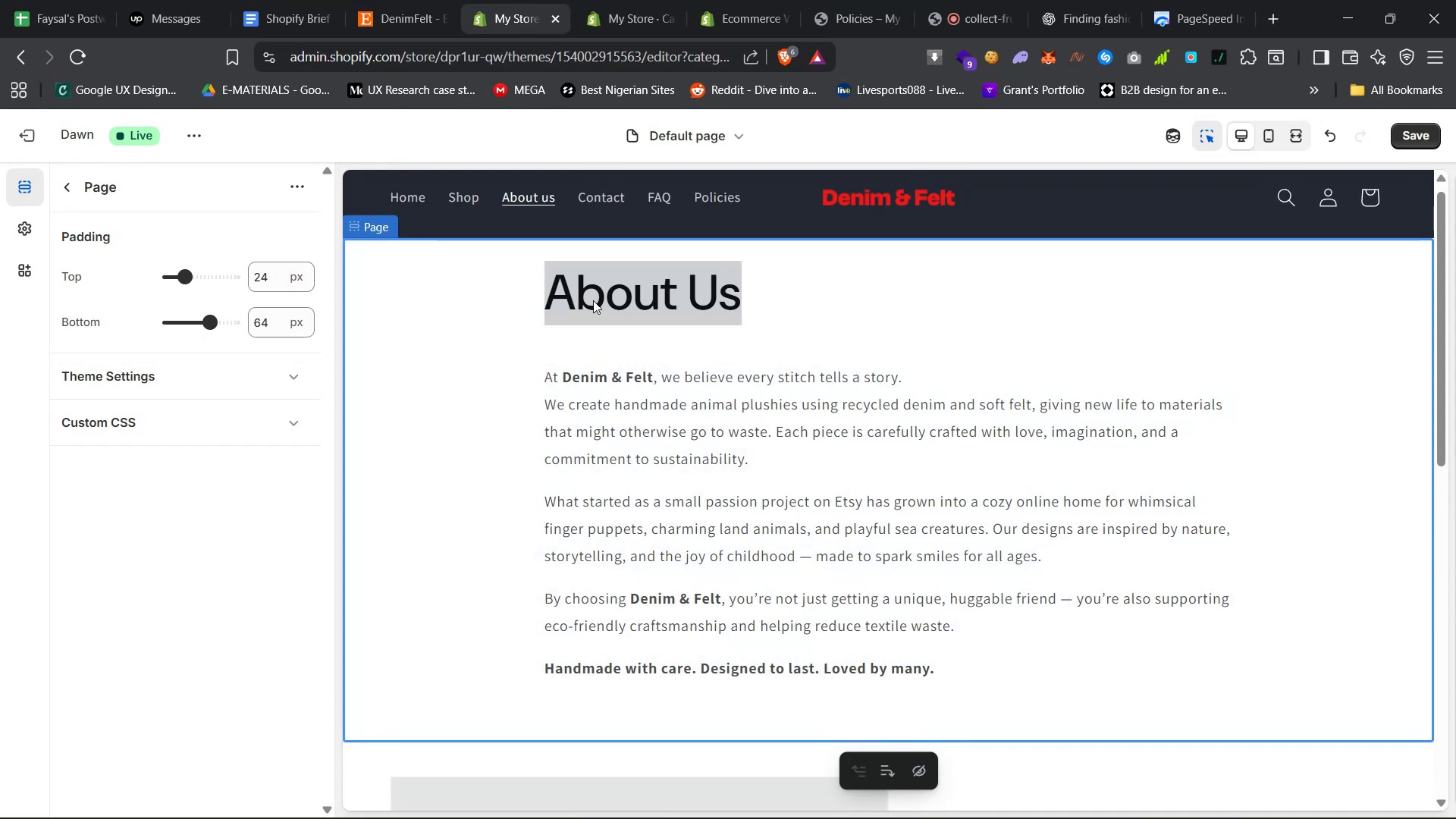 
left_click([719, 437])
 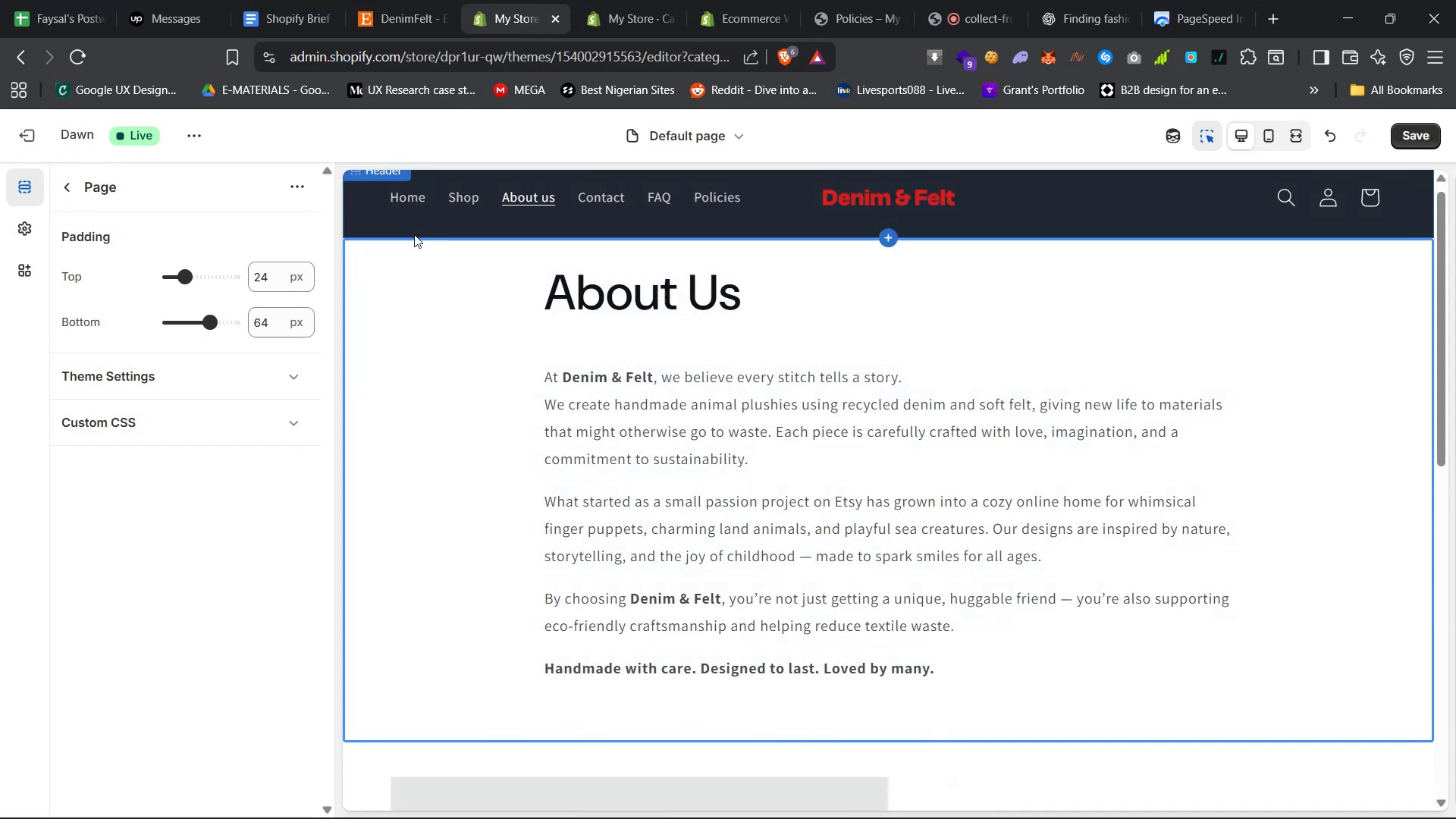 
scroll: coordinate [684, 448], scroll_direction: down, amount: 12.0
 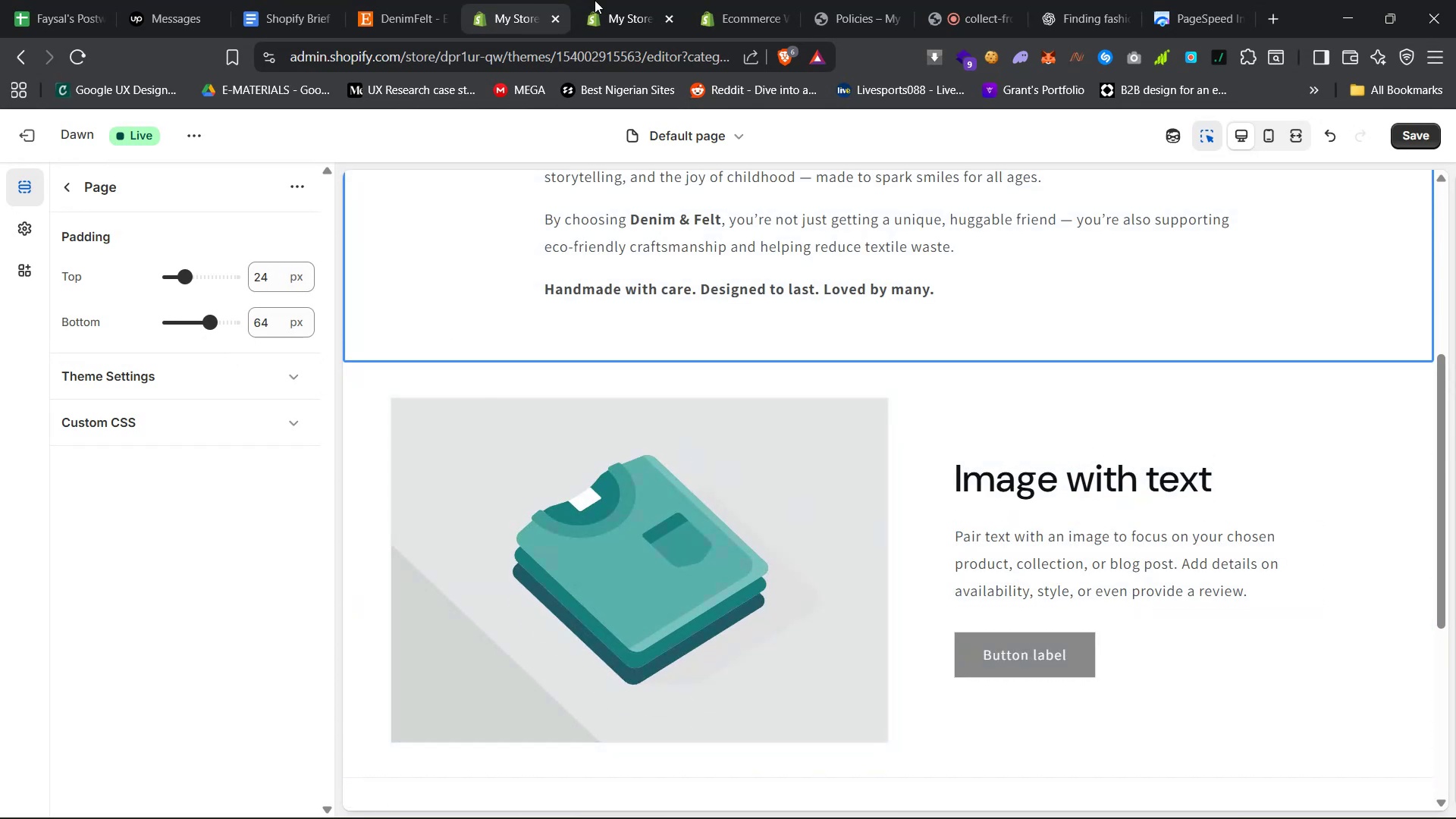 
left_click([599, 0])
 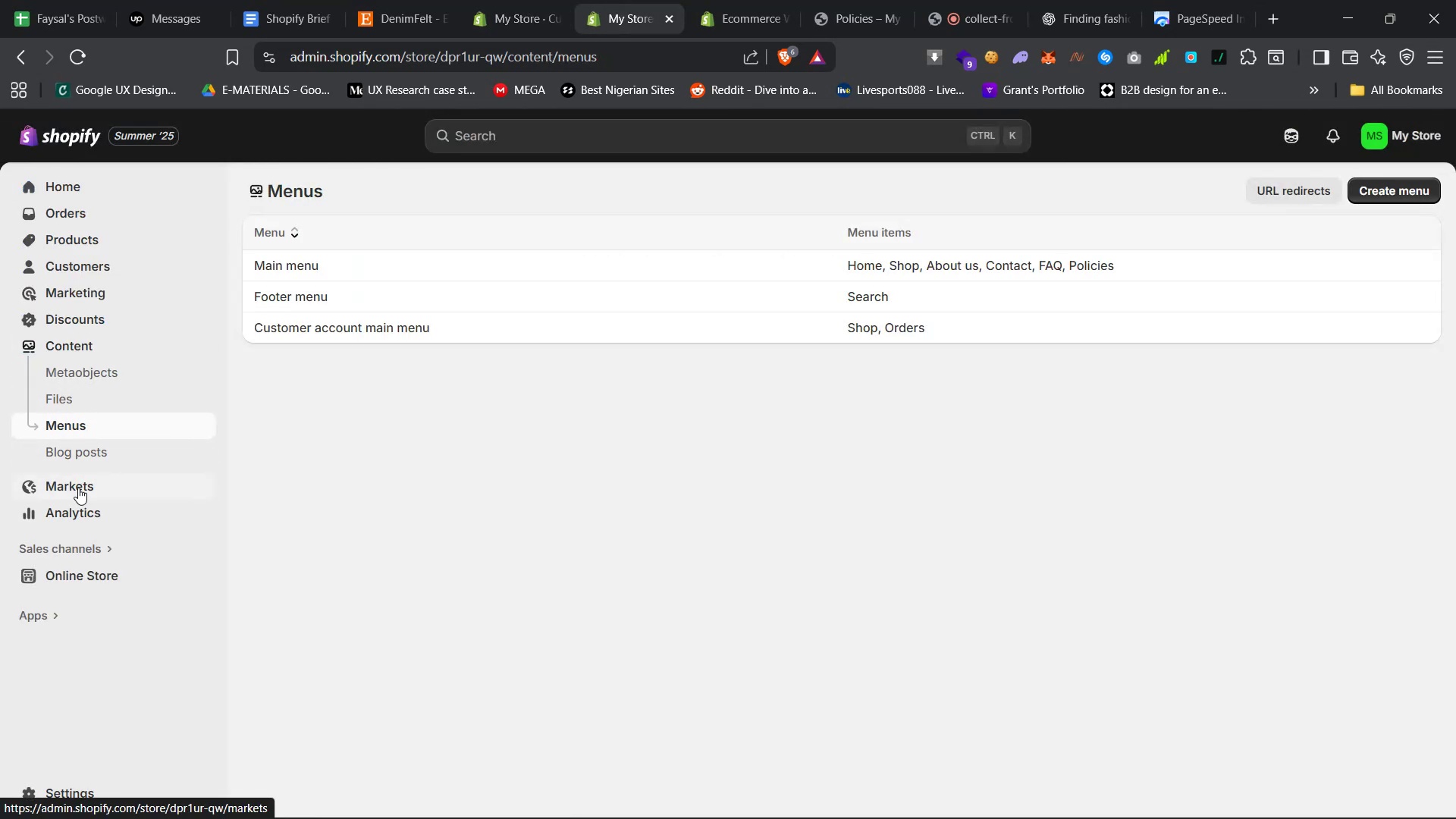 
left_click([83, 573])
 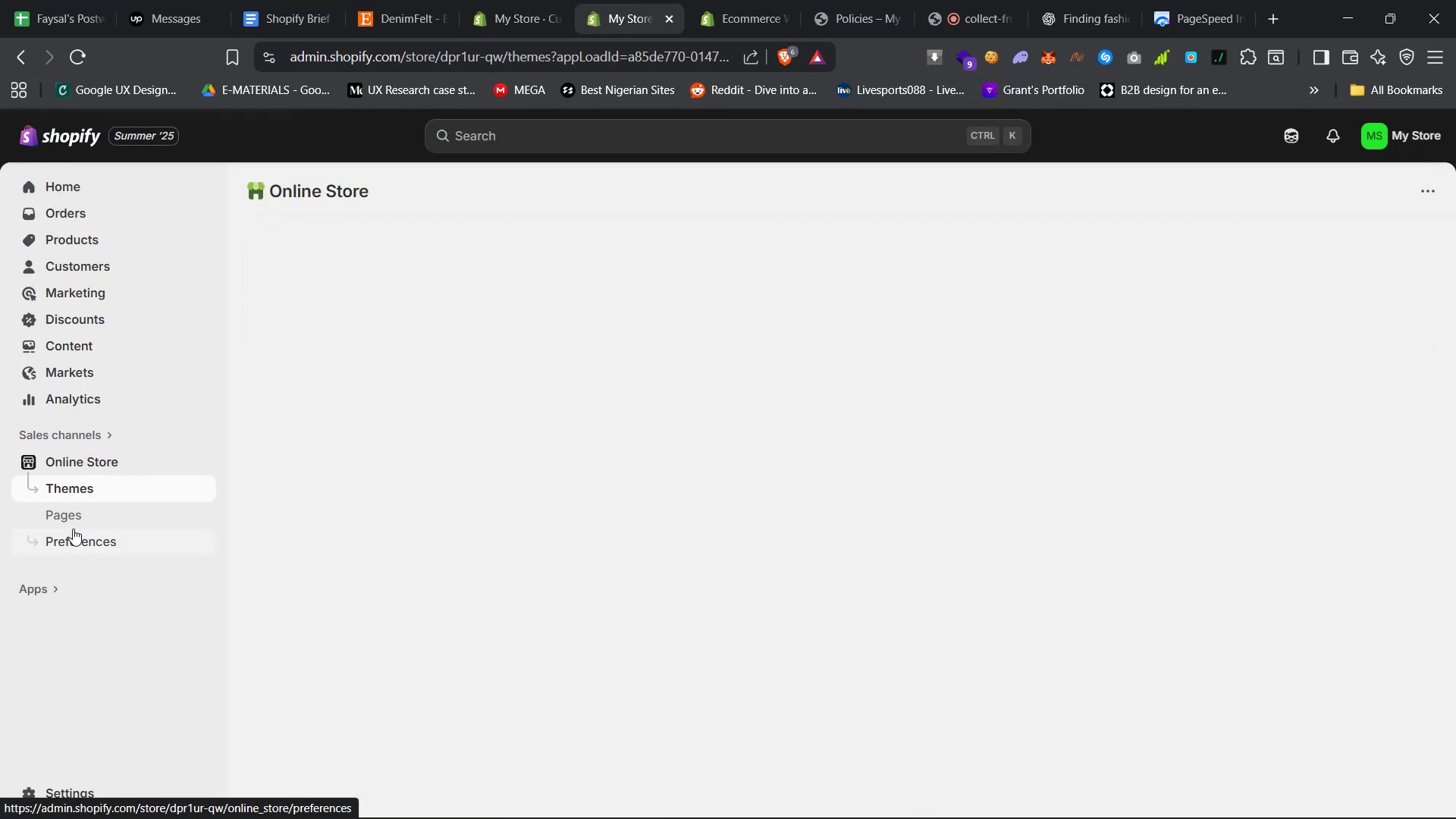 
left_click([77, 513])
 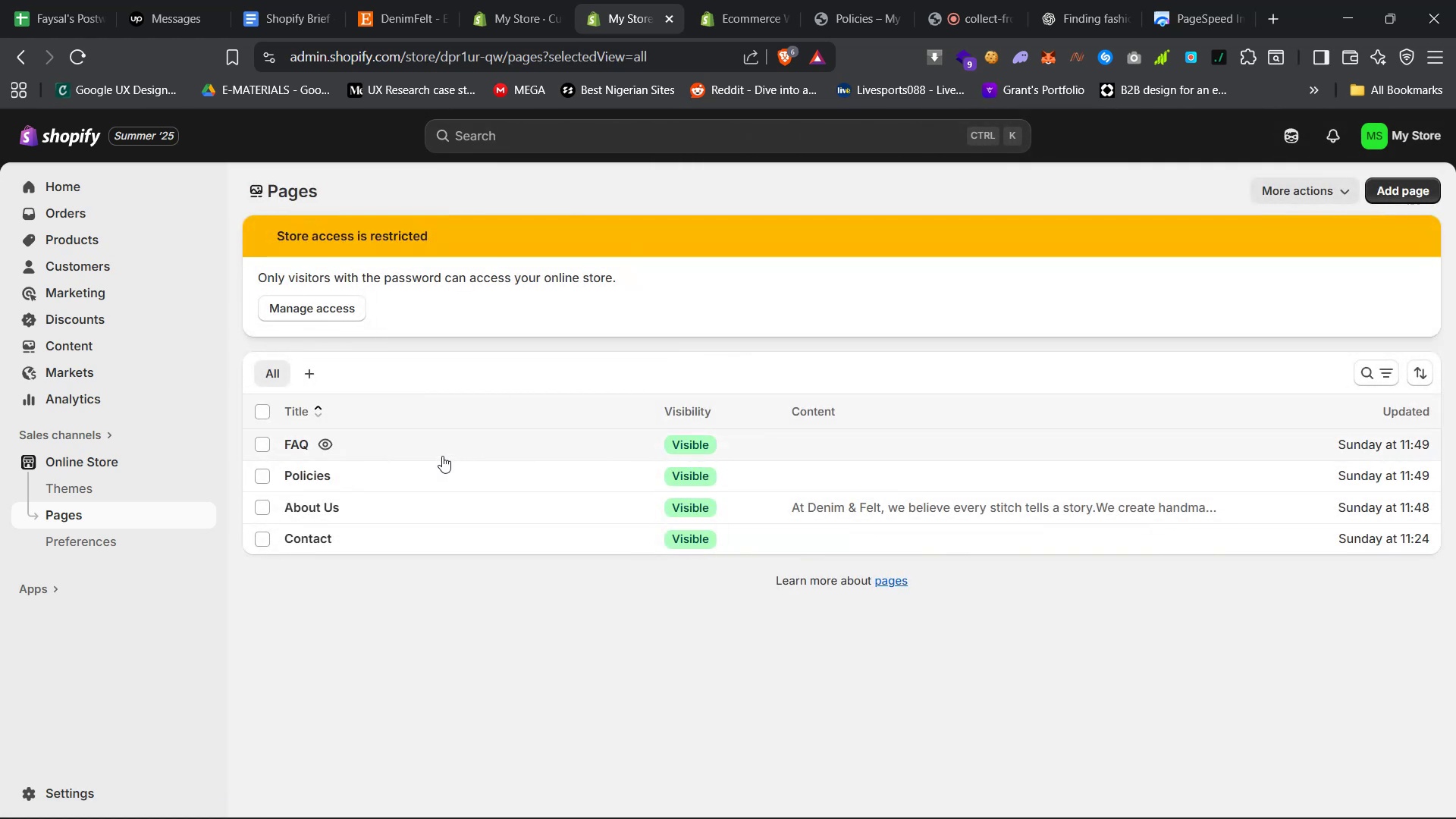 
wait(5.01)
 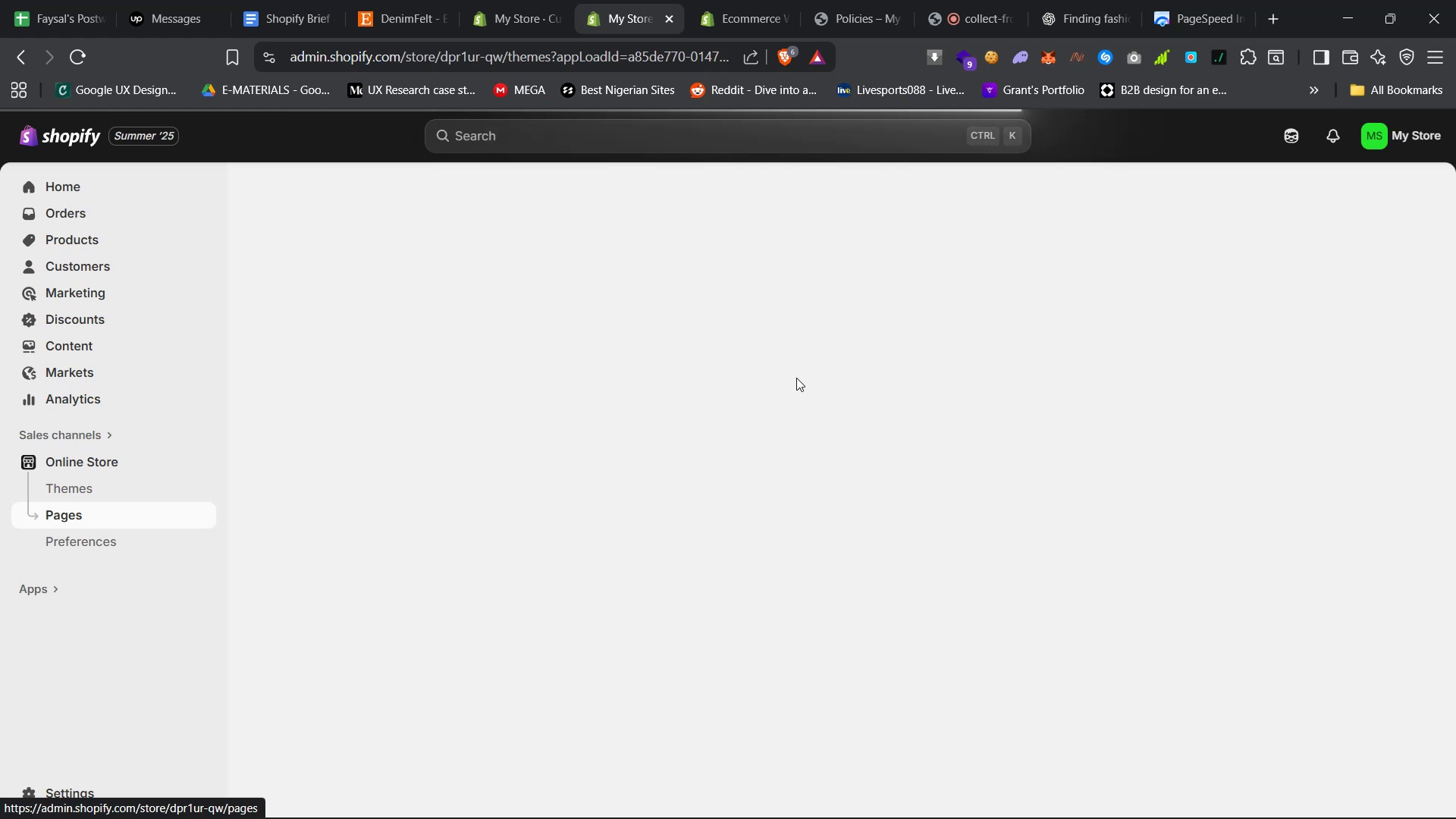 
left_click([427, 506])
 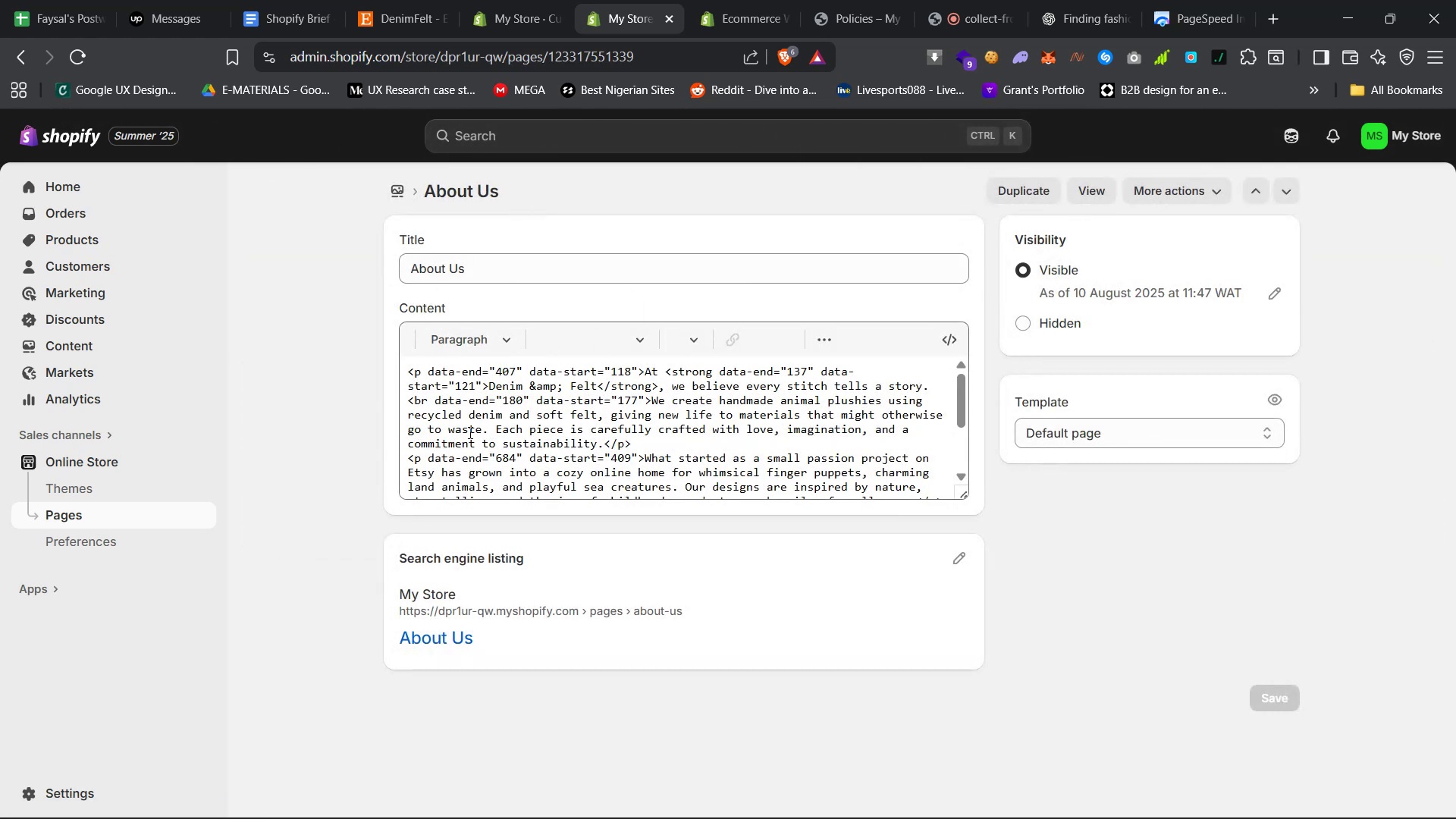 
wait(5.81)
 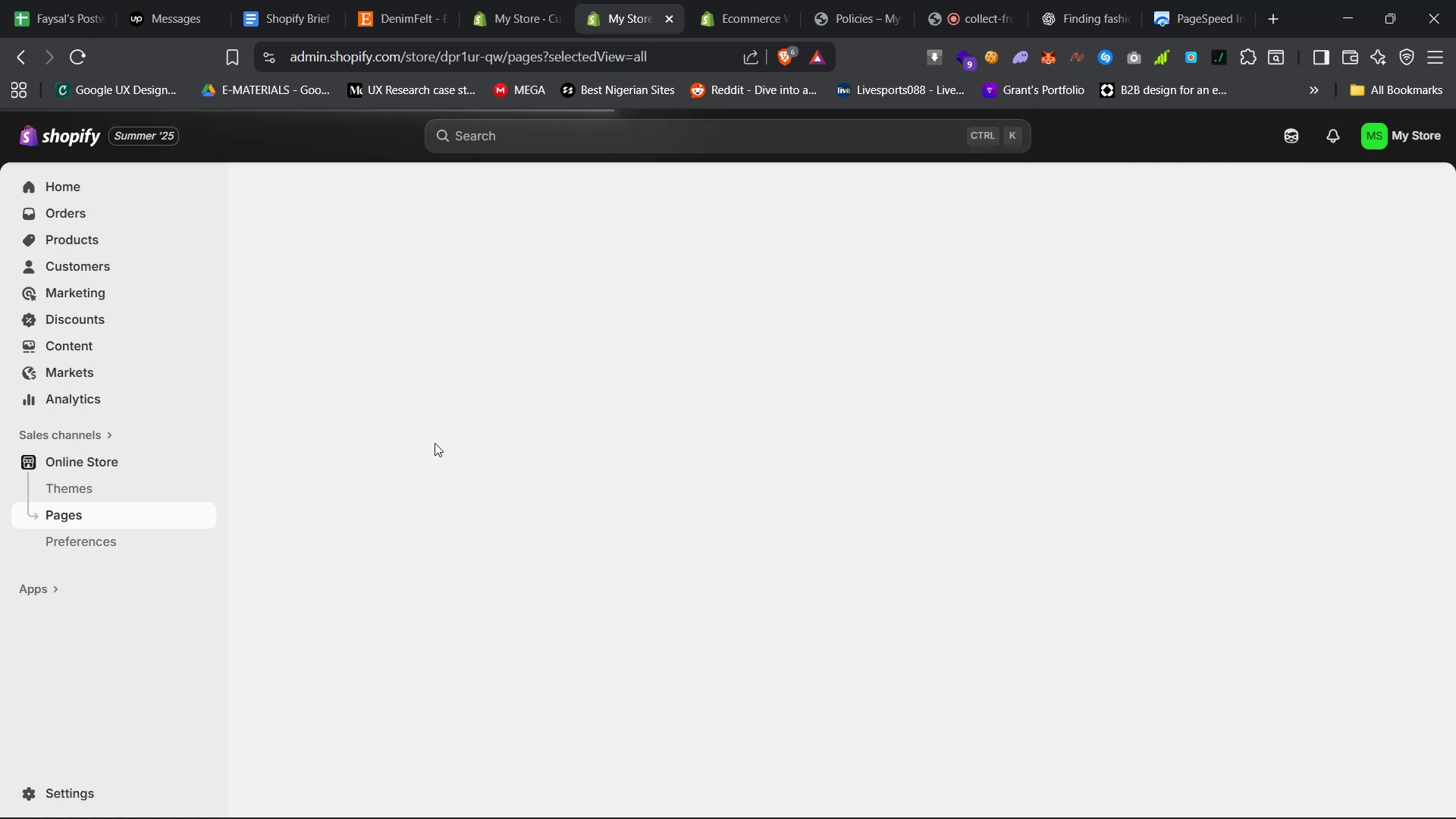 
left_click([491, 275])
 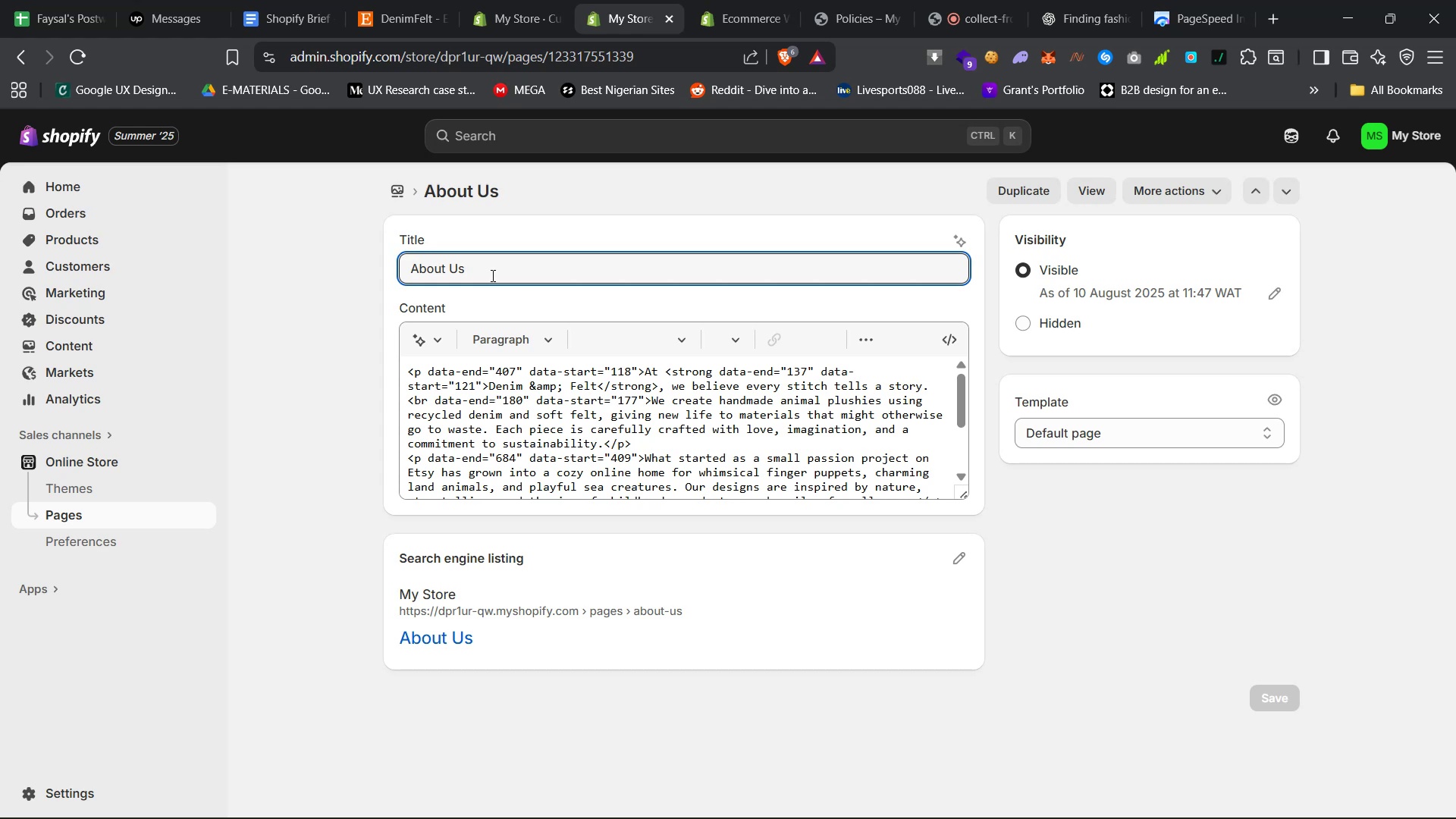 
key(Control+A)
 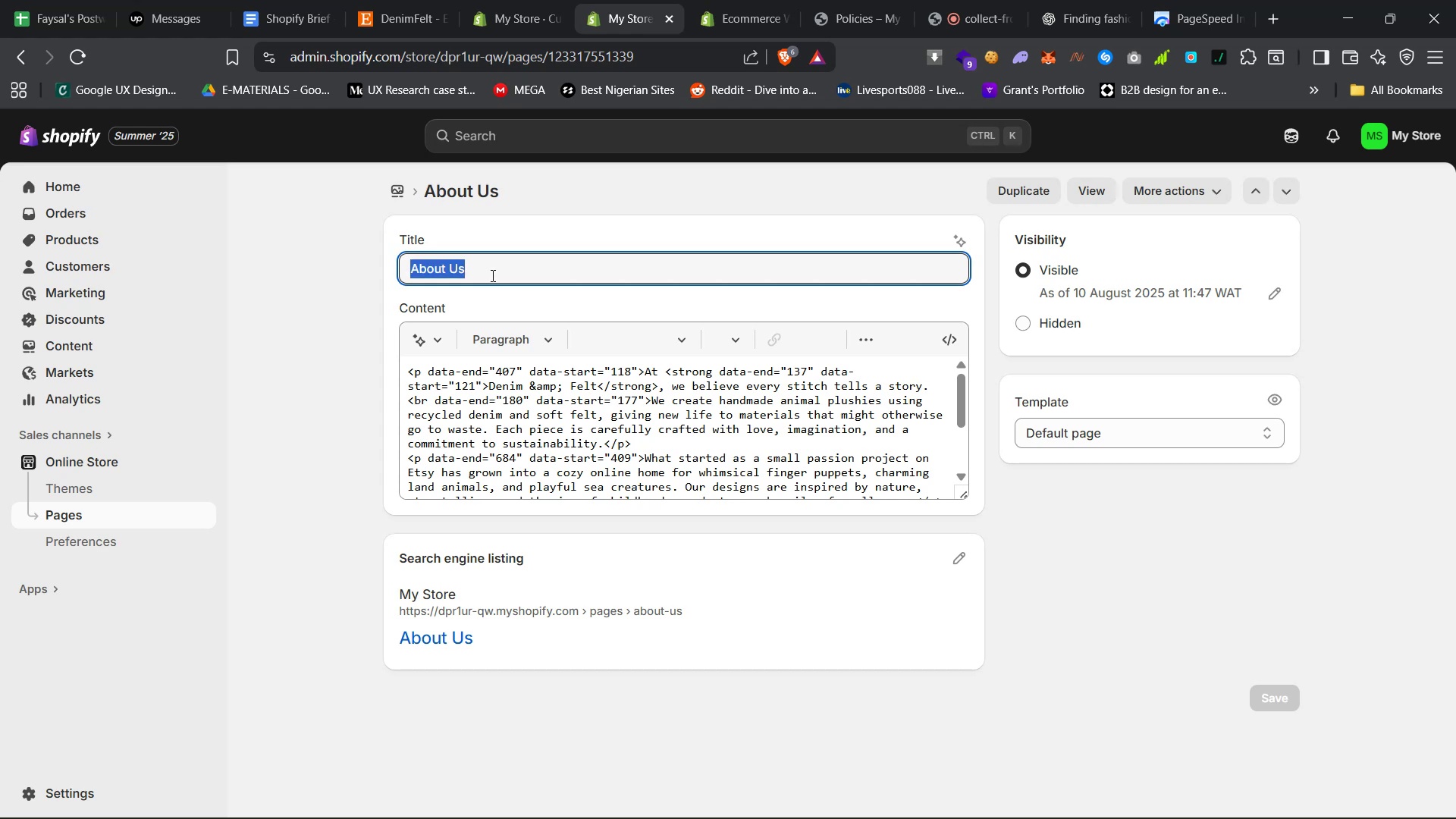 
key(Control+C)
 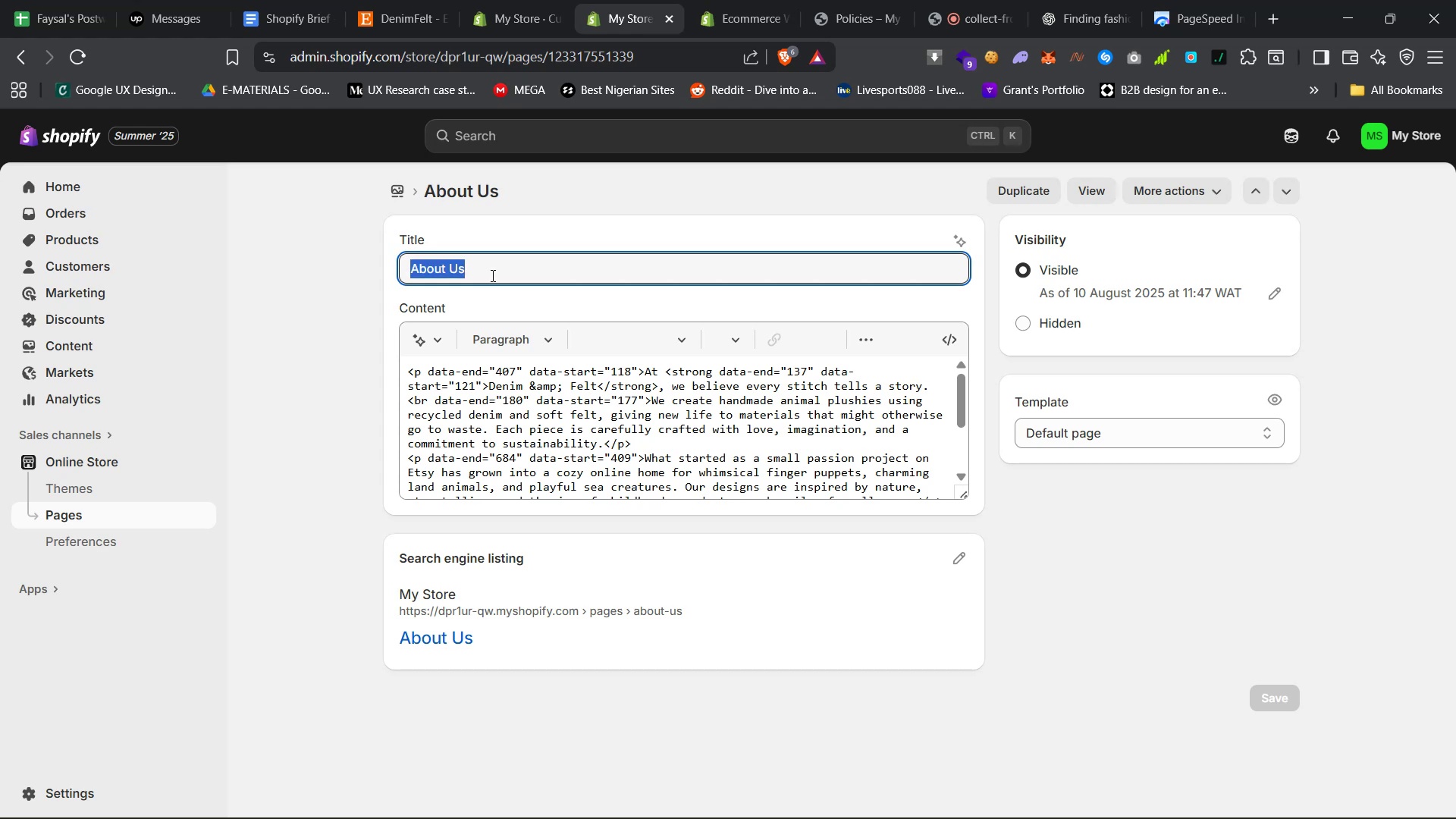 
key(Control+C)
 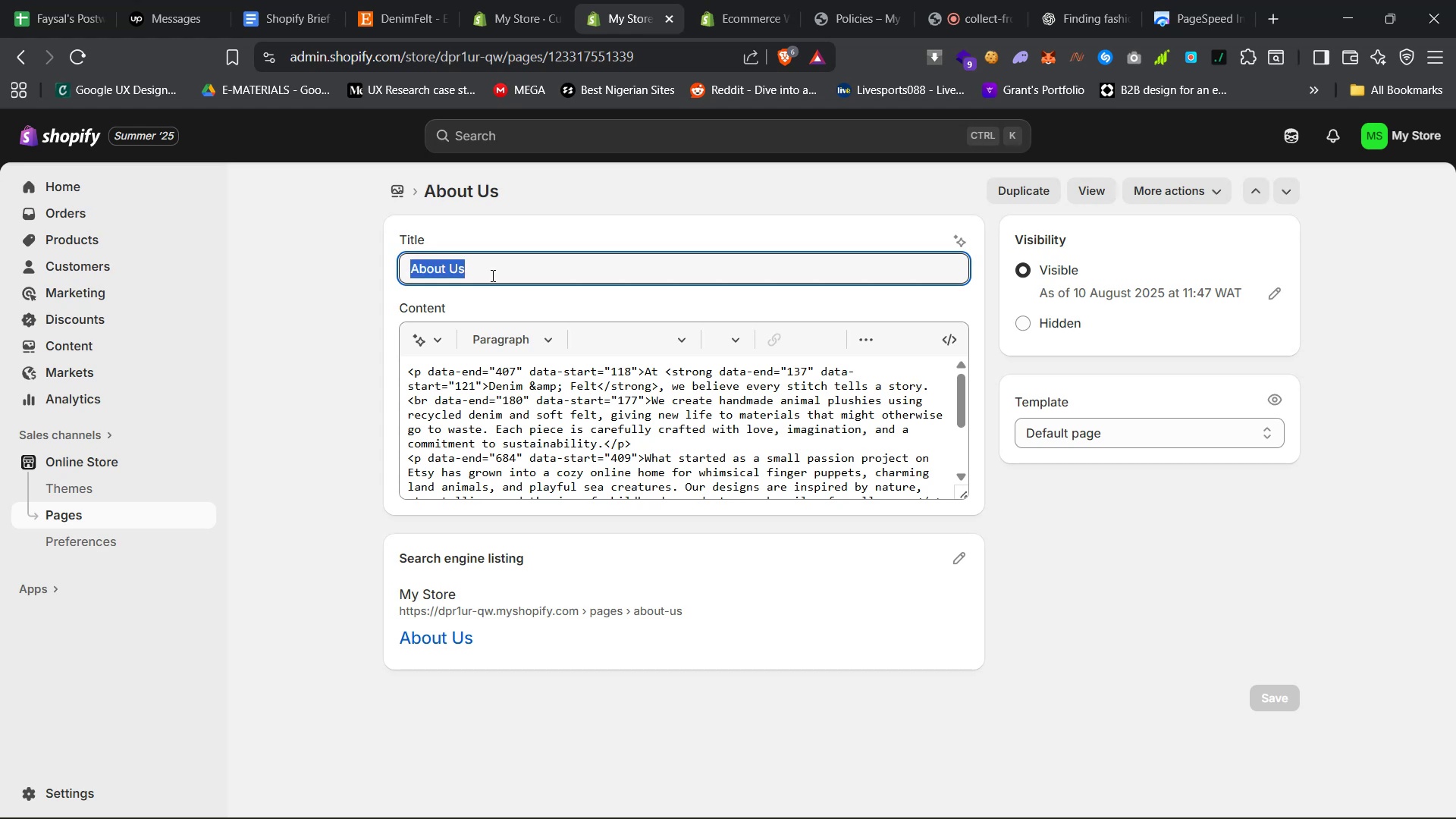 
key(Control+C)
 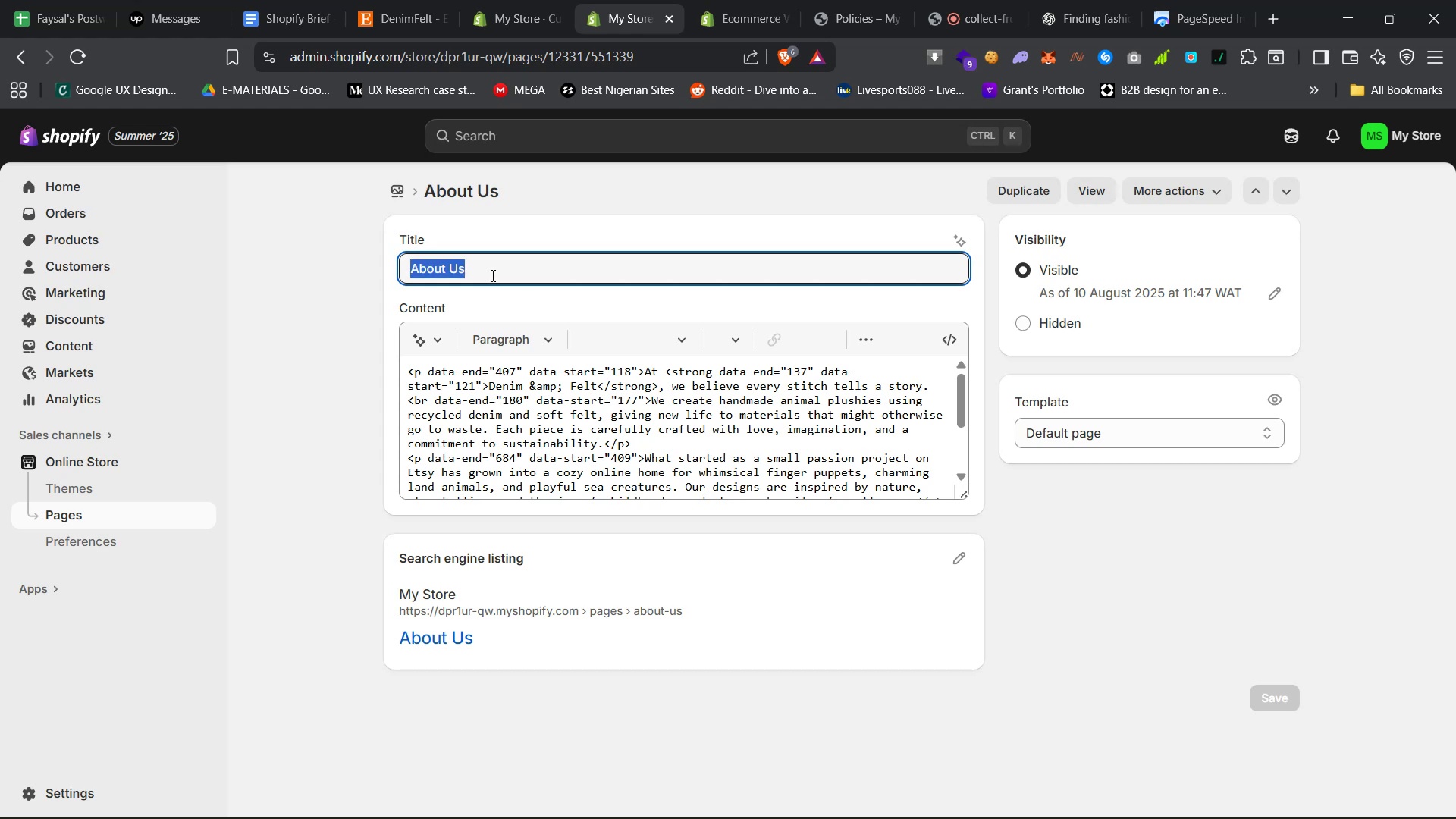 
key(Control+C)
 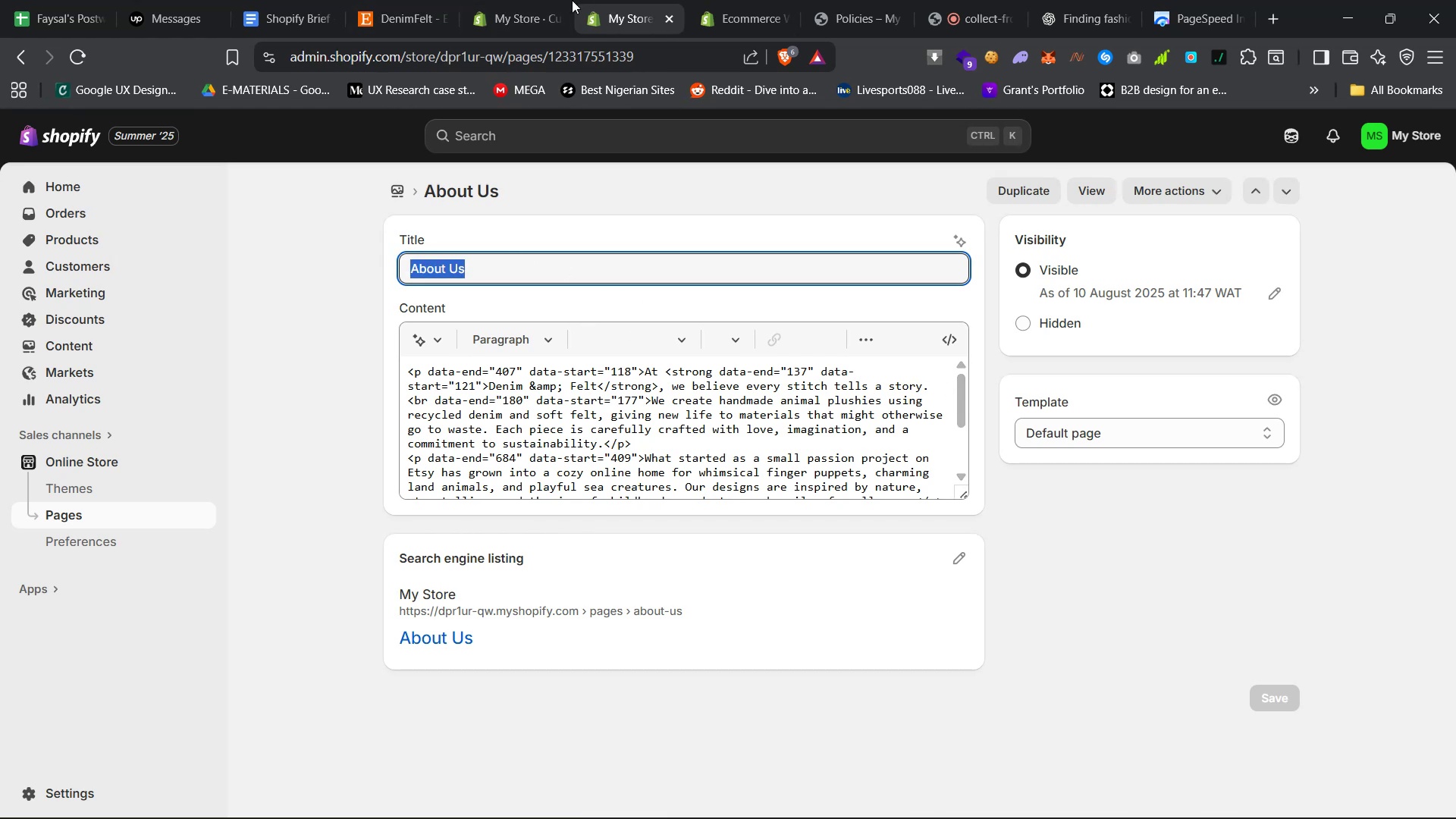 
left_click([516, 0])
 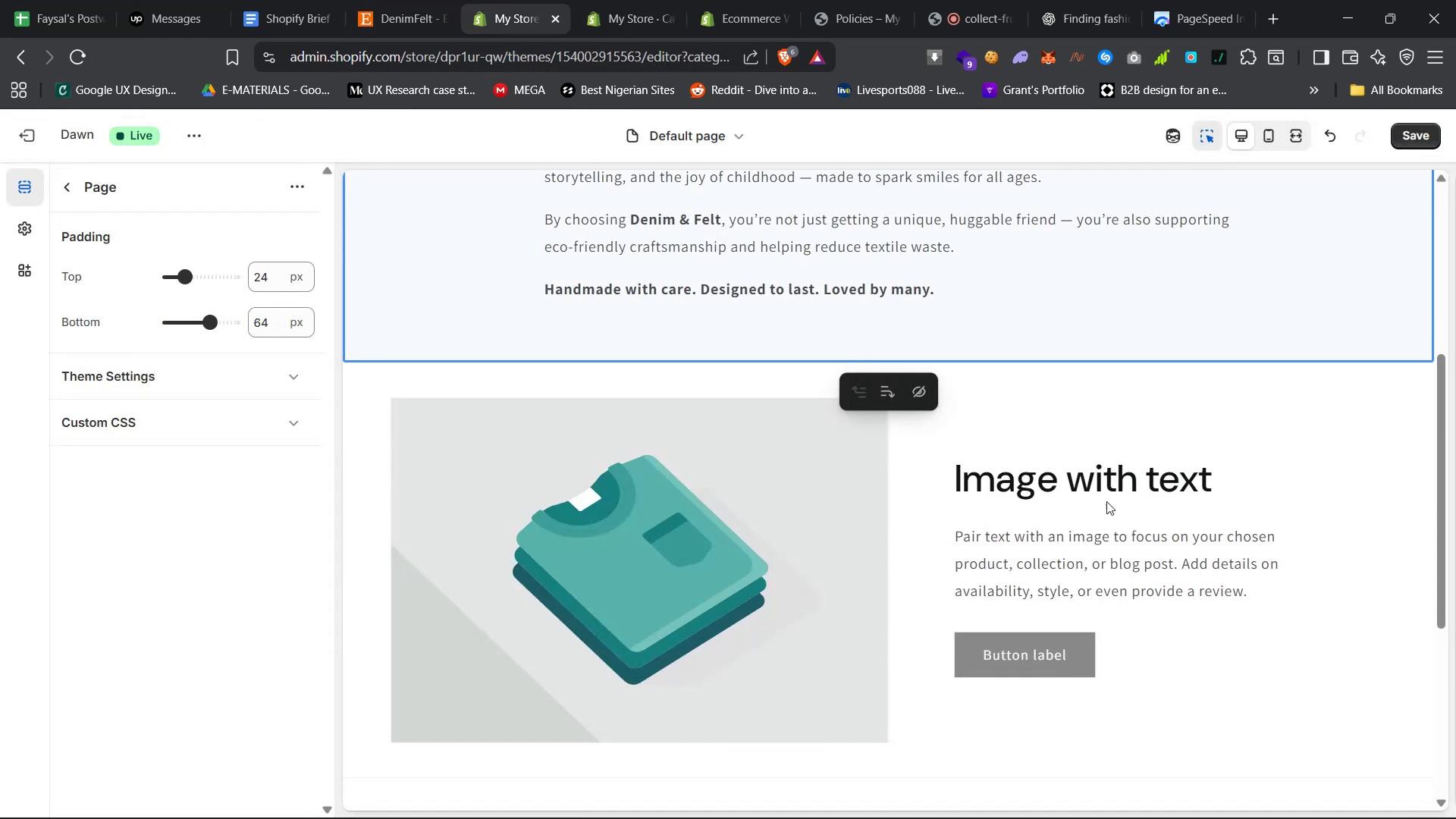 
left_click([1110, 471])
 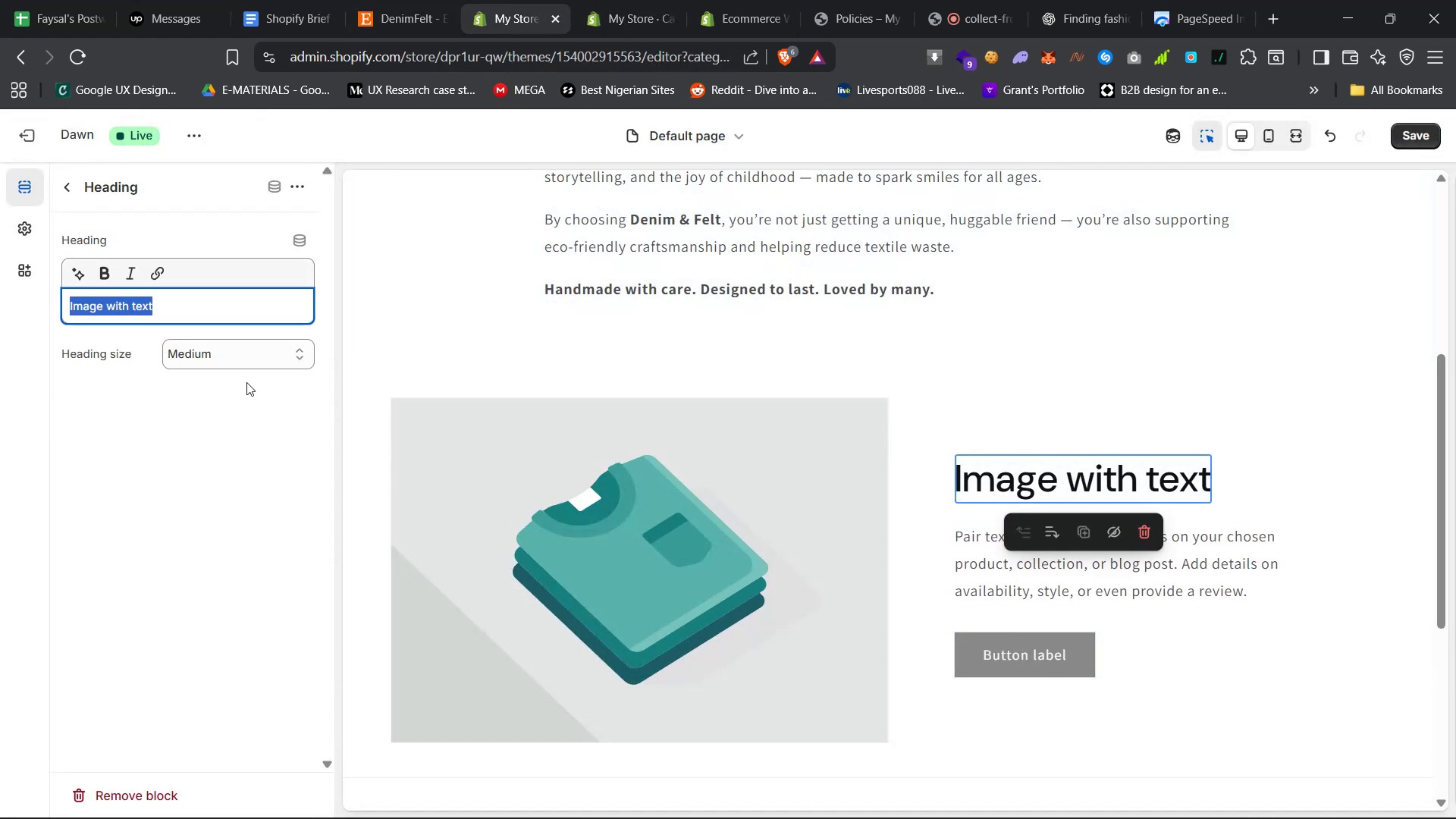 
key(Control+V)
 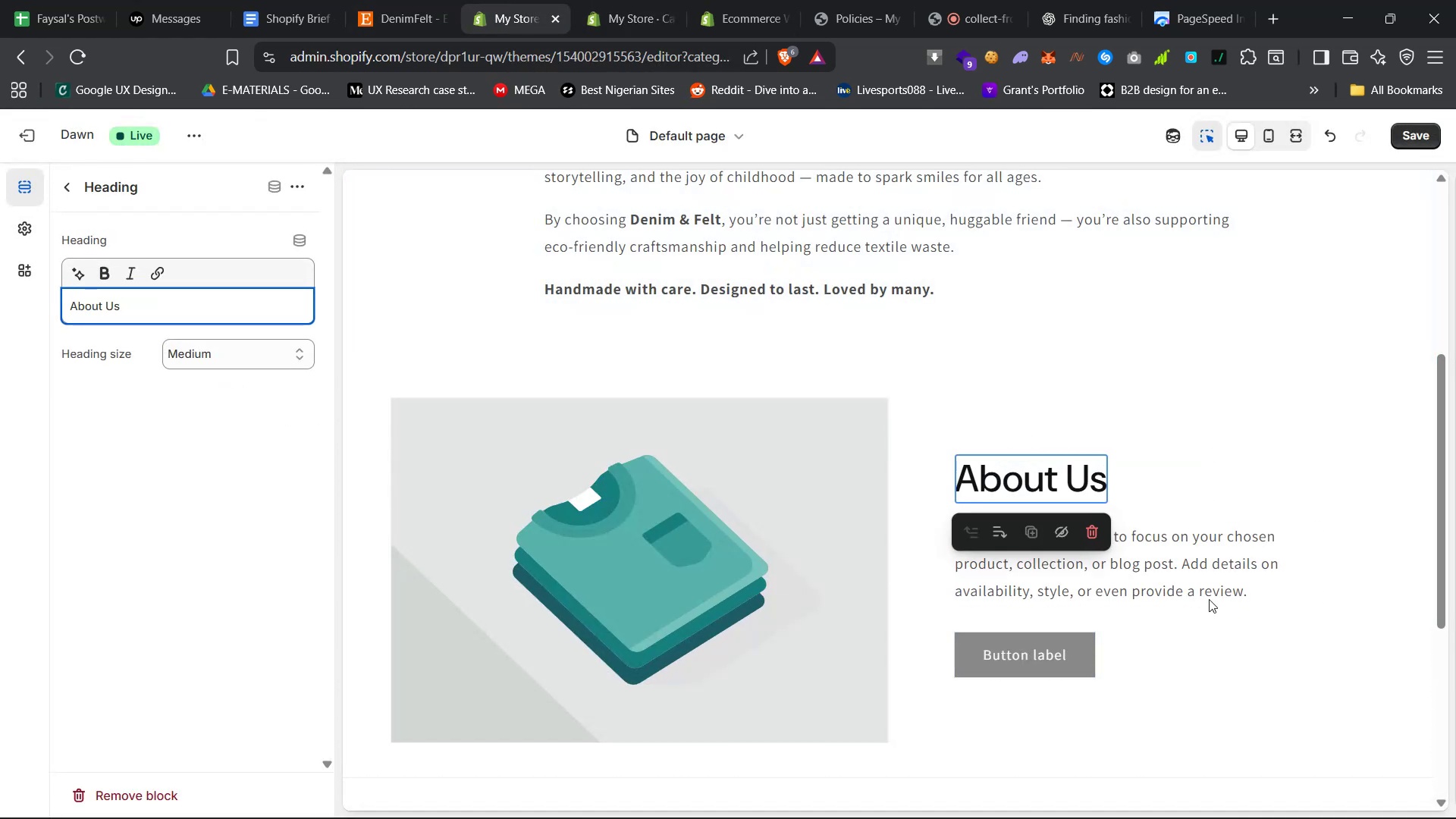 
left_click([1241, 585])
 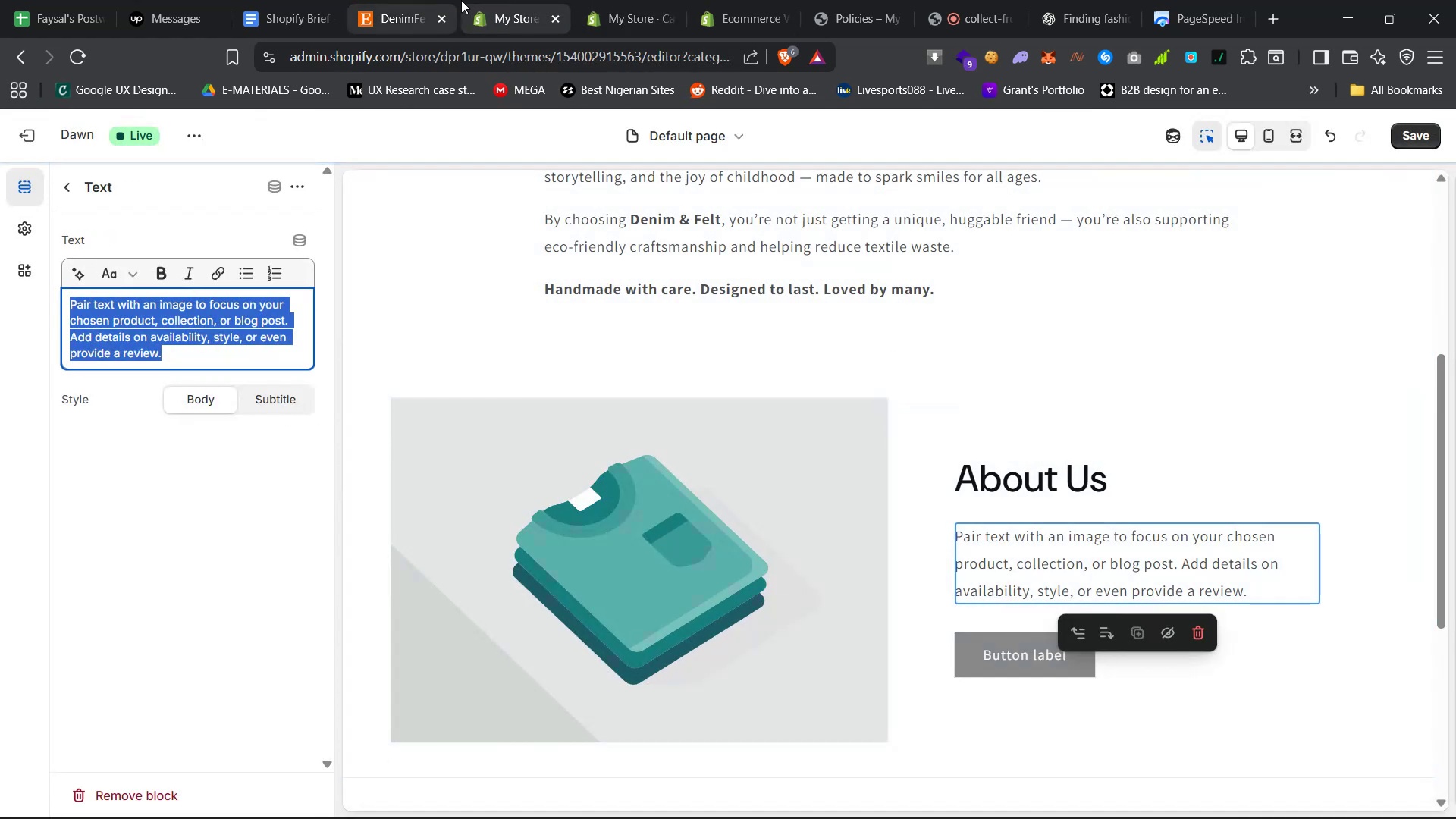 
left_click([610, 0])
 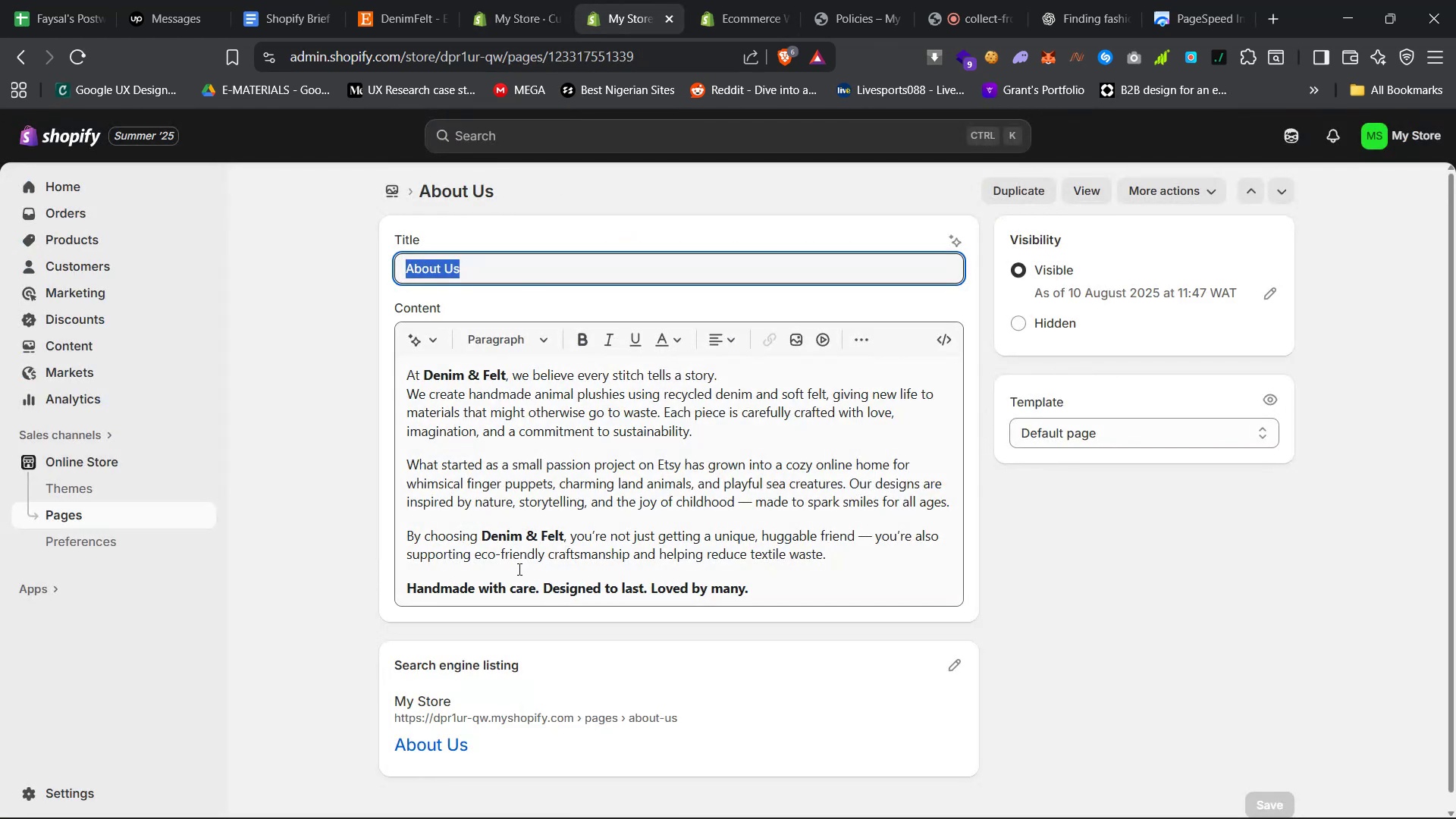 
left_click([565, 507])
 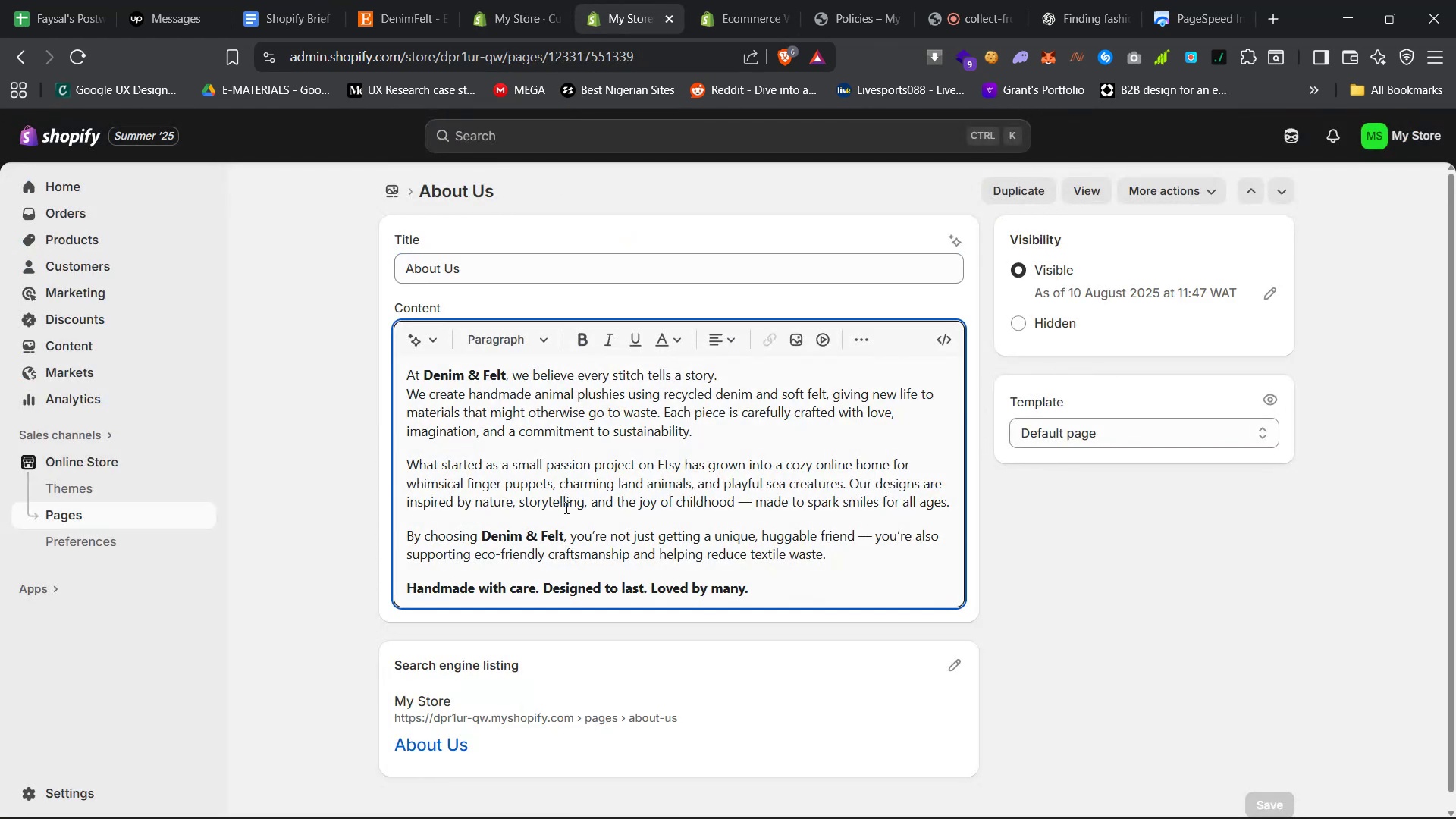 
key(Control+A)
 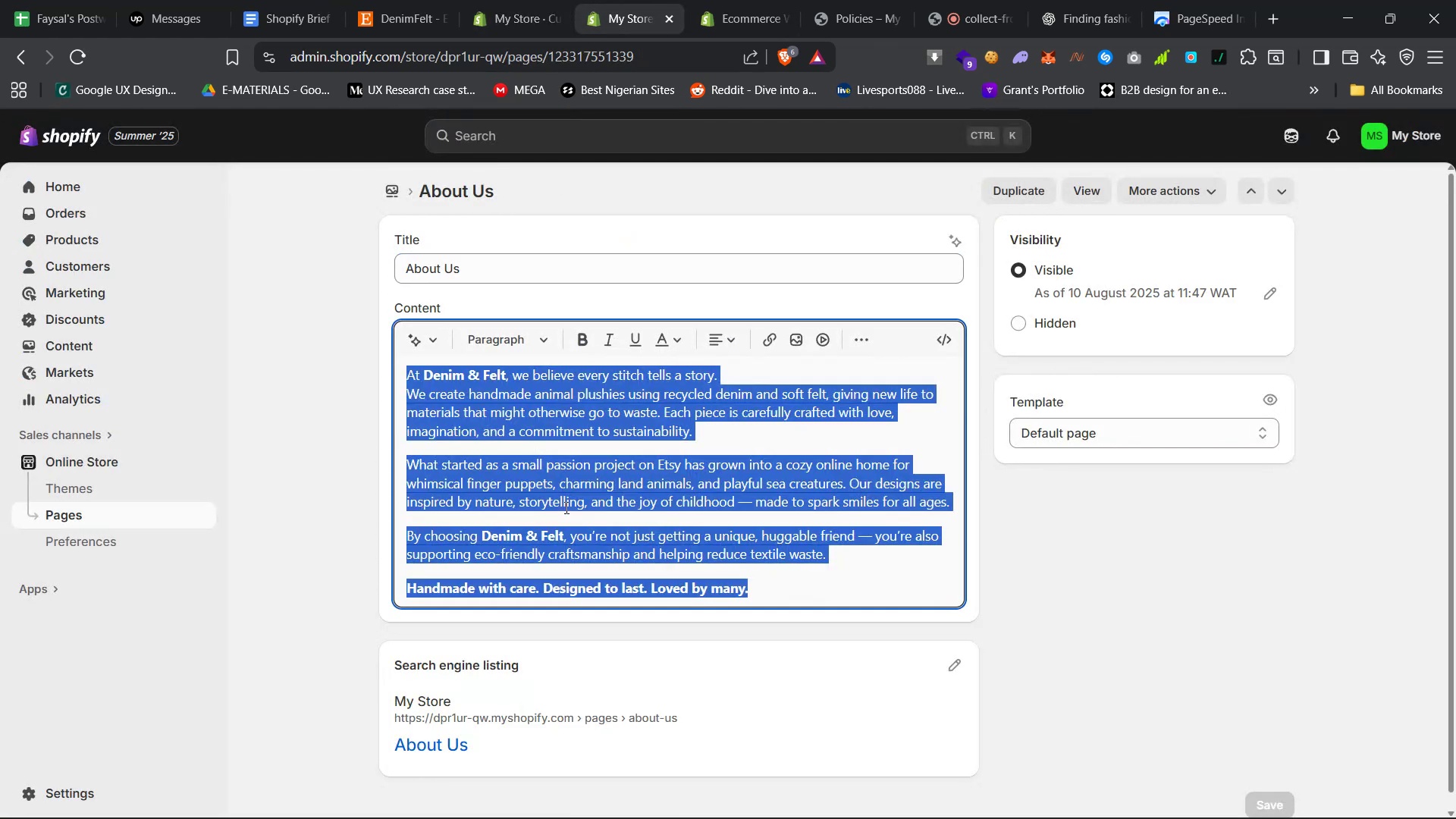 
key(Control+C)
 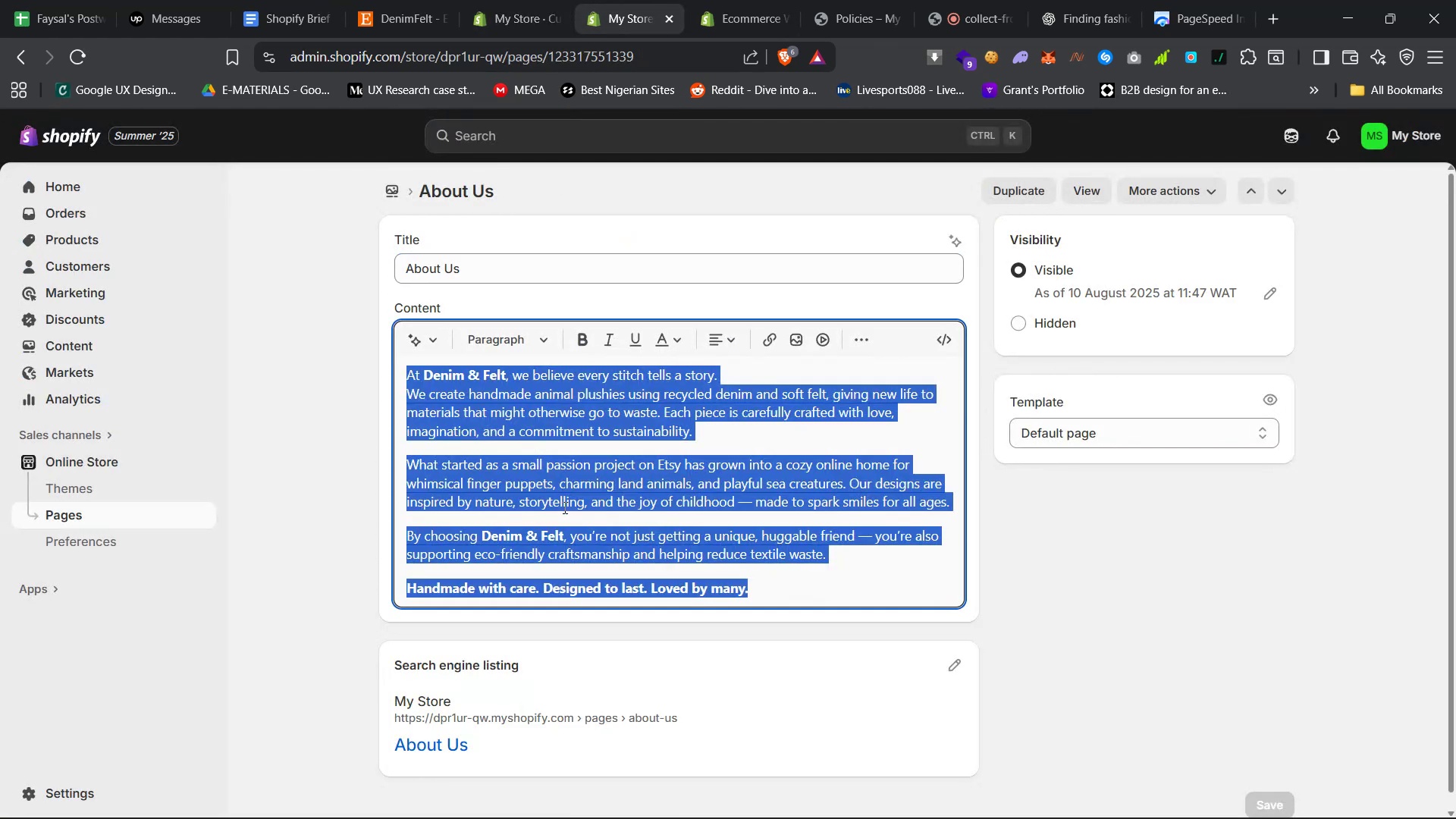 
key(Control+C)
 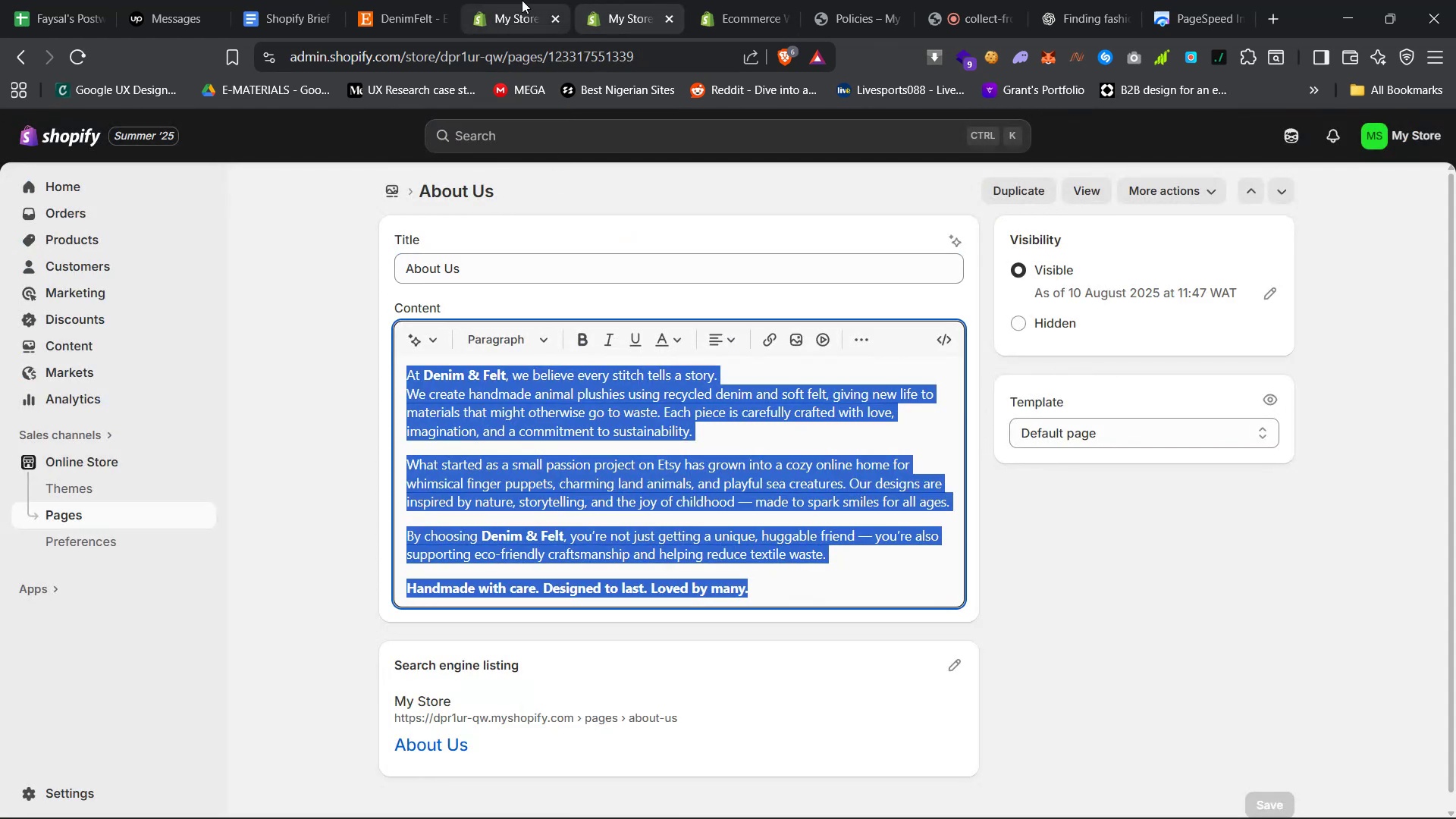 
left_click([509, 0])
 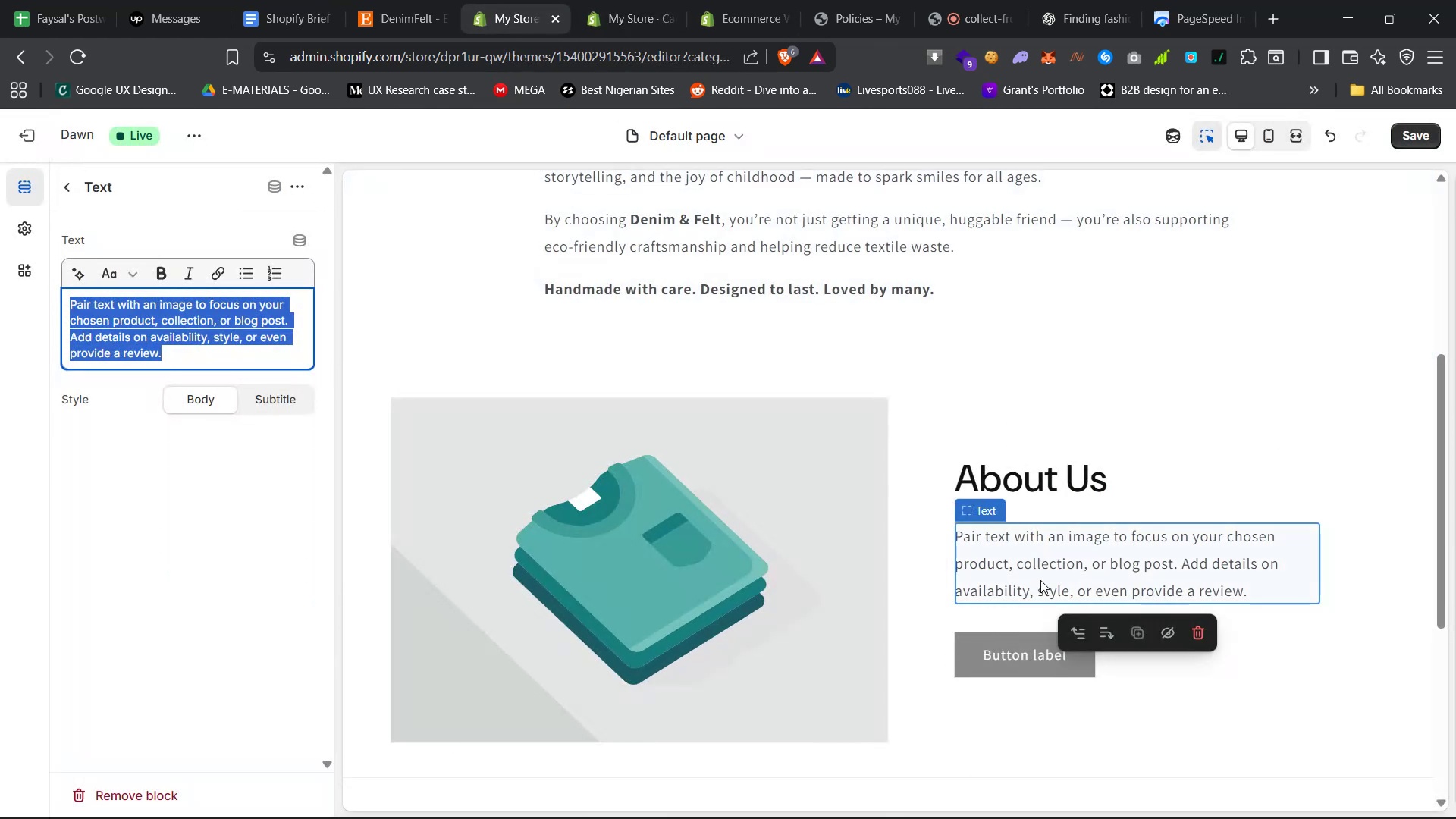 
left_click([1032, 568])
 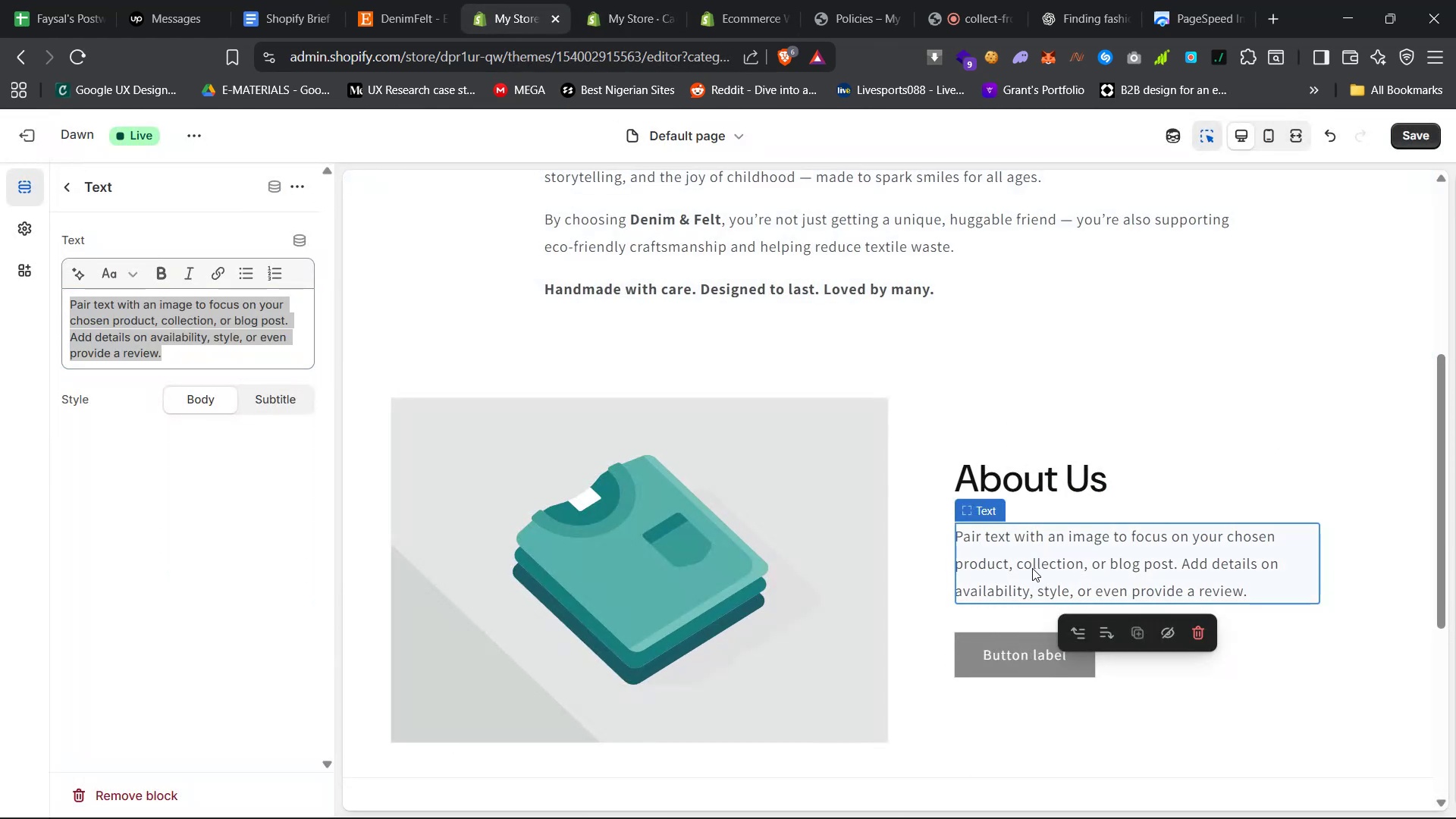 
key(Control+A)
 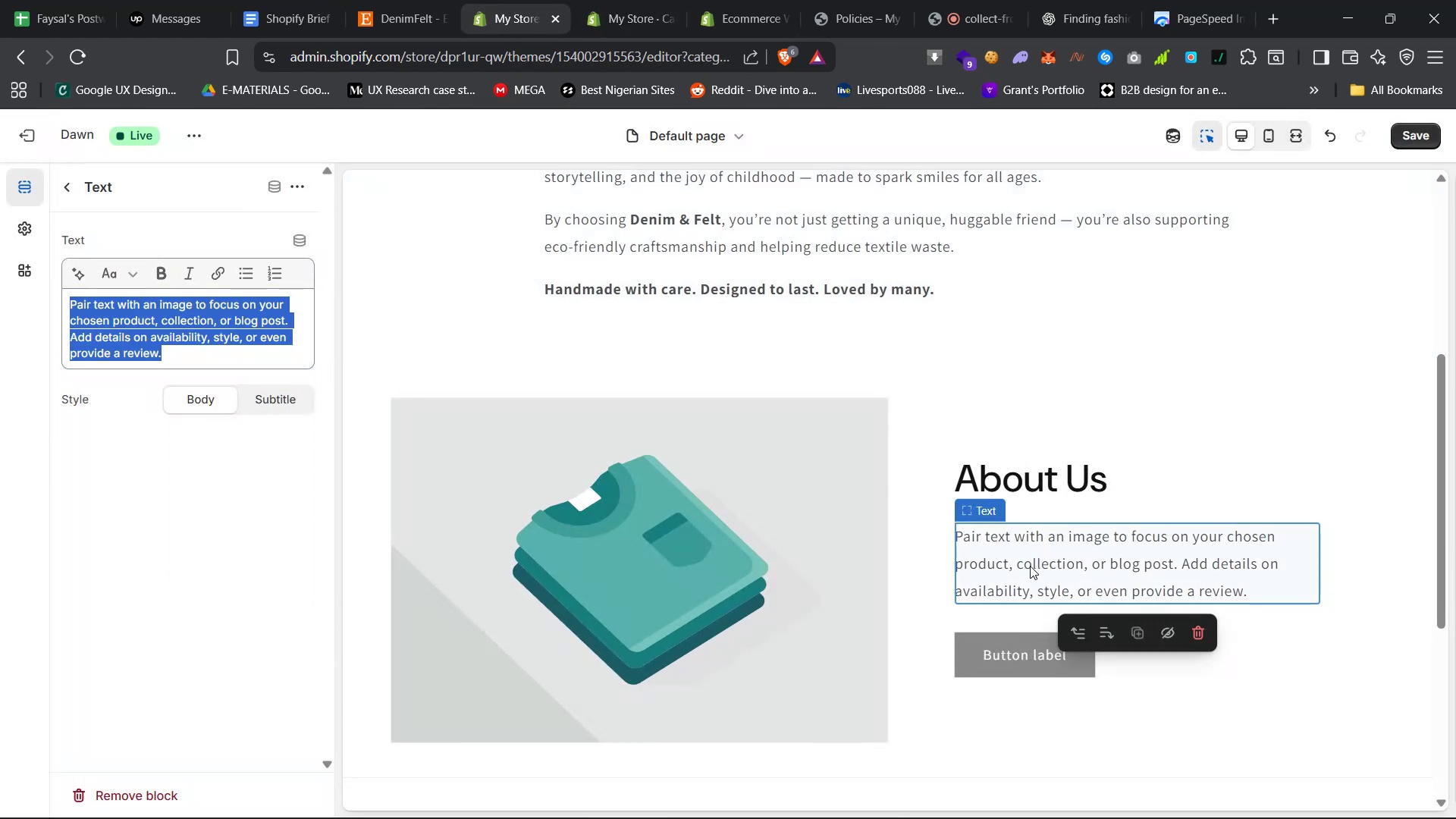 
left_click([1026, 558])
 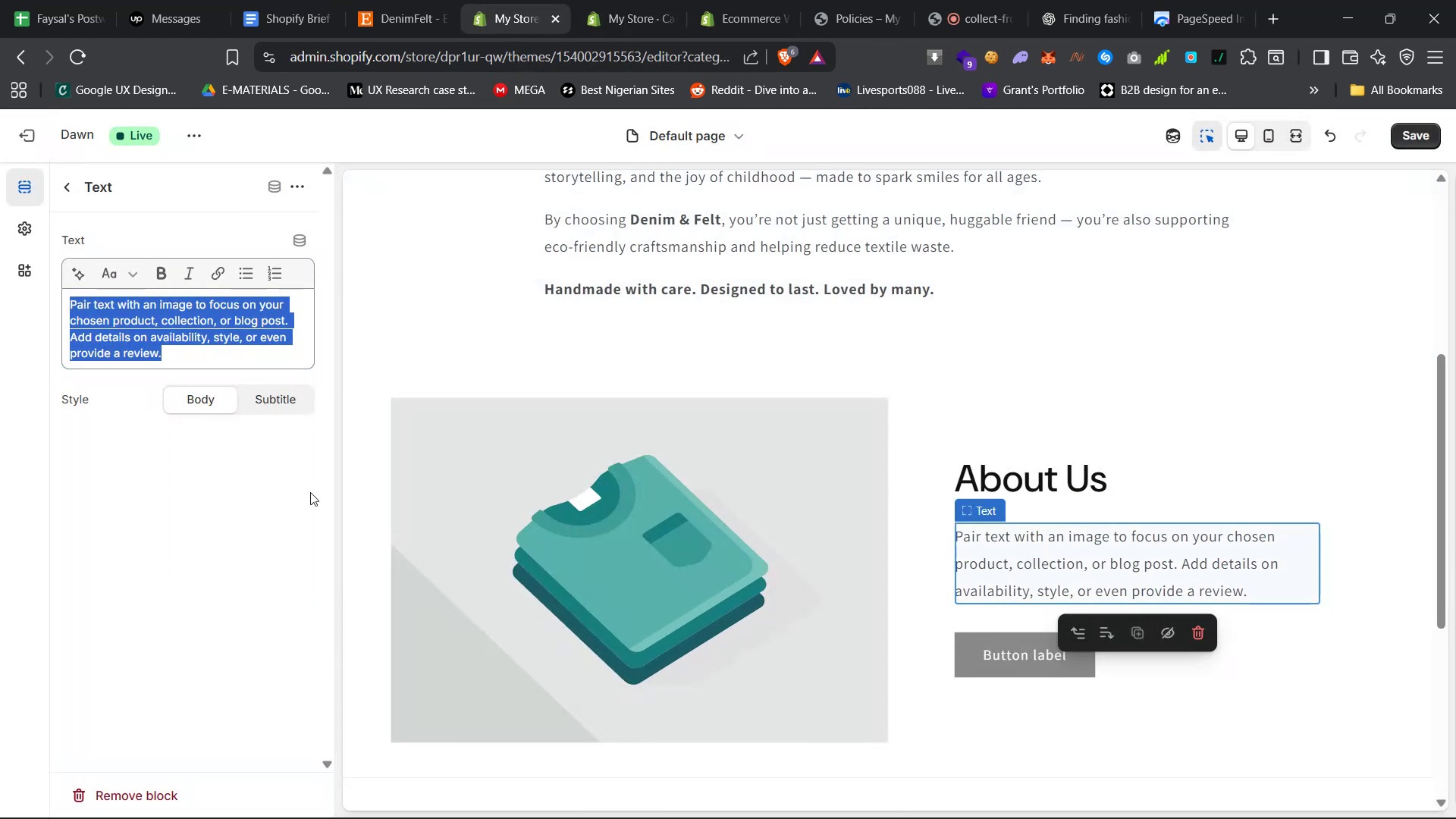 
key(Control+V)
 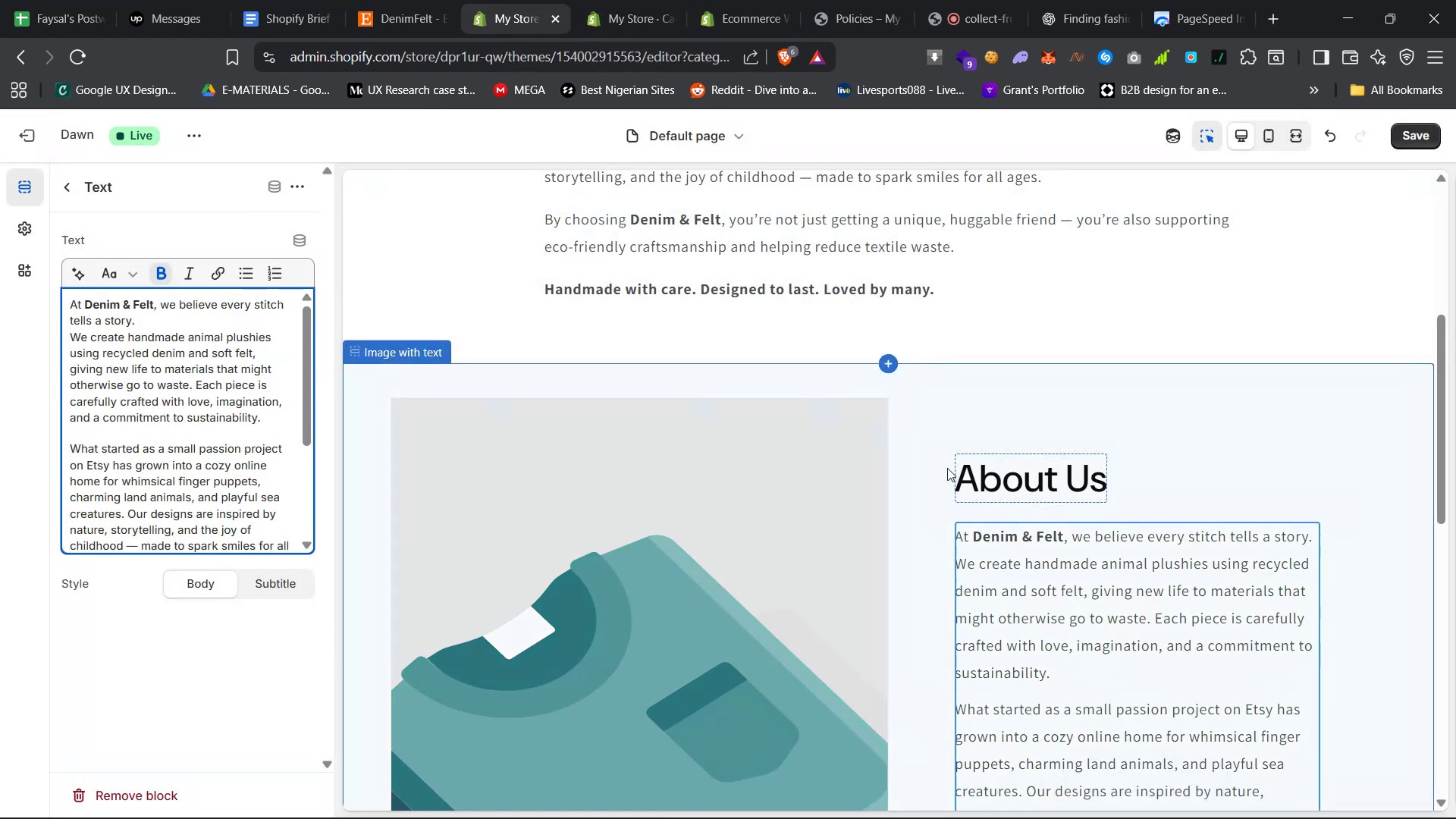 
scroll: coordinate [1153, 616], scroll_direction: down, amount: 14.0
 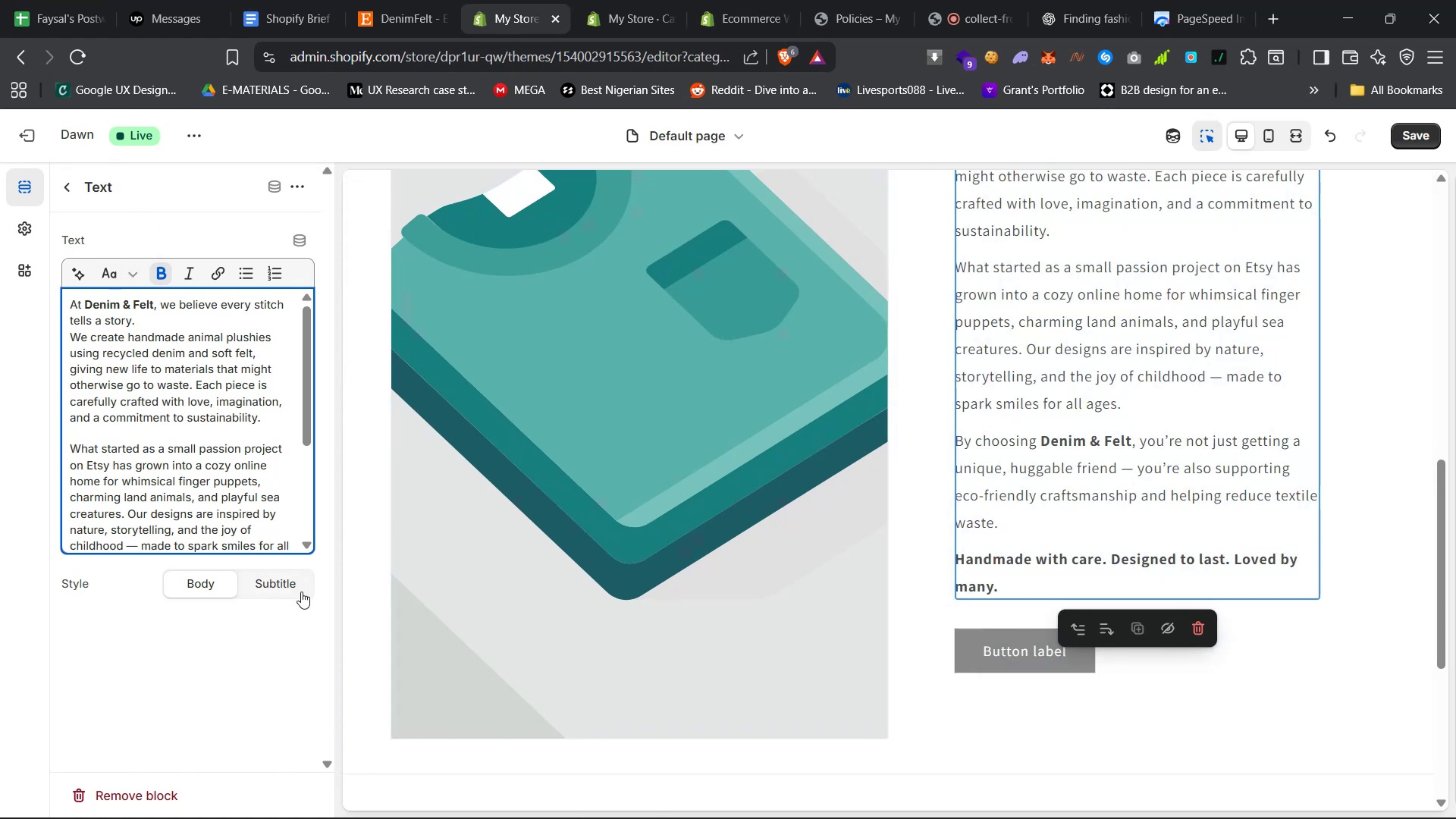 
wait(5.03)
 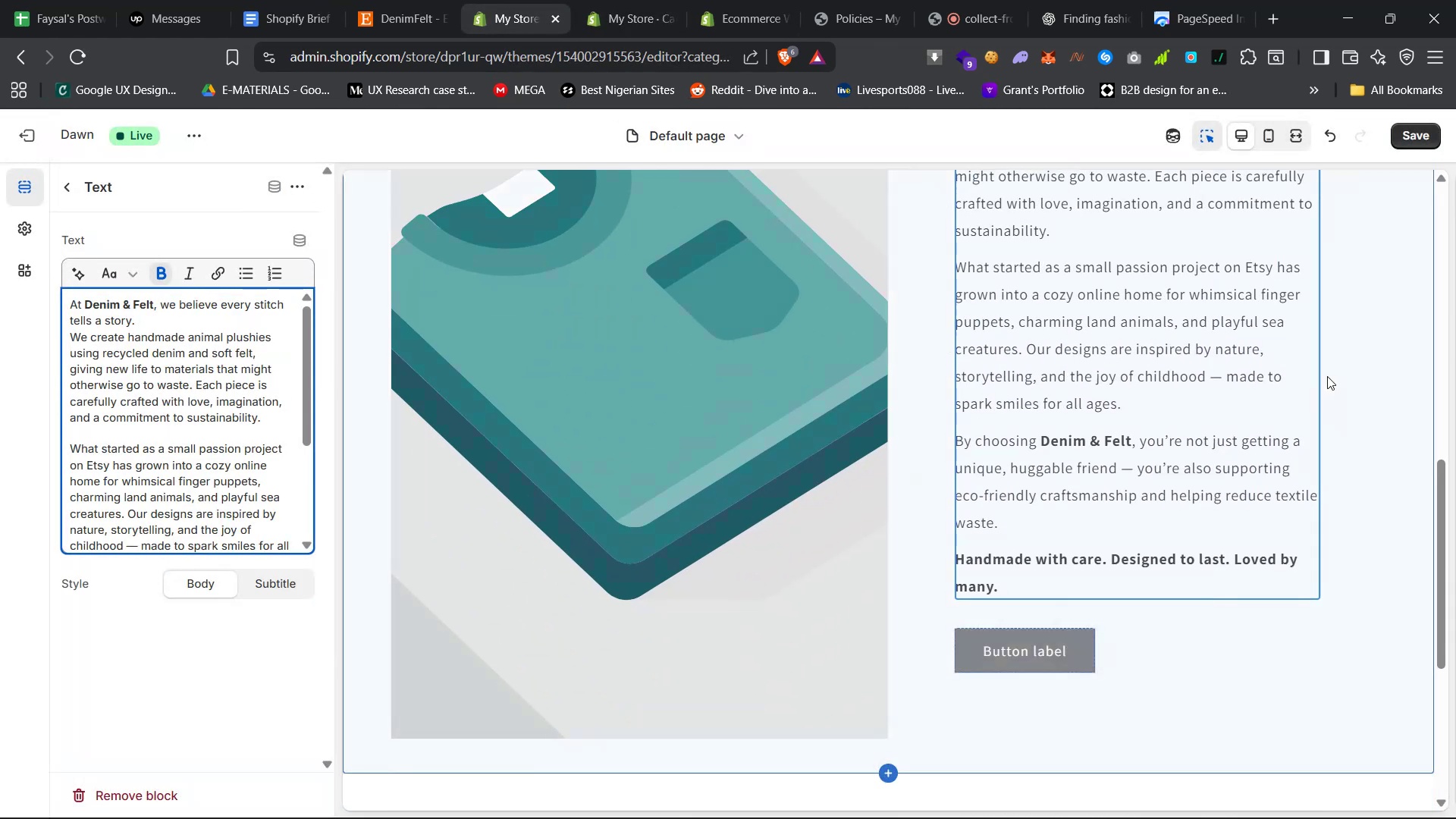 
left_click([1084, 653])
 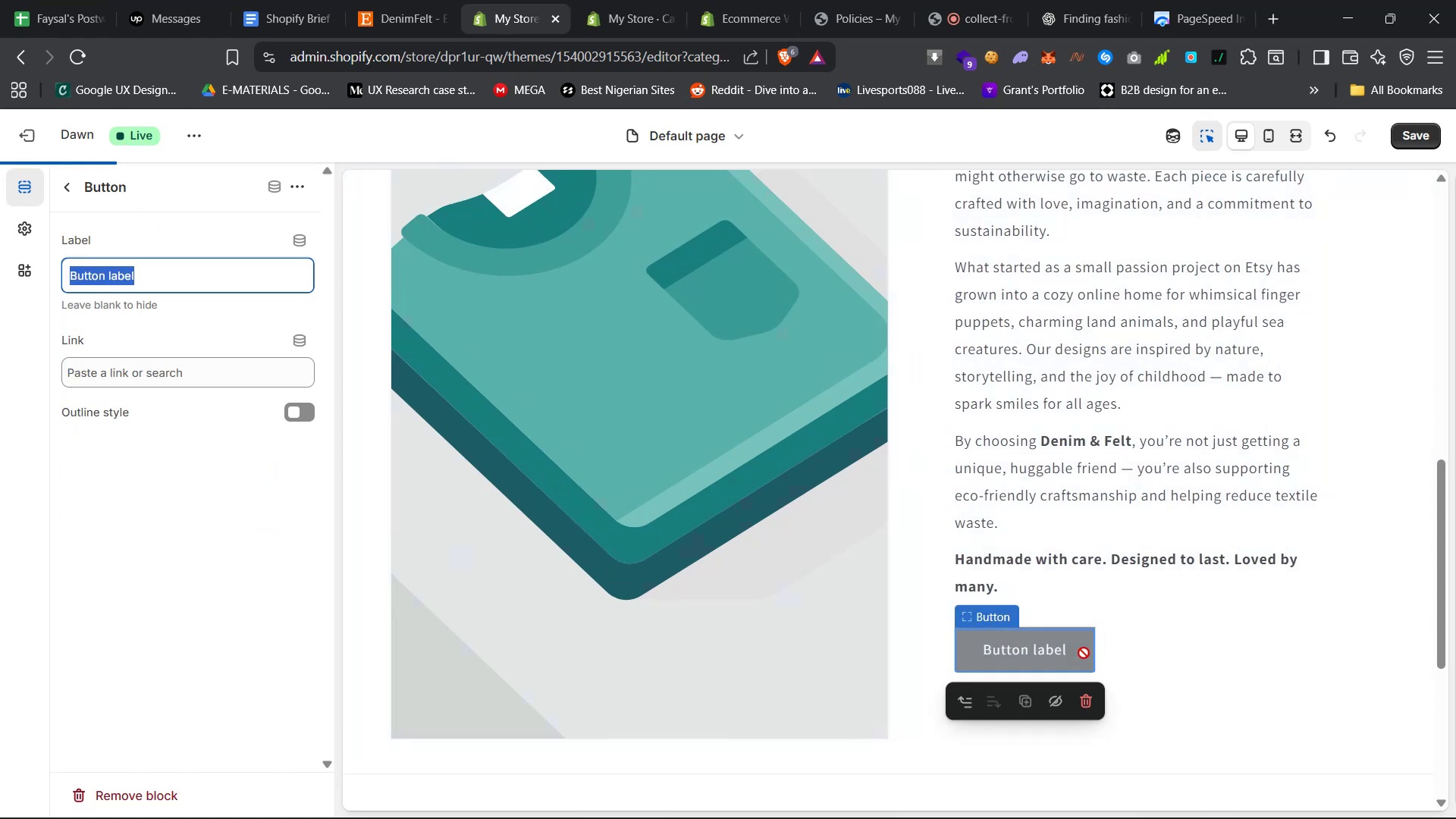 
right_click([1082, 653])
 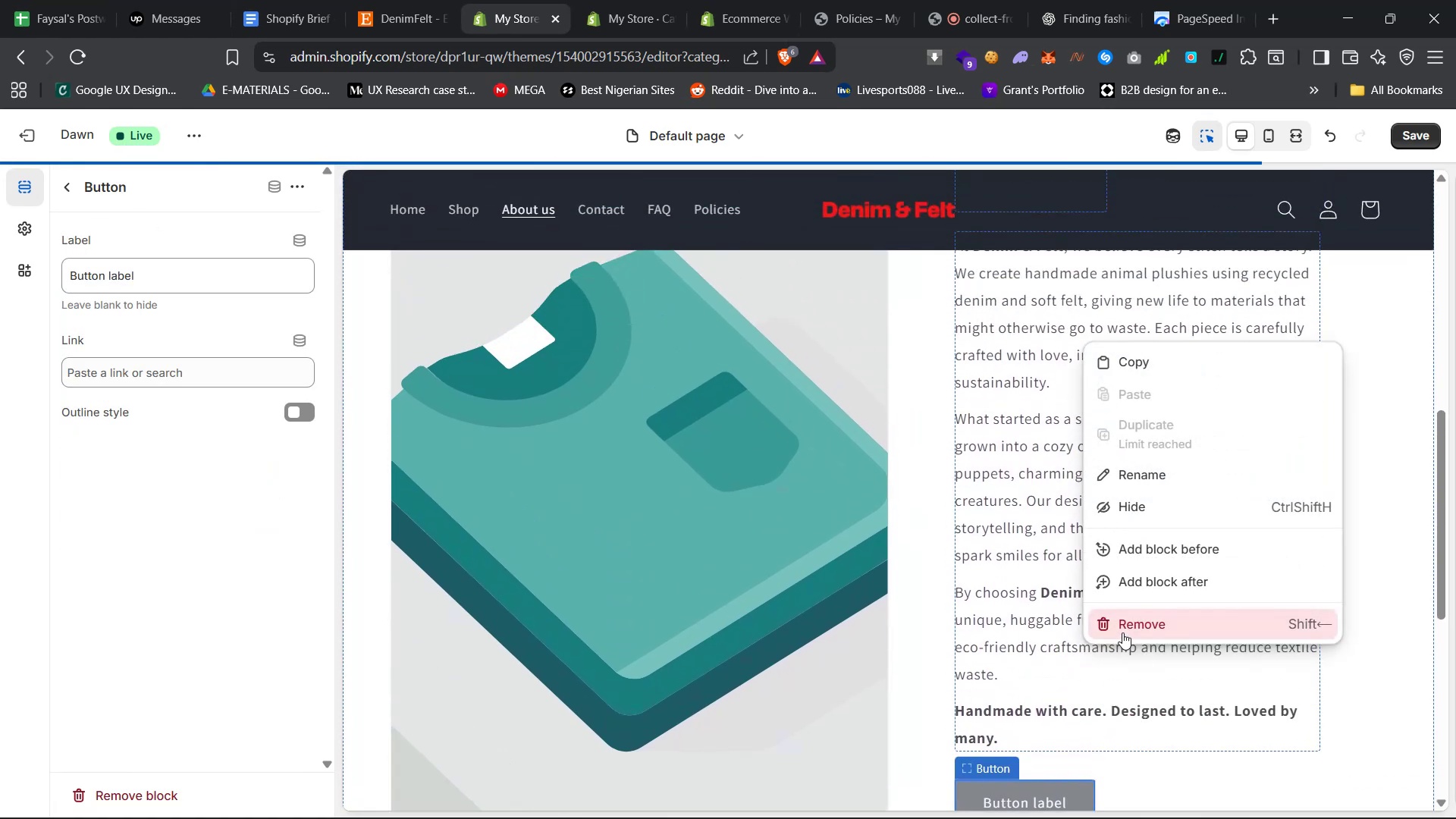 
left_click([1131, 630])
 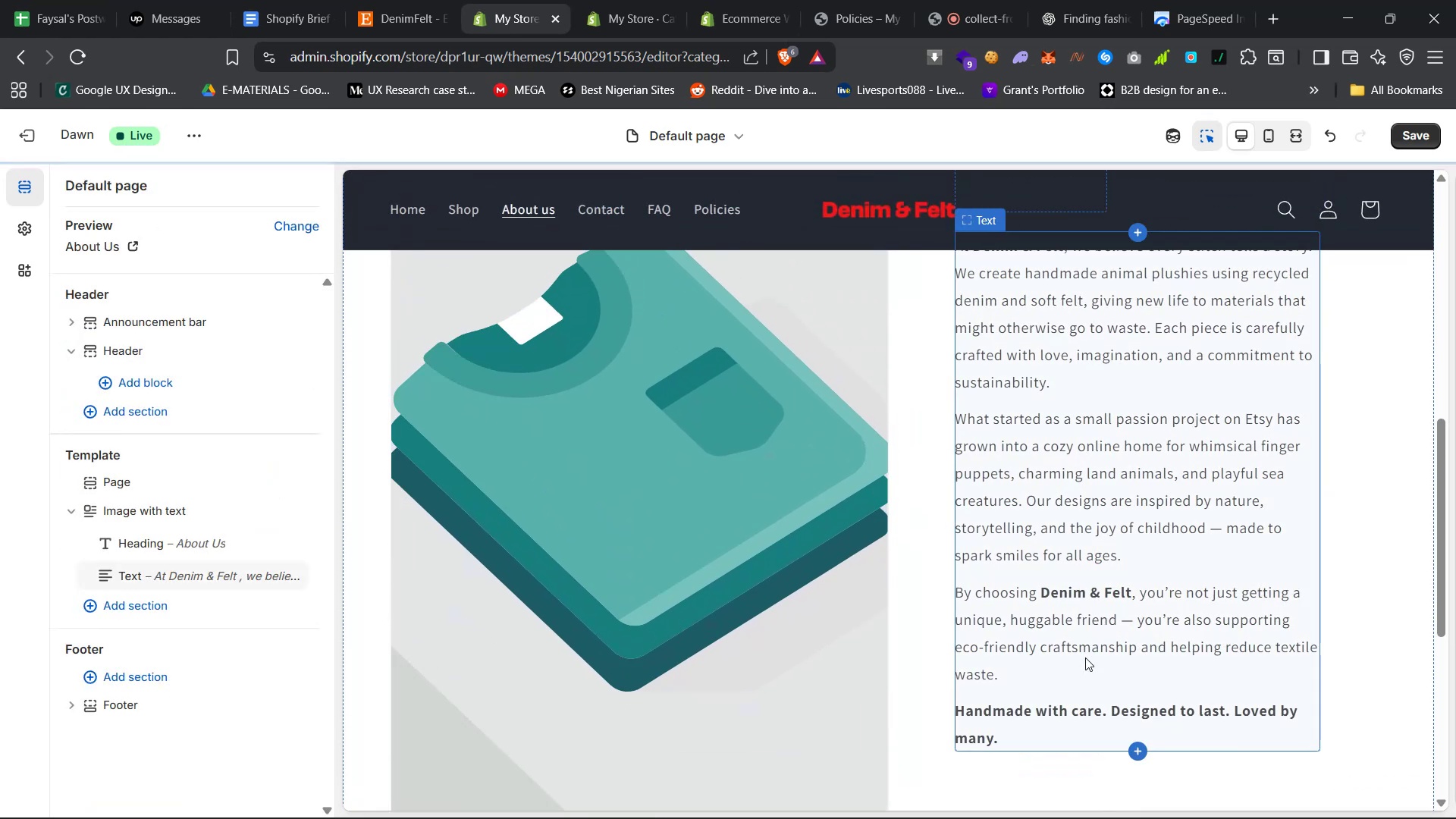 
scroll: coordinate [1166, 639], scroll_direction: up, amount: 19.0
 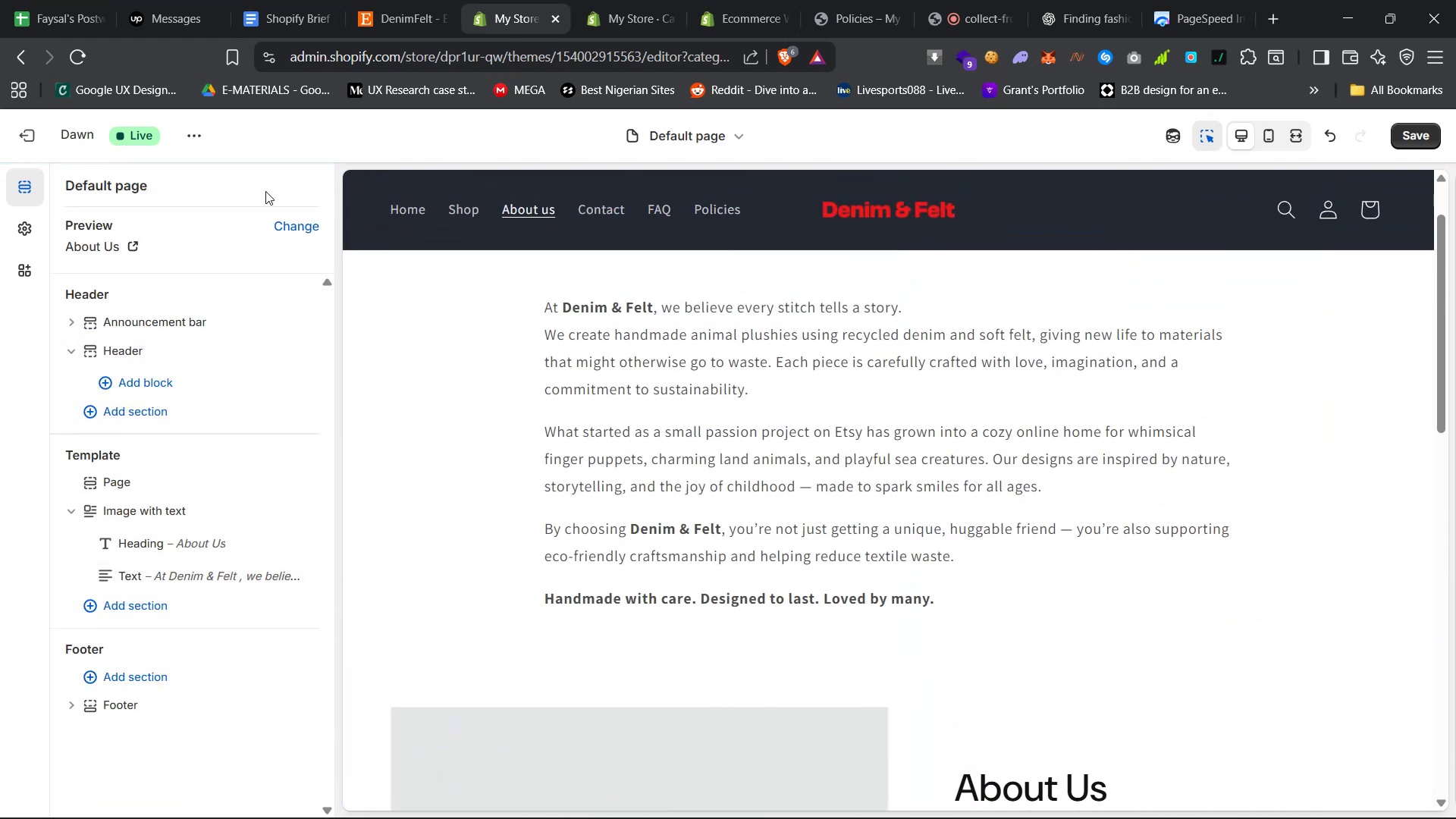 
scroll: coordinate [544, 419], scroll_direction: down, amount: 12.0
 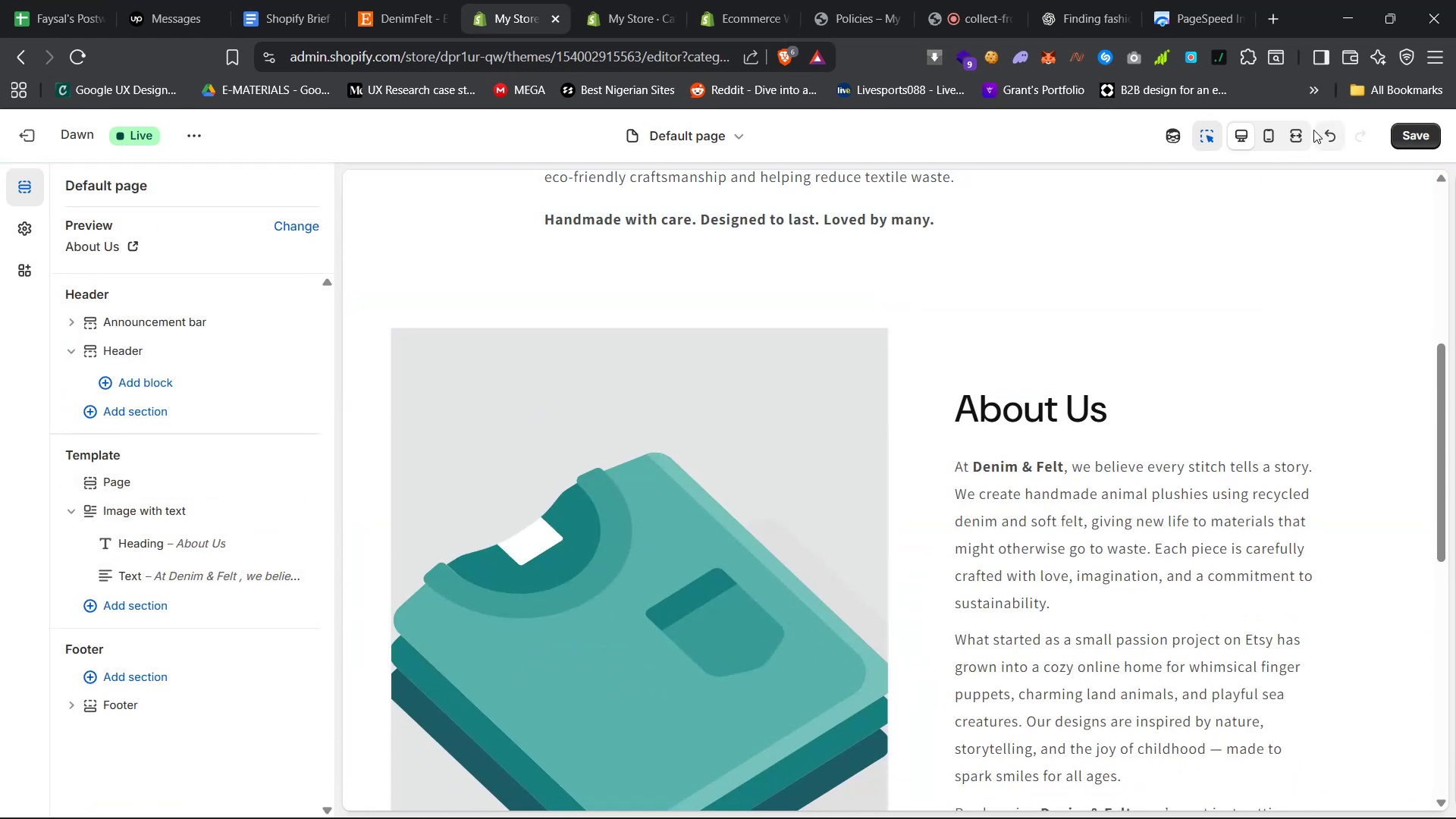 
left_click([1300, 131])
 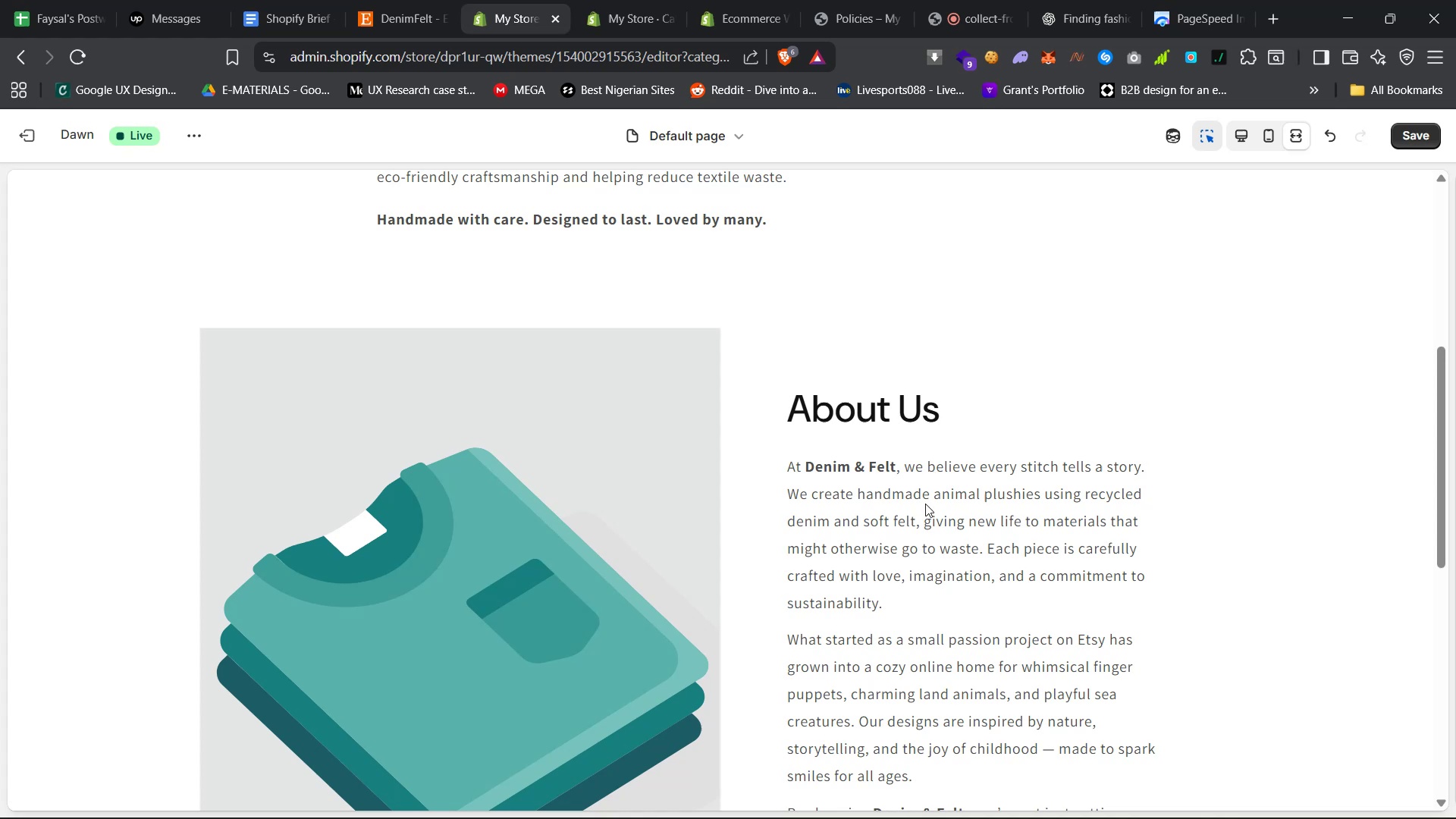 
scroll: coordinate [917, 554], scroll_direction: down, amount: 3.0
 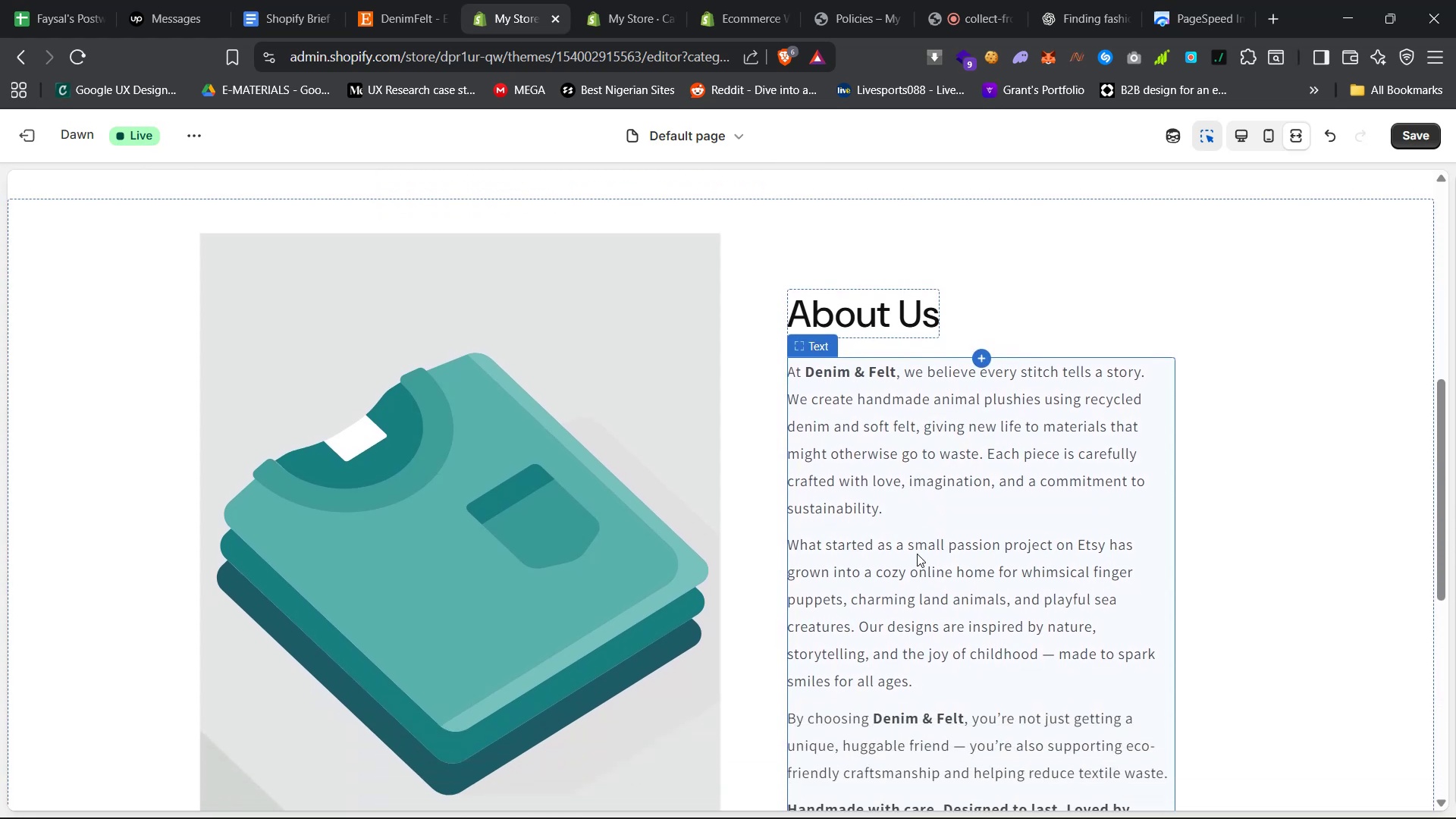 
scroll: coordinate [917, 556], scroll_direction: up, amount: 23.0
 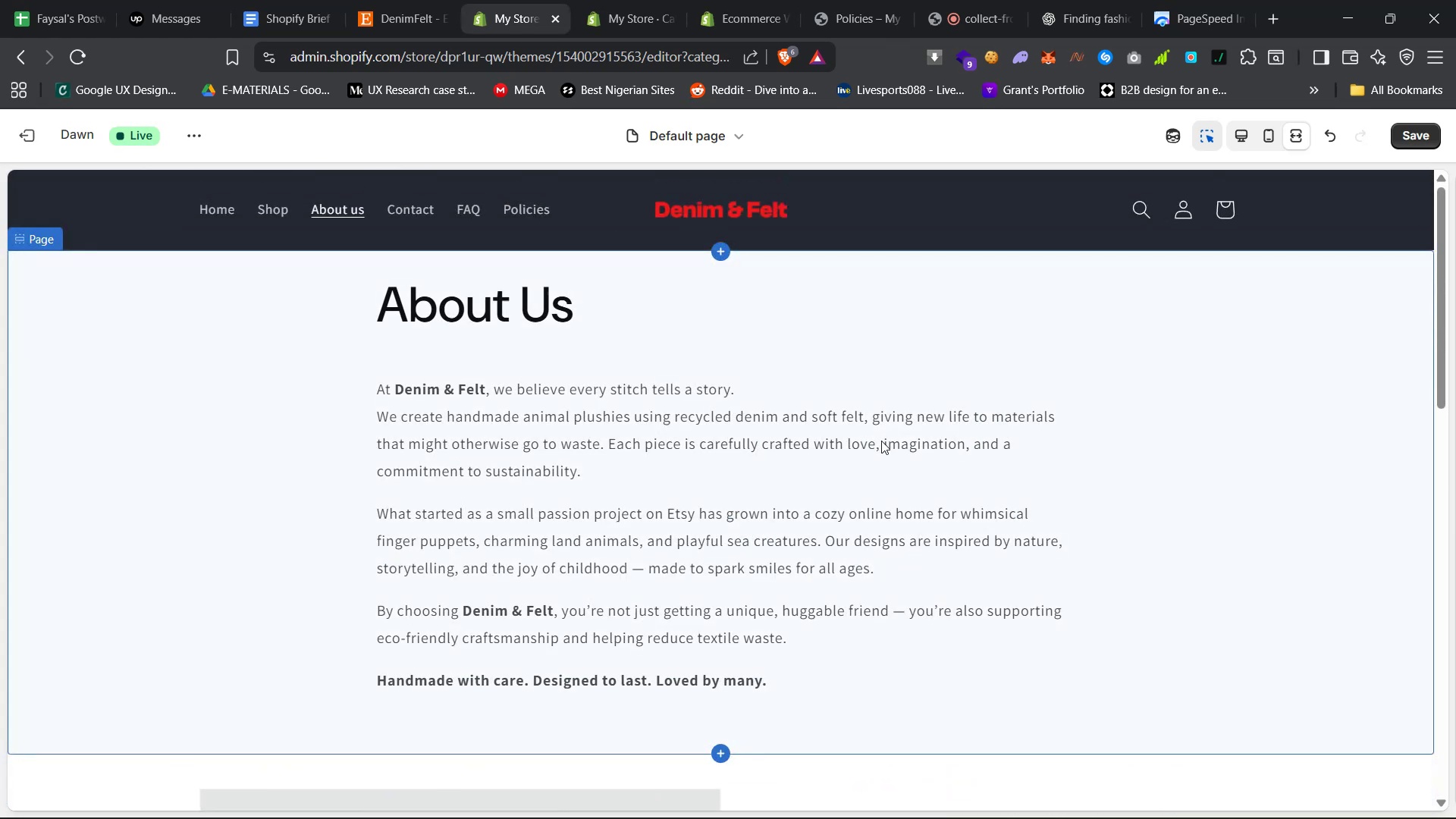 
left_click([881, 403])
 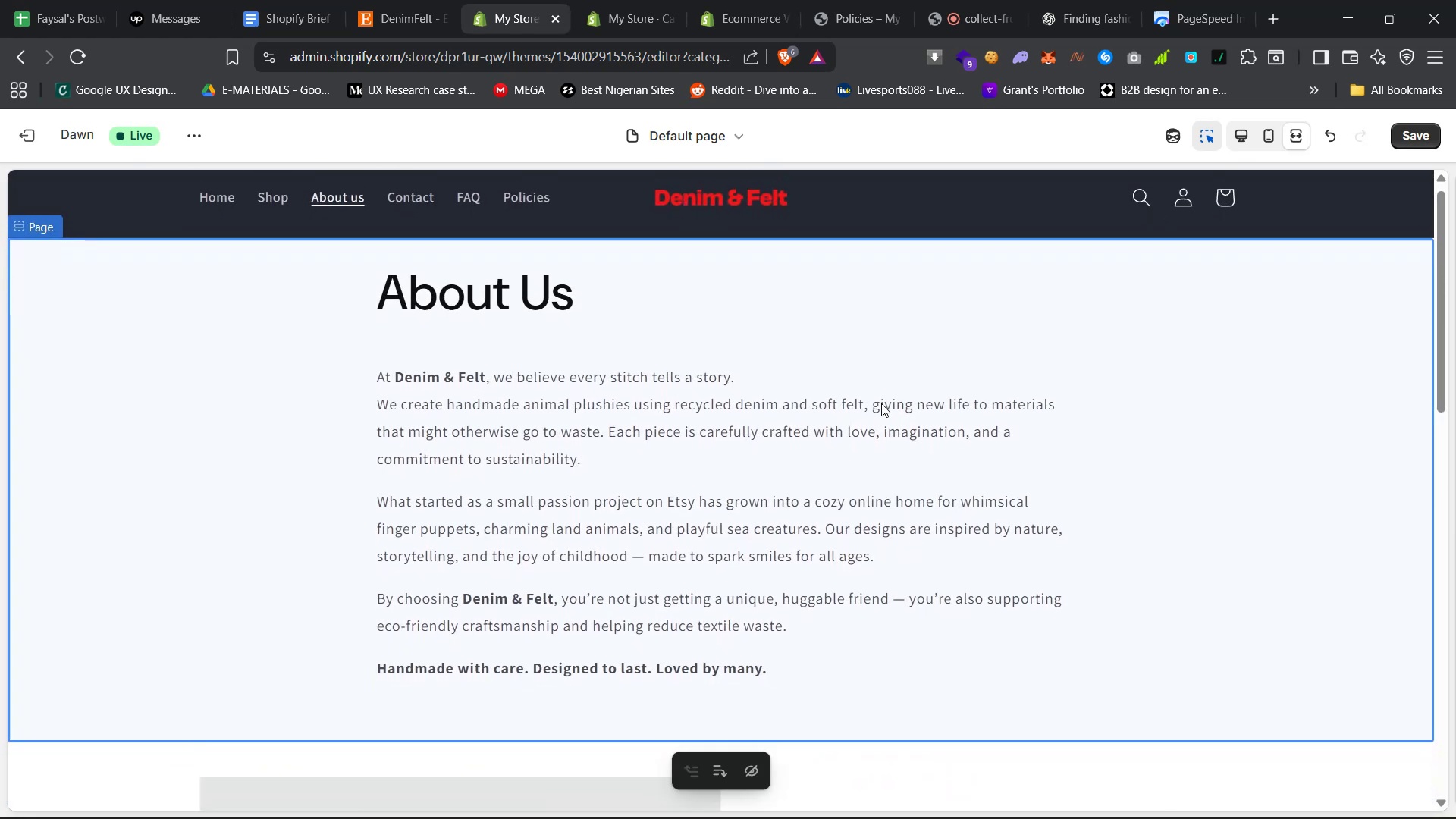 
key(Backspace)
 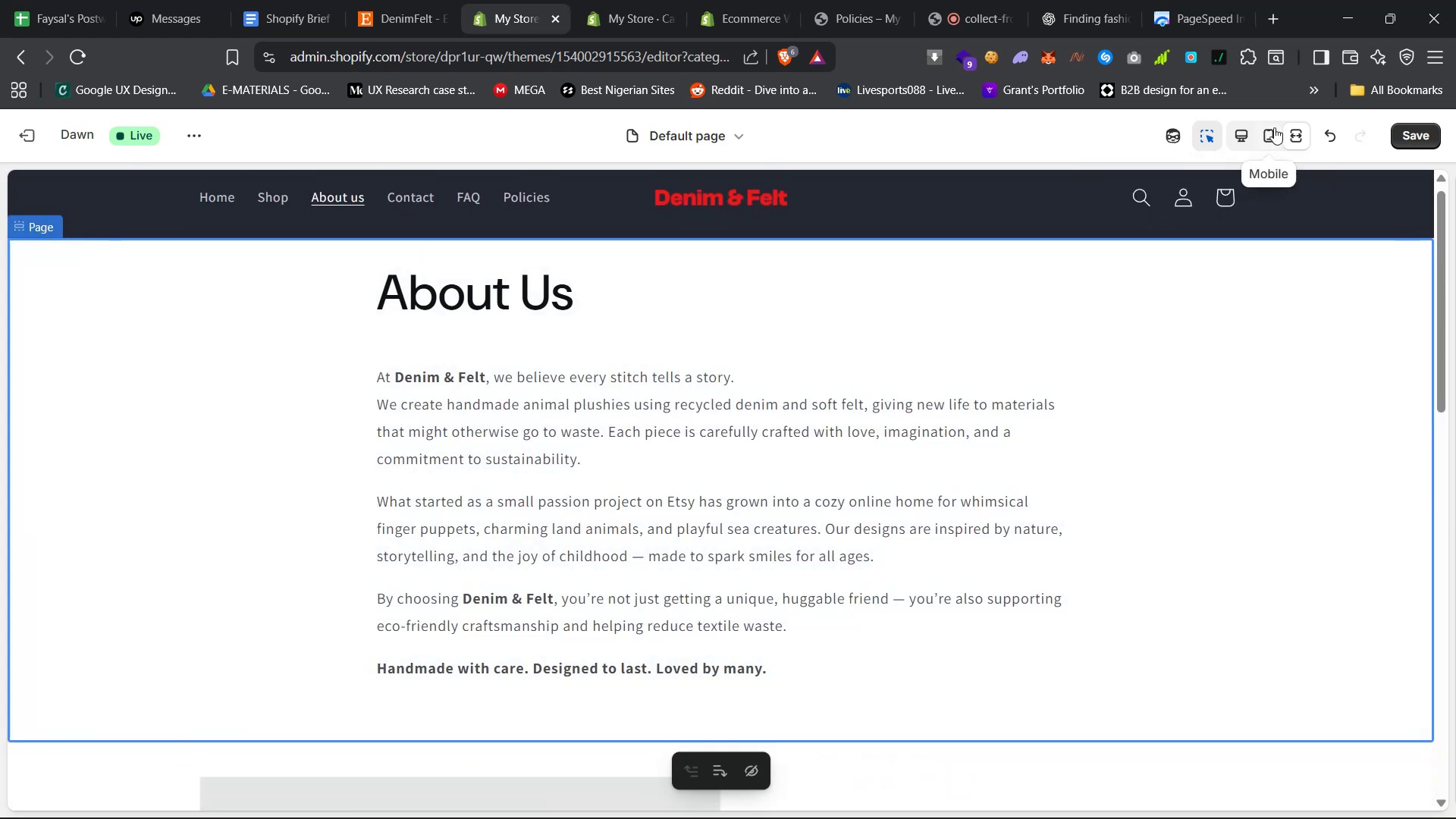 
left_click([1235, 132])
 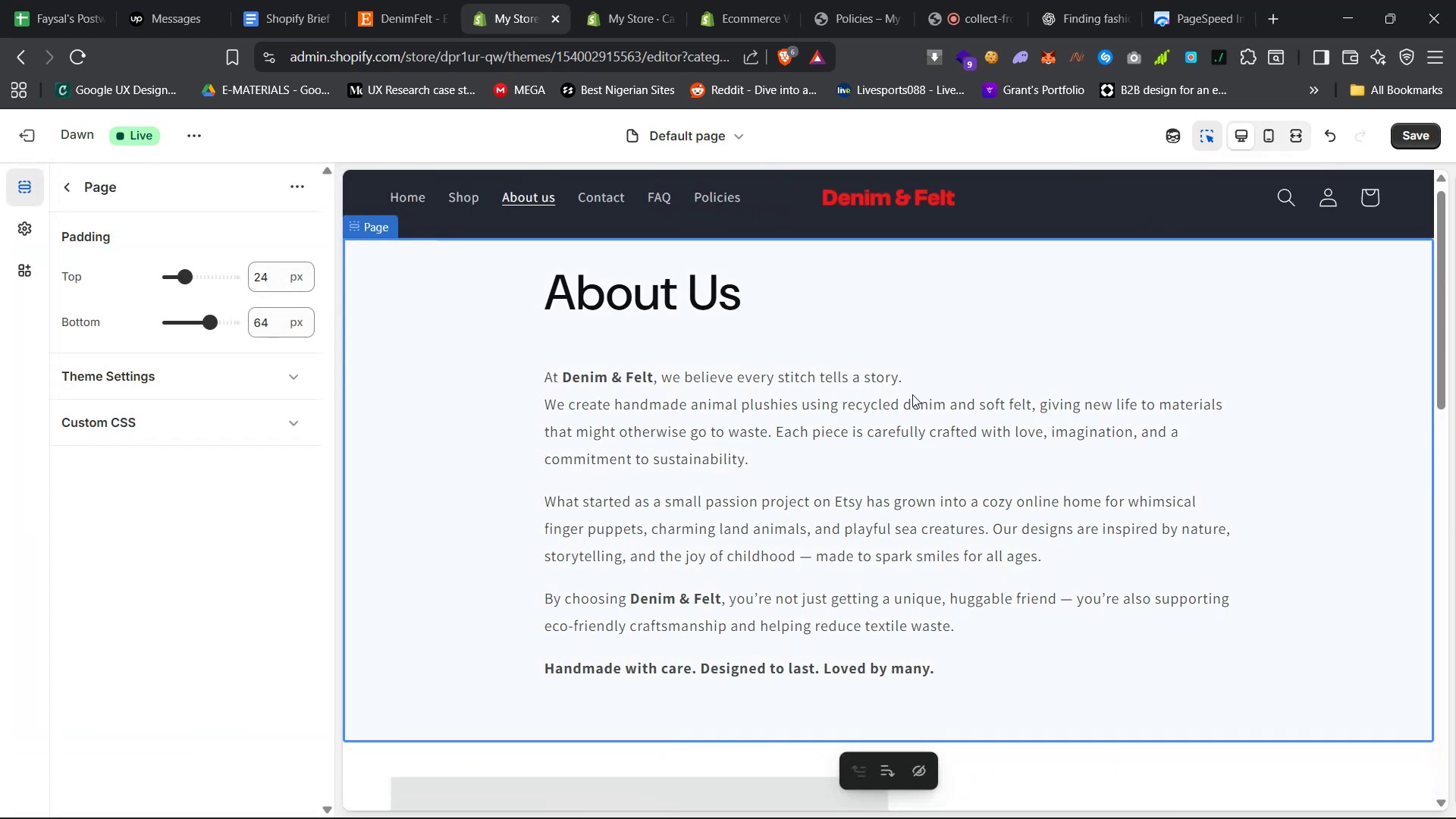 
right_click([910, 397])
 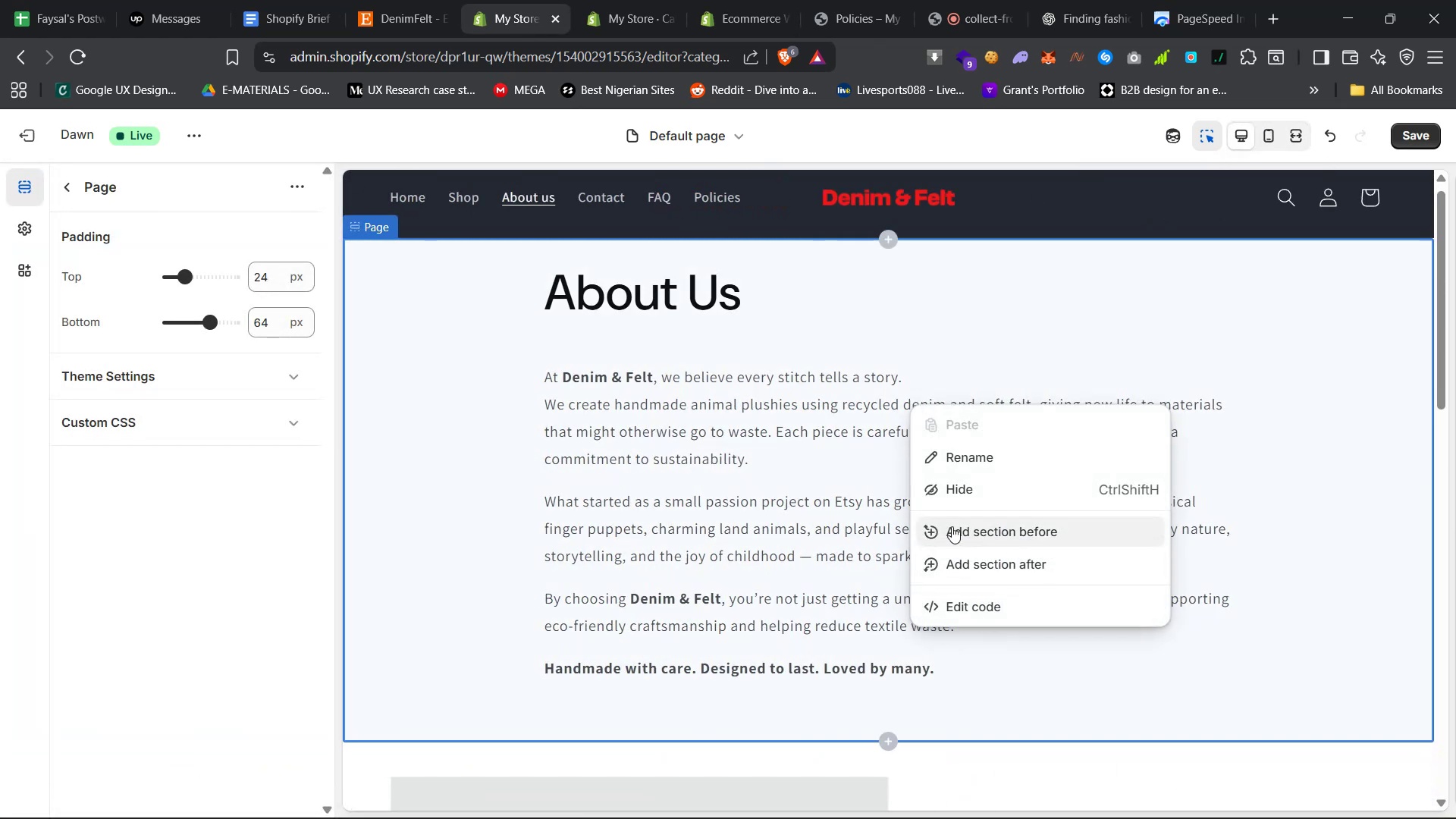 
left_click([635, 0])
 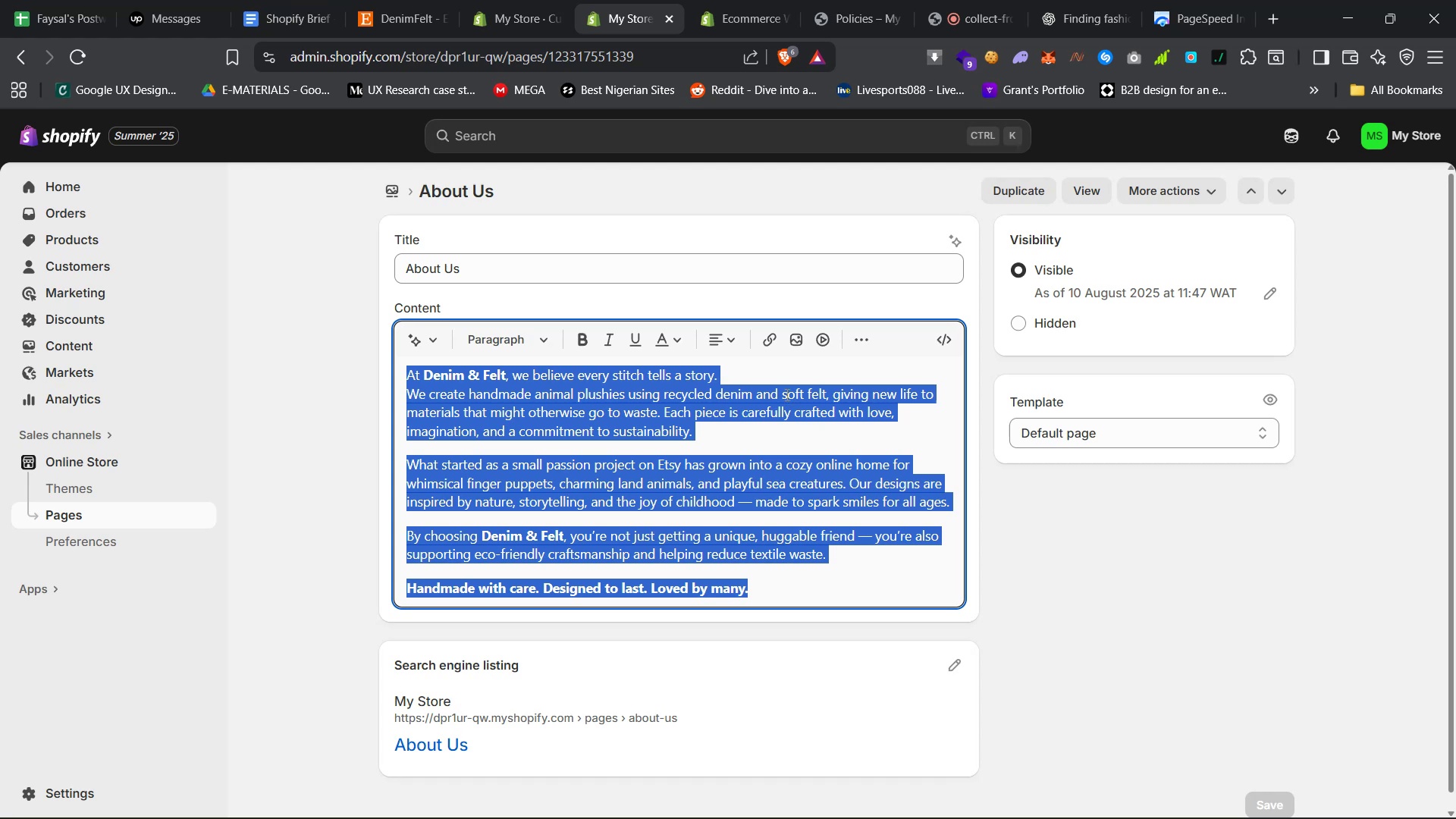 
key(Backspace)
 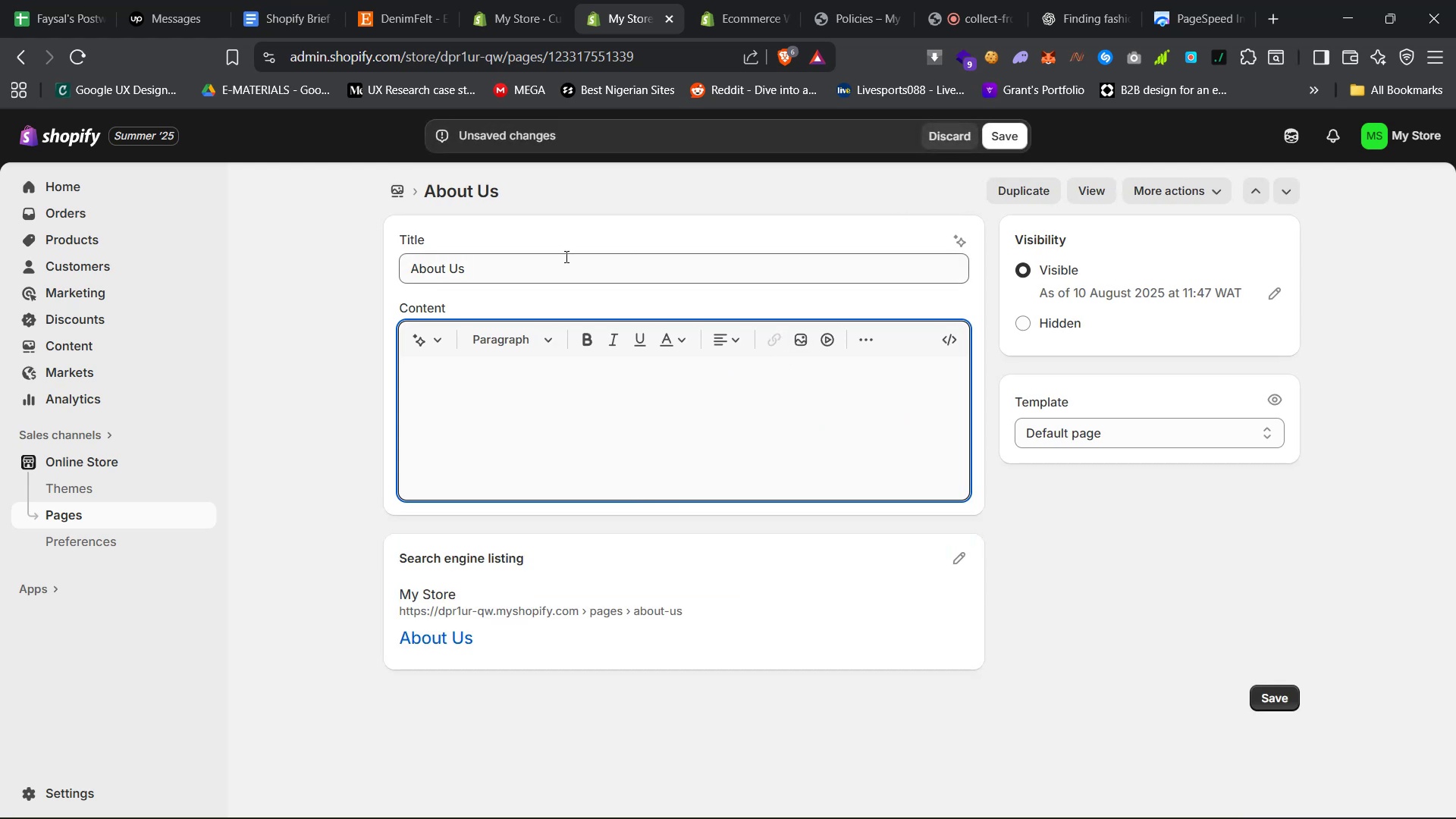 
left_click([1009, 129])
 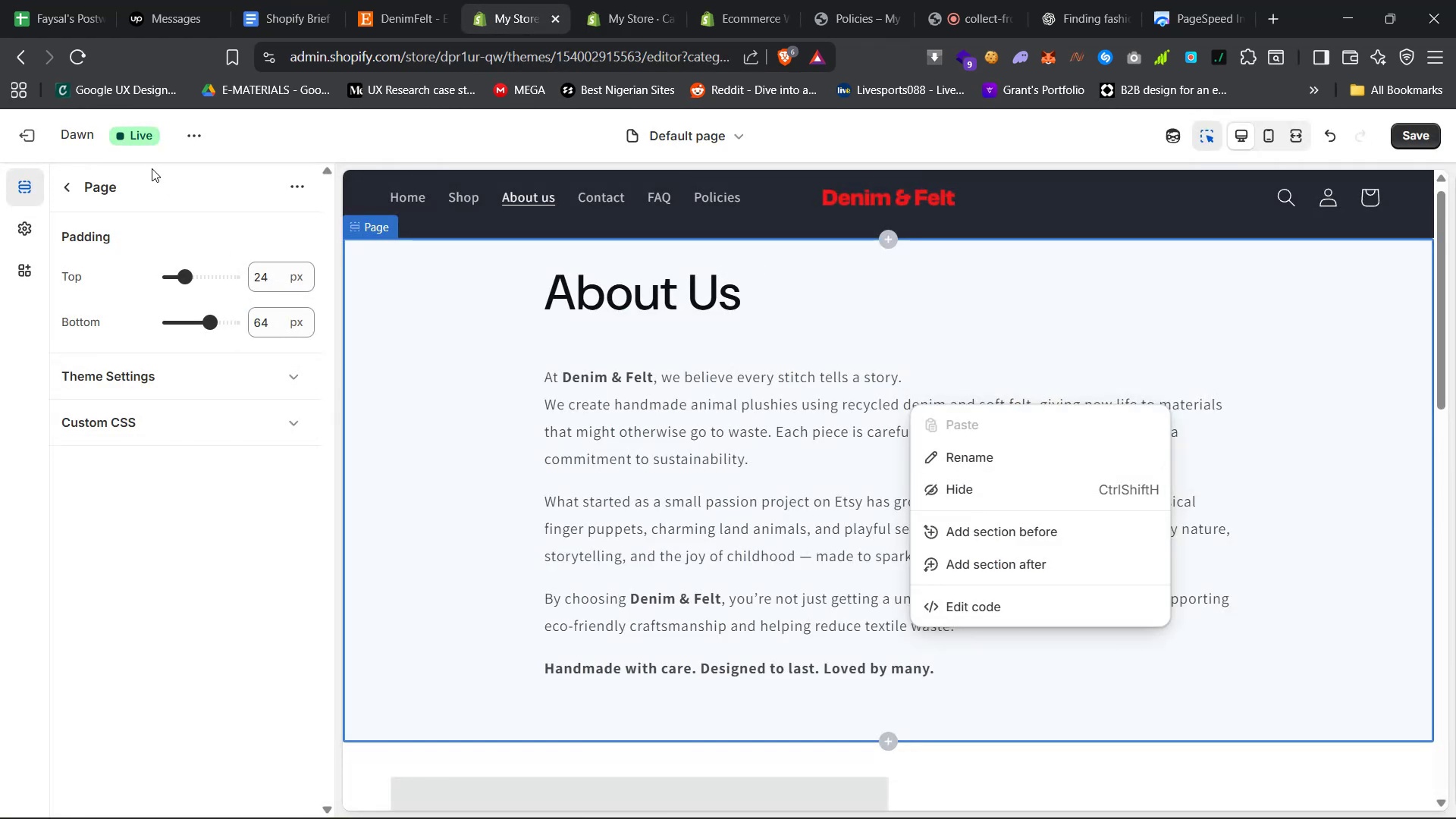 
wait(5.04)
 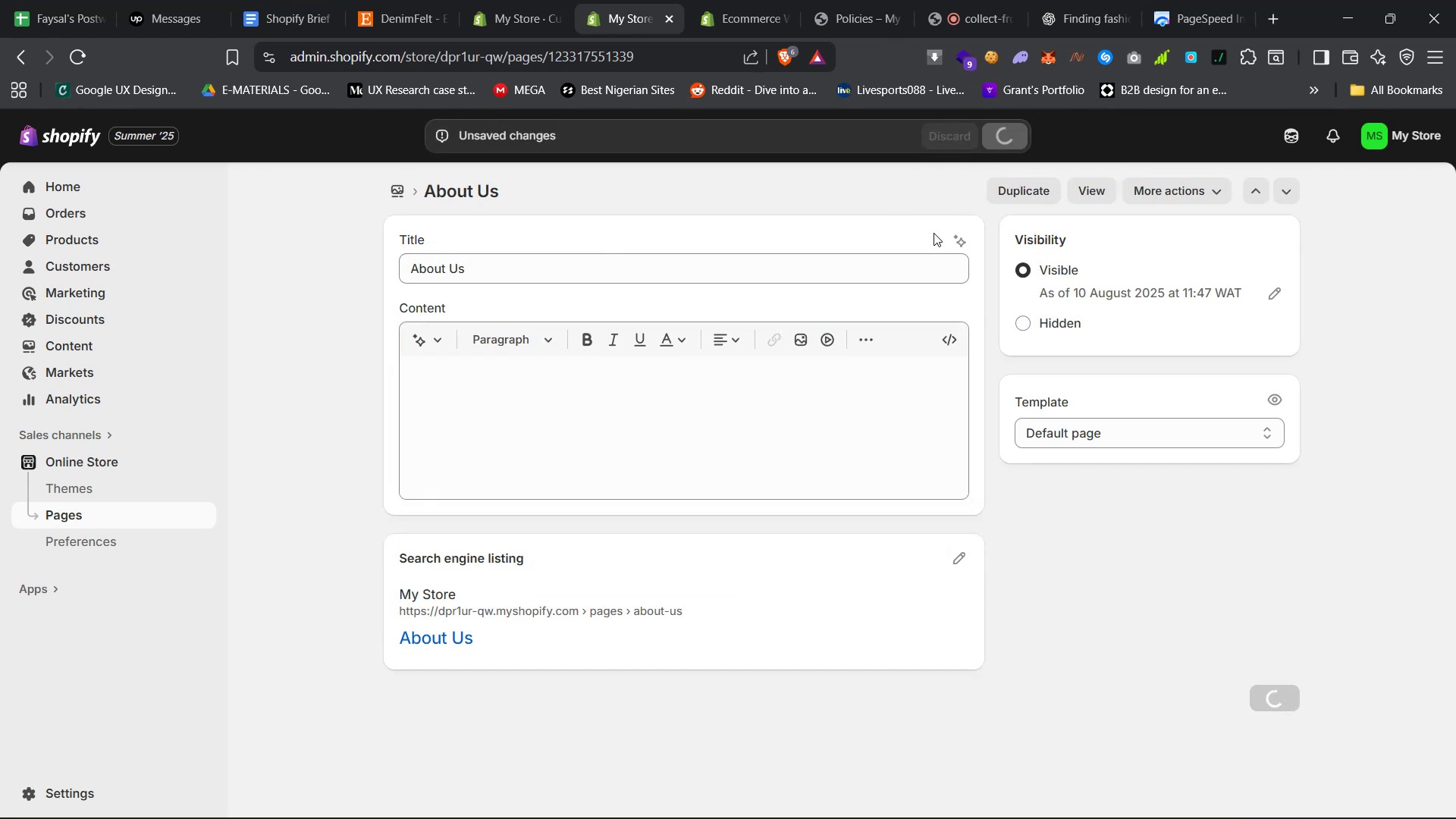 
left_click([537, 376])
 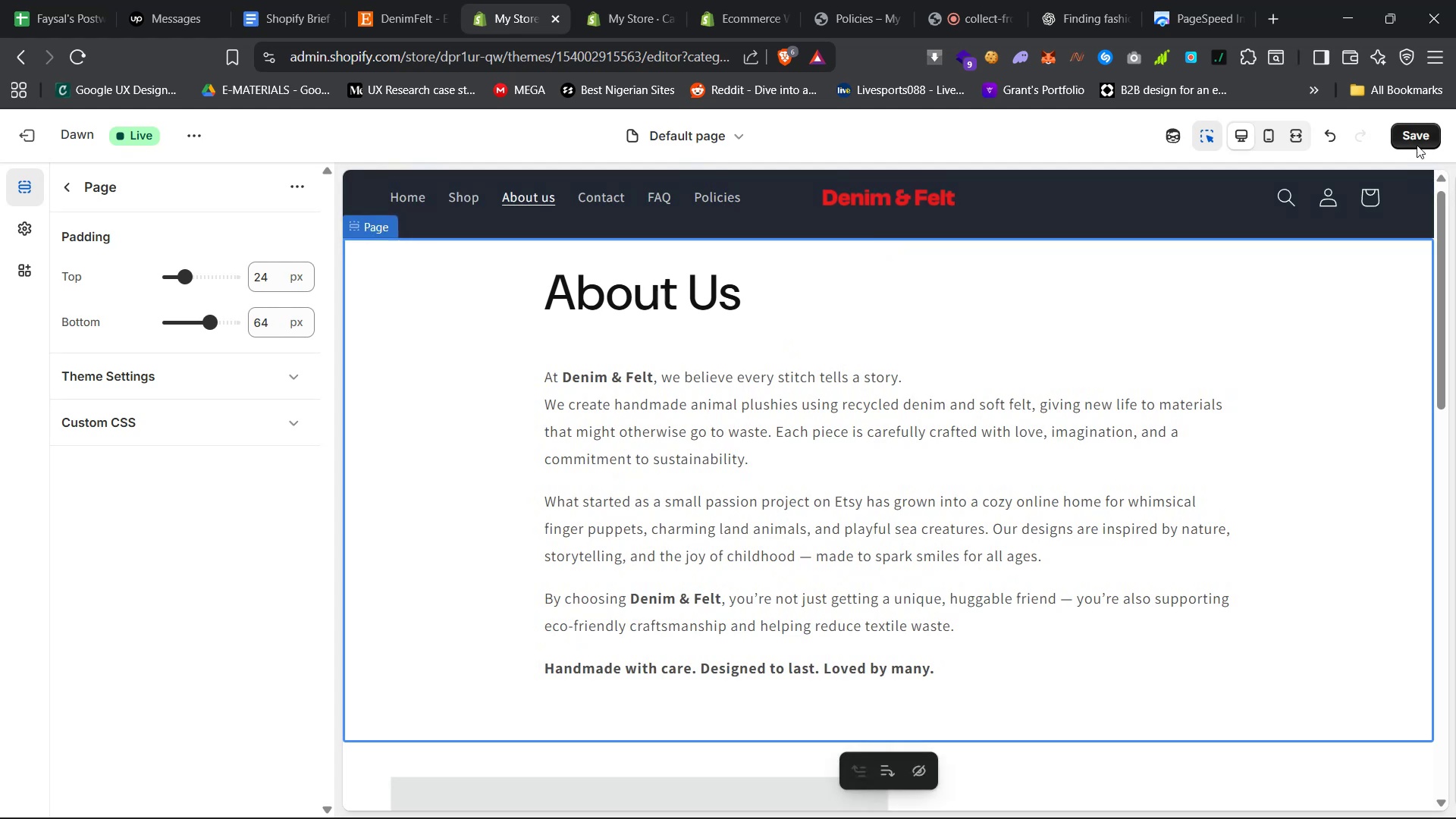 
left_click([1417, 139])
 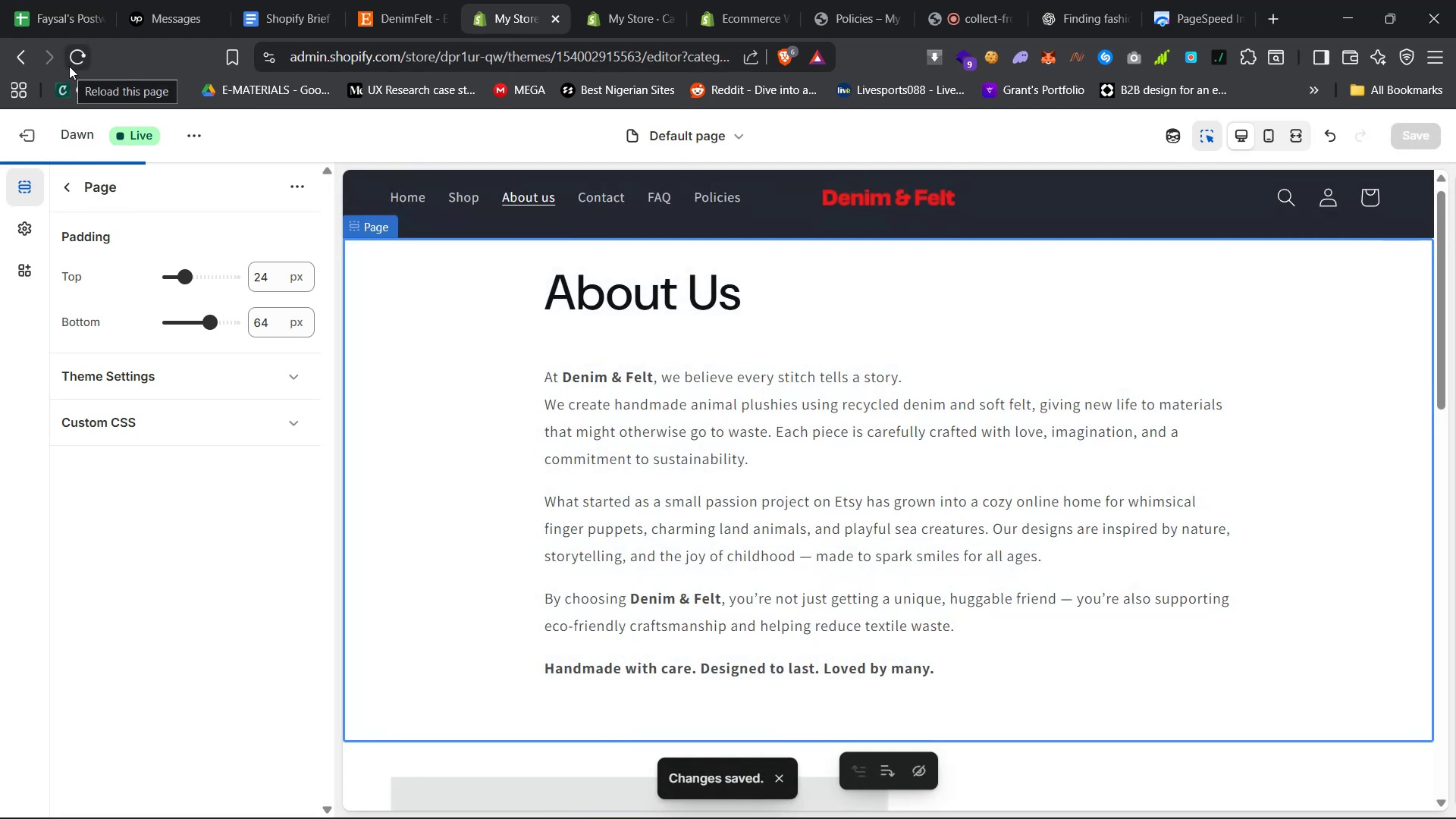 
wait(9.48)
 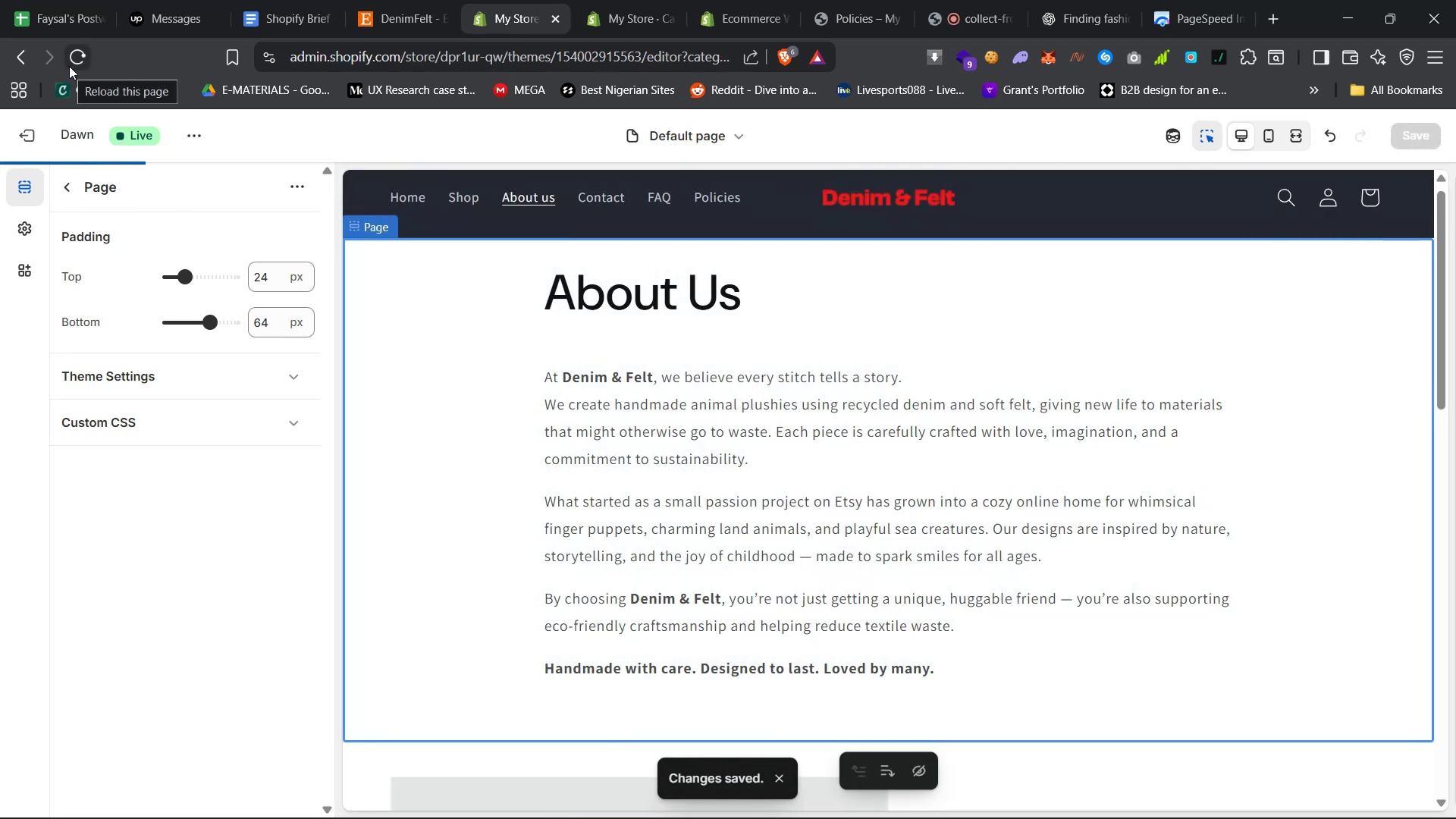 
left_click([74, 67])
 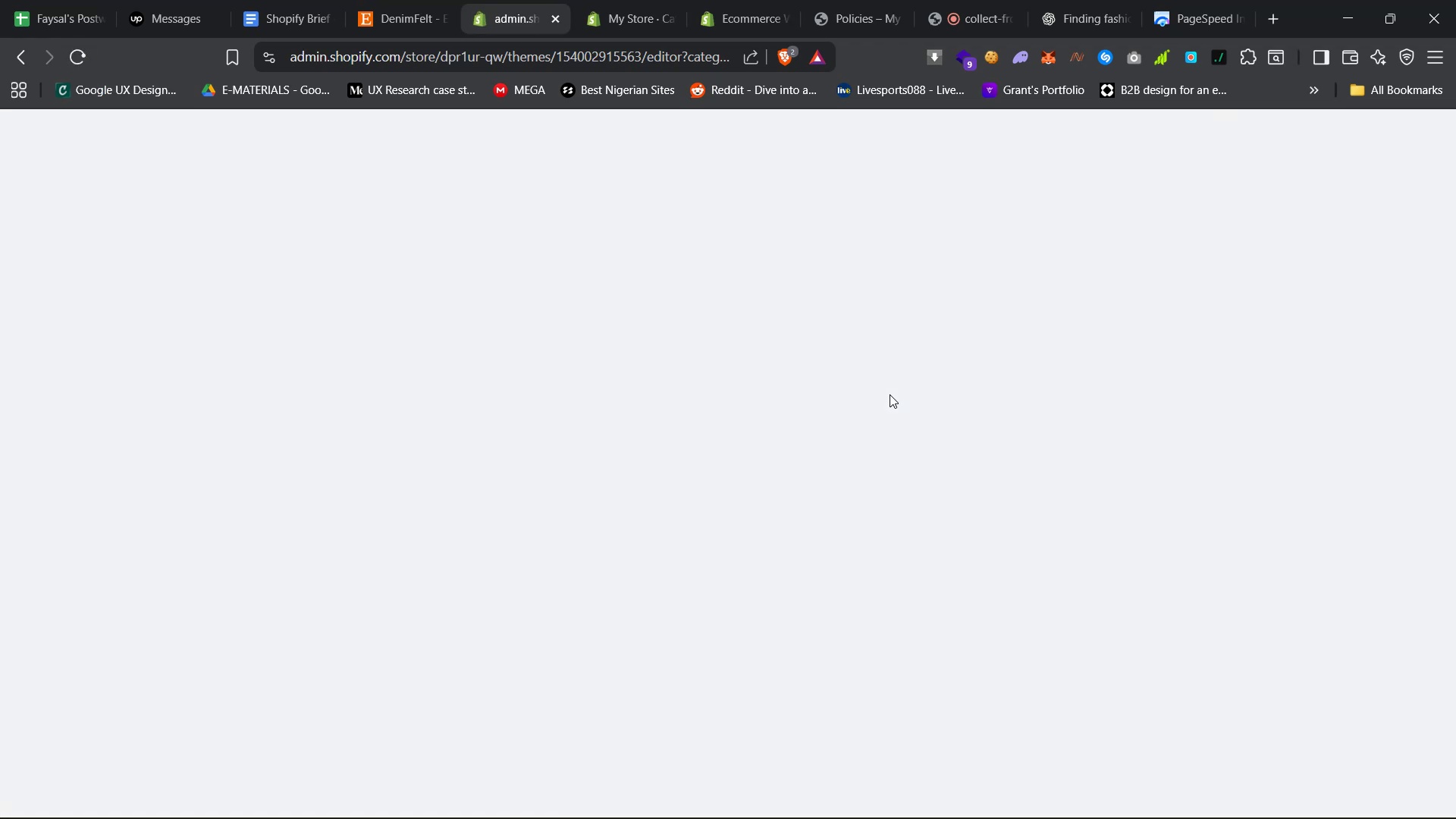 
wait(5.17)
 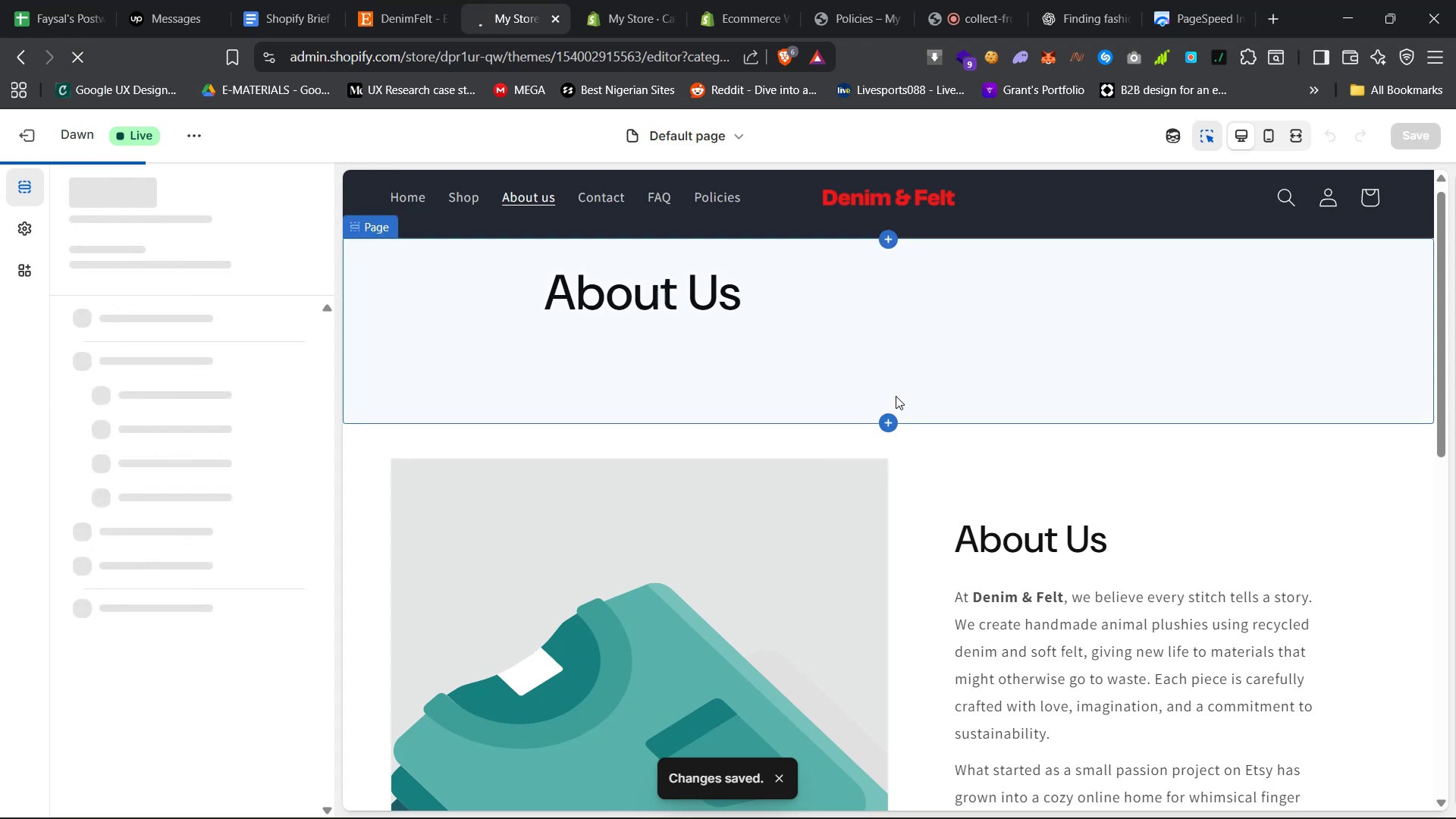 
left_click([604, 0])
 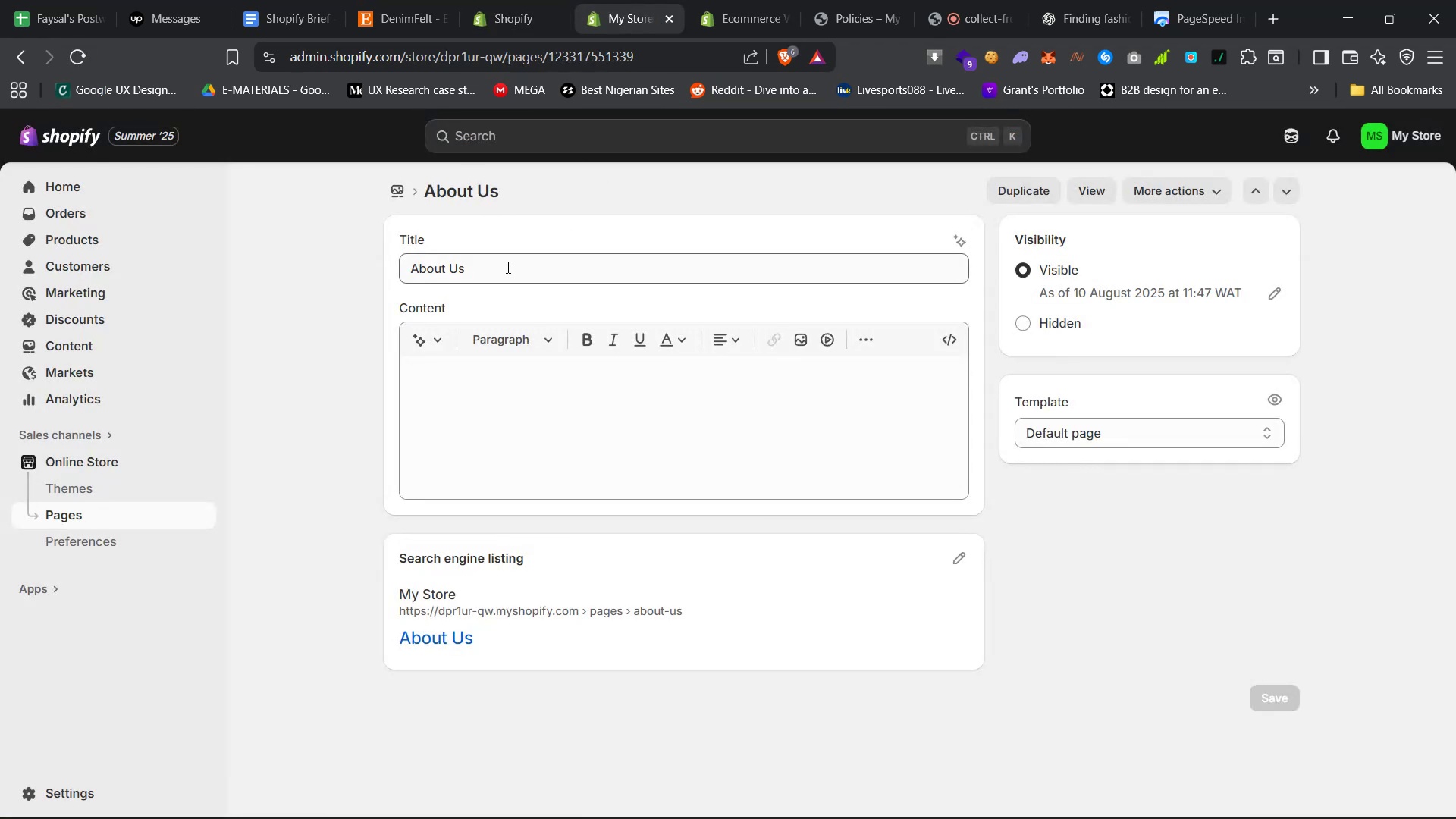 
double_click([507, 267])
 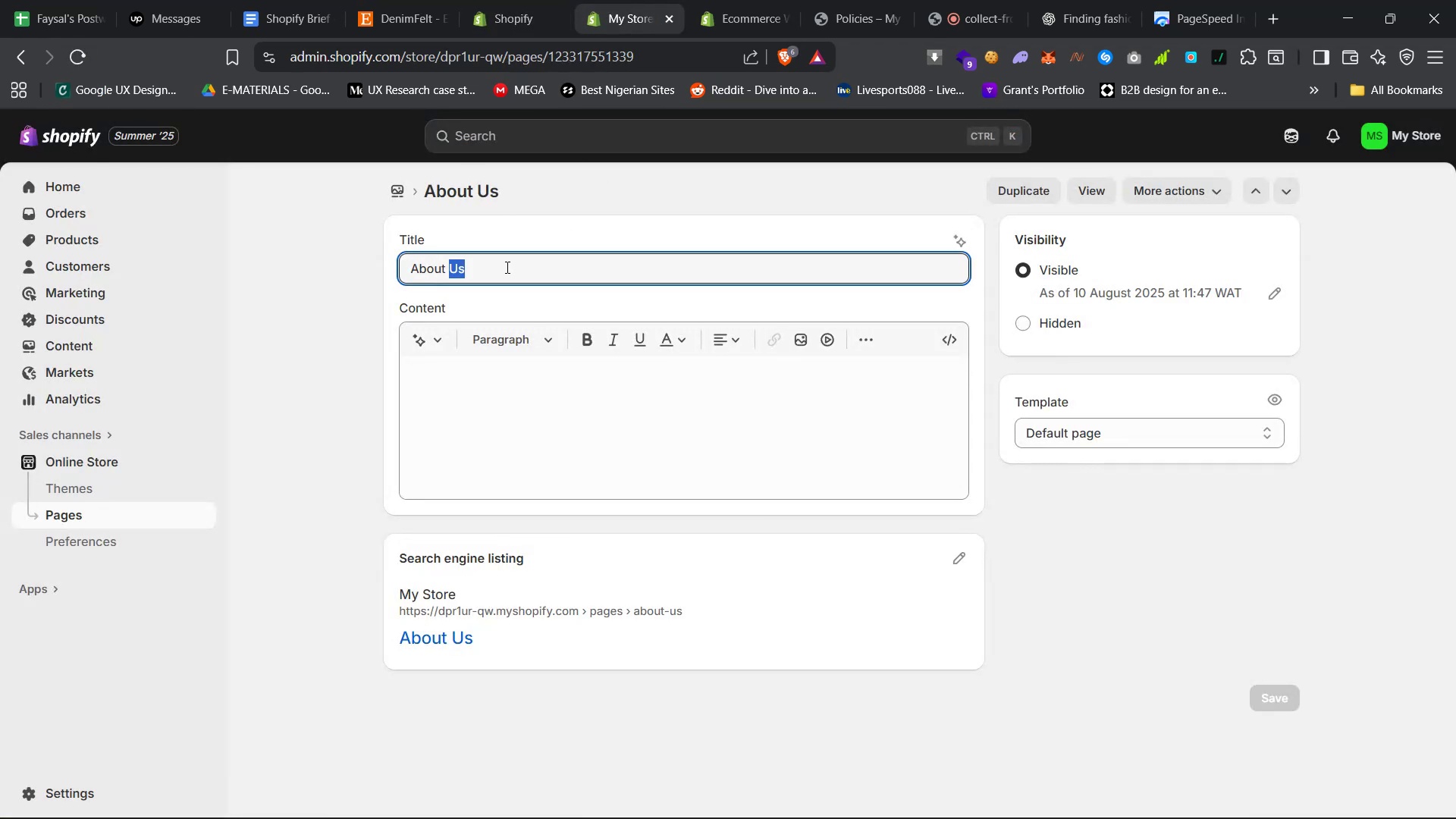 
double_click([506, 267])
 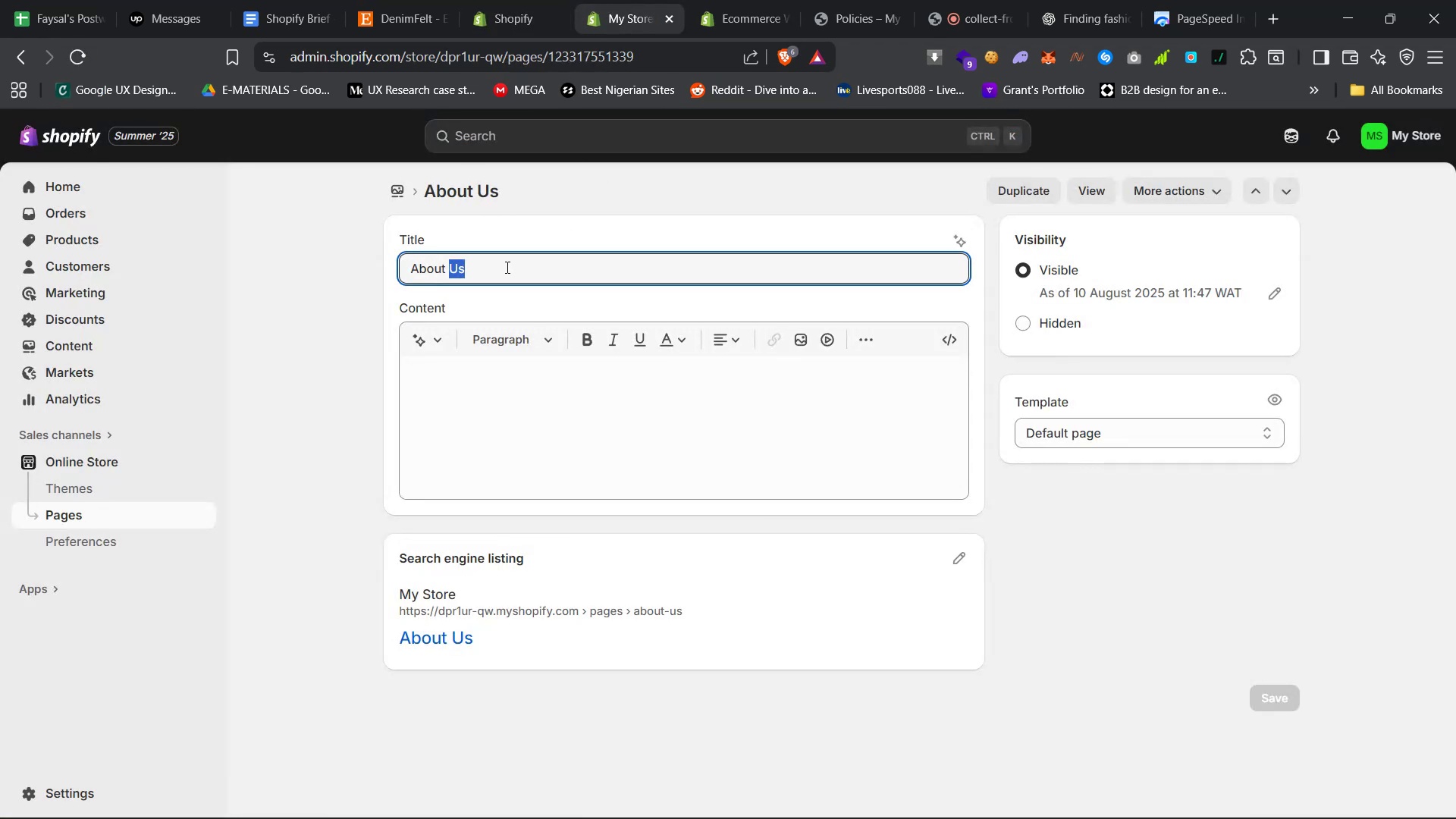 
left_click_drag(start_coordinate=[506, 267], to_coordinate=[497, 267])
 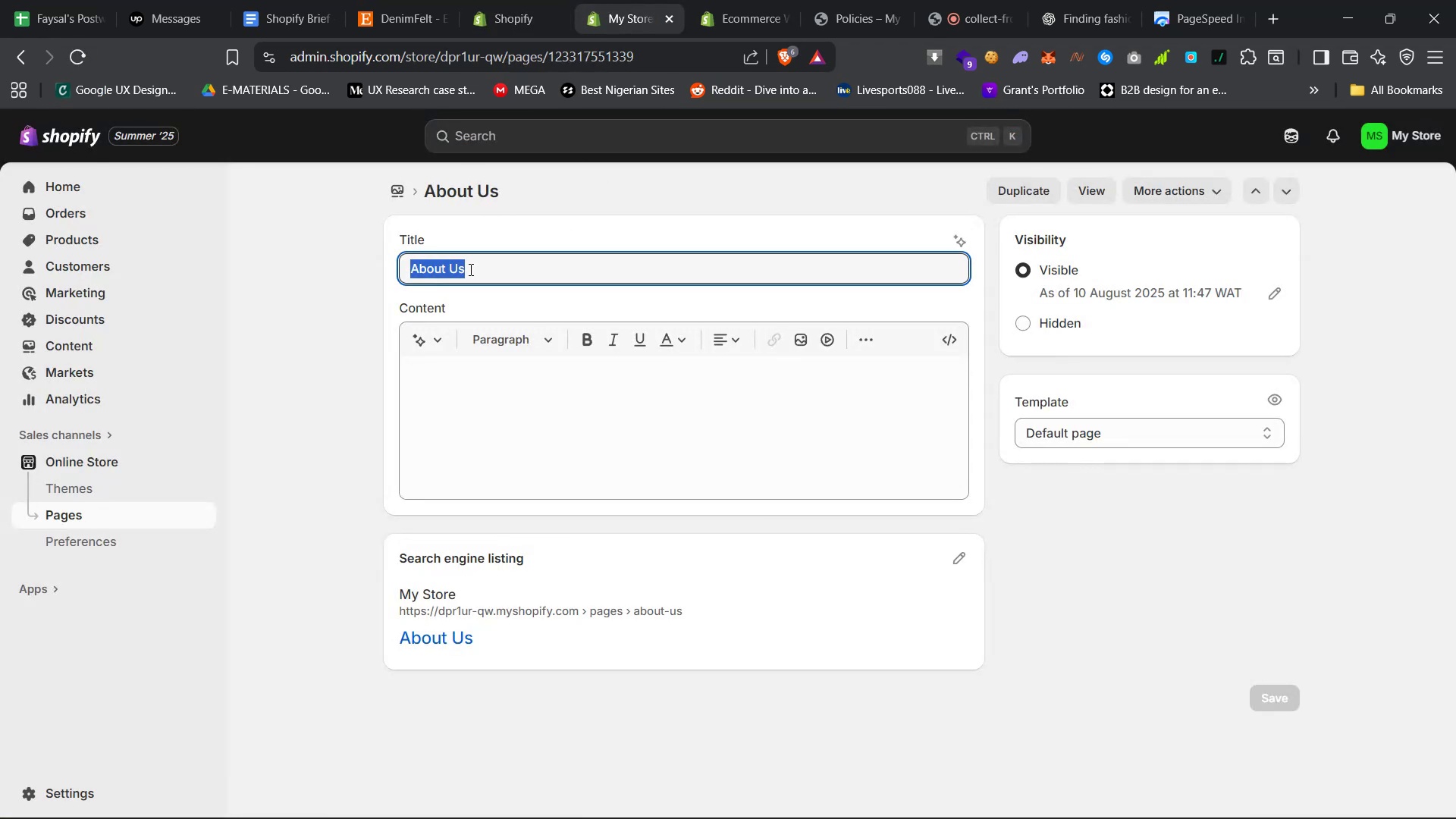 
key(Backspace)
 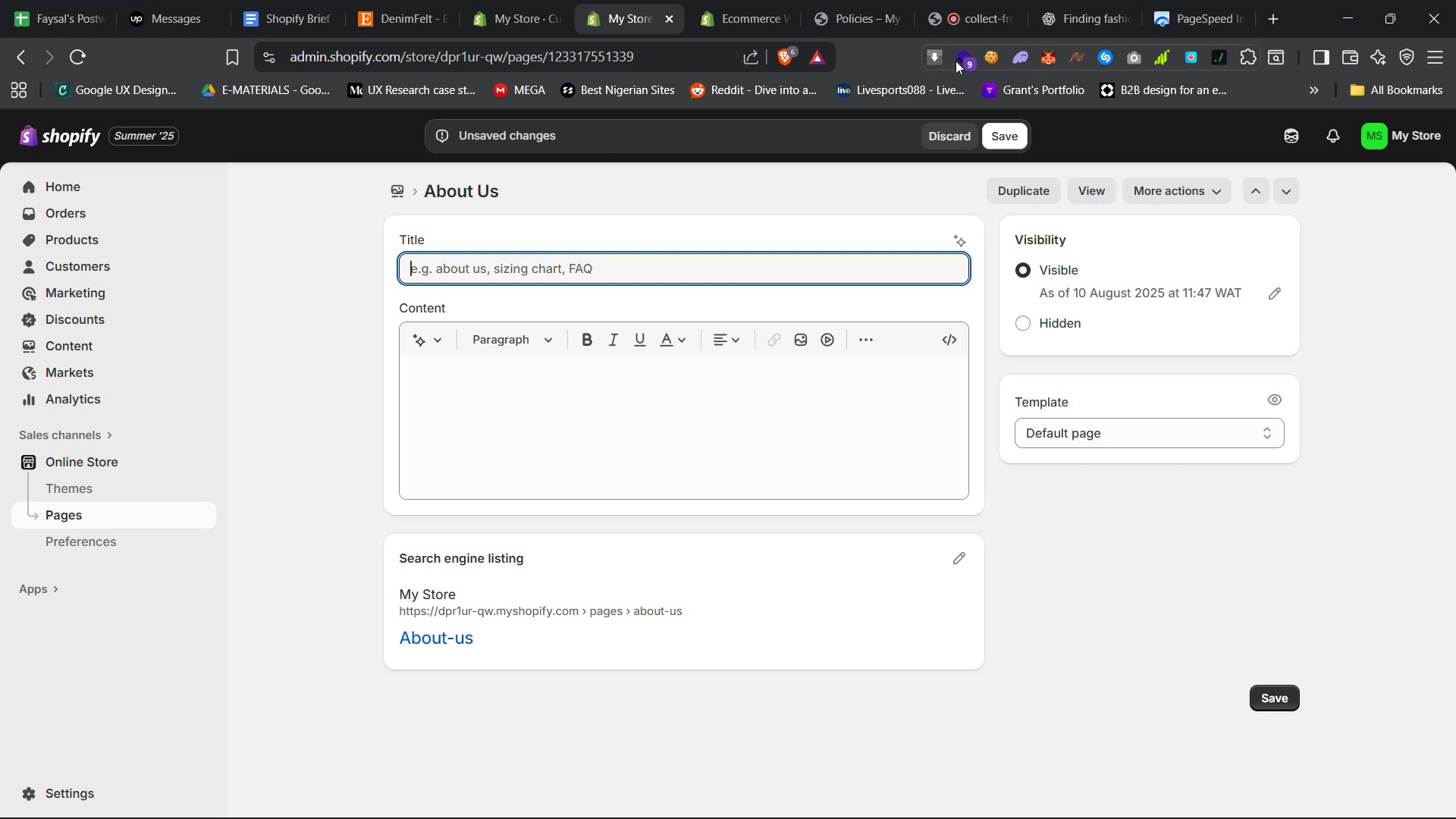 
left_click([1008, 135])
 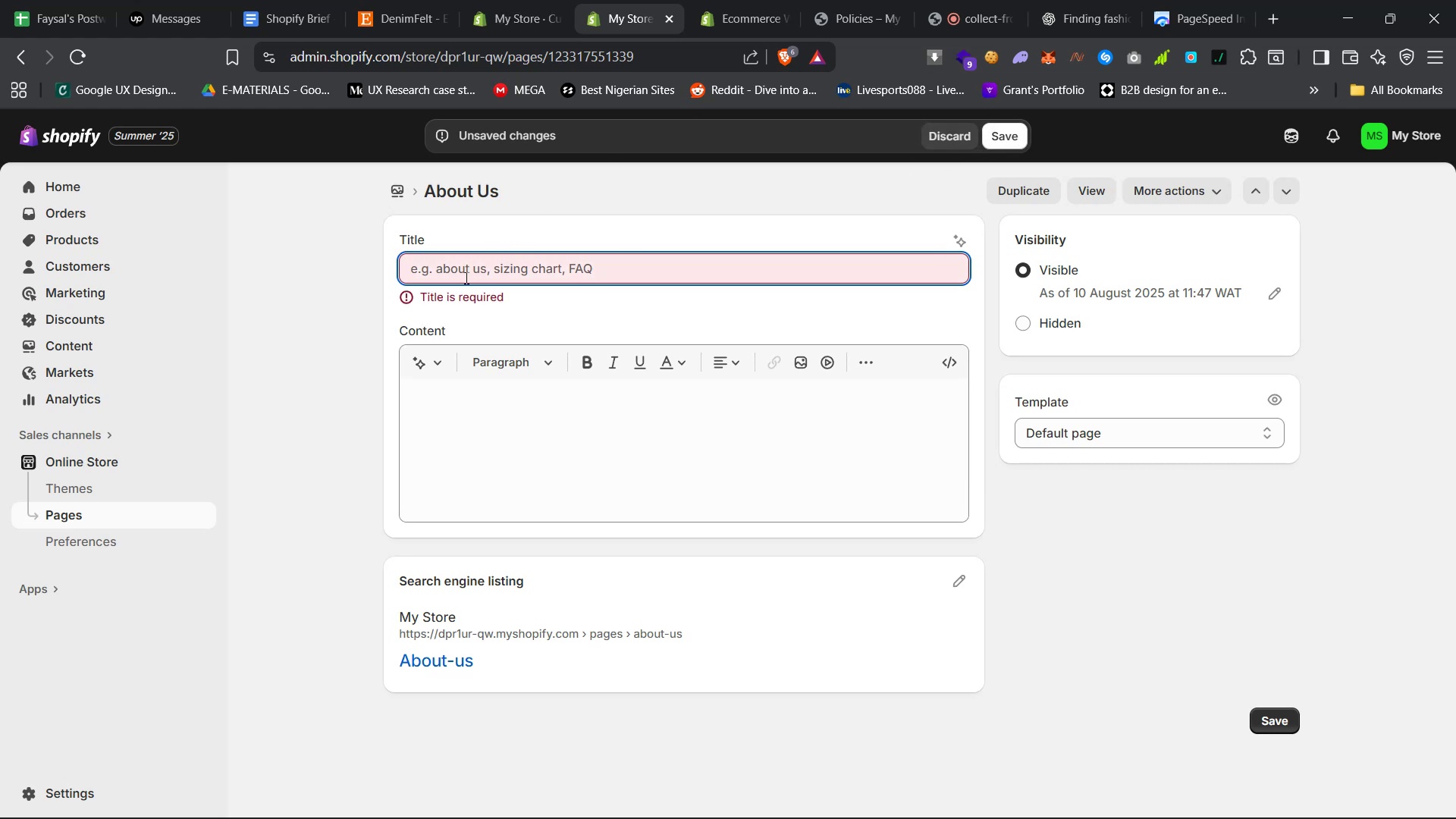 
type(About us)
 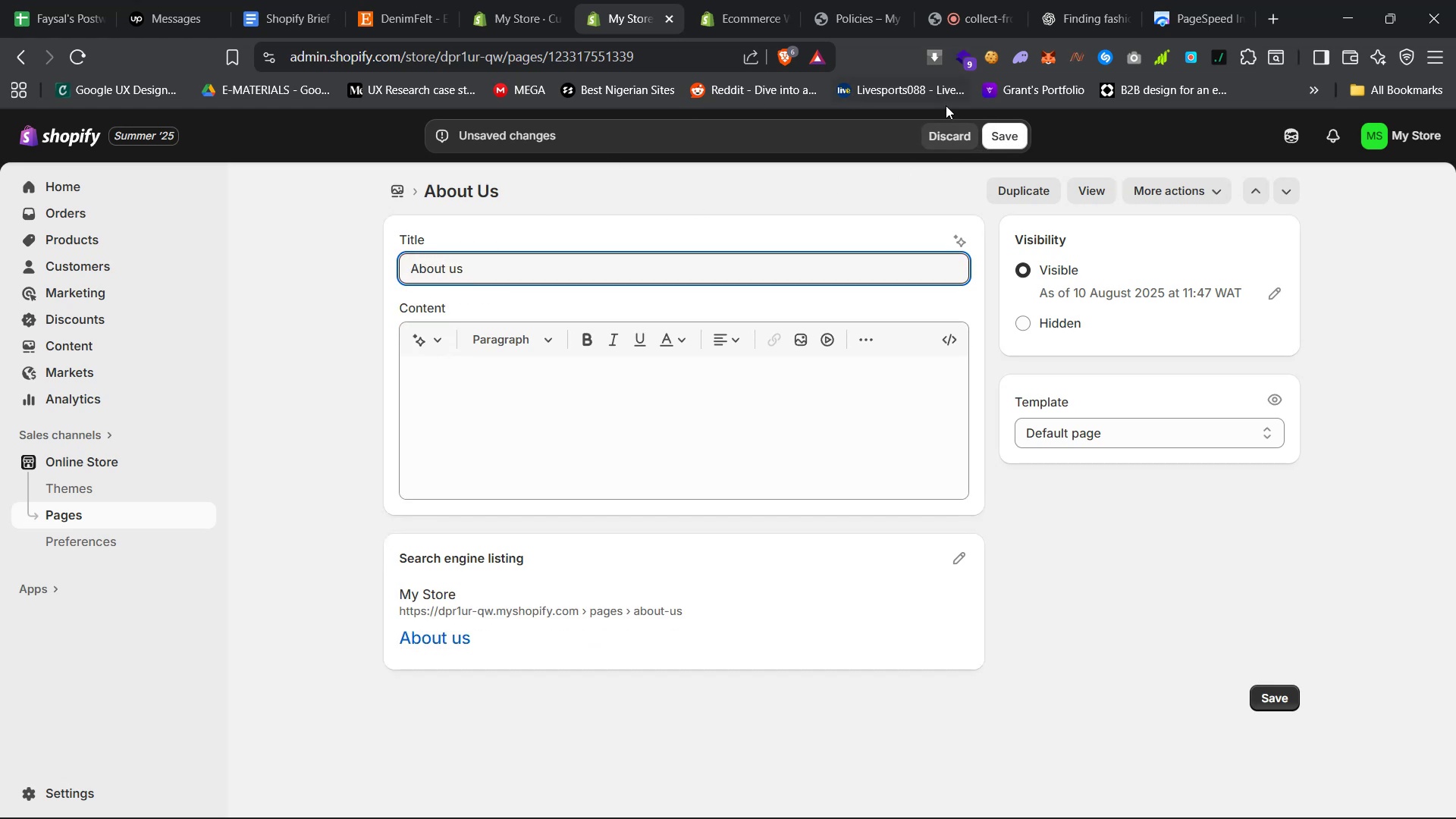 
left_click([1003, 136])
 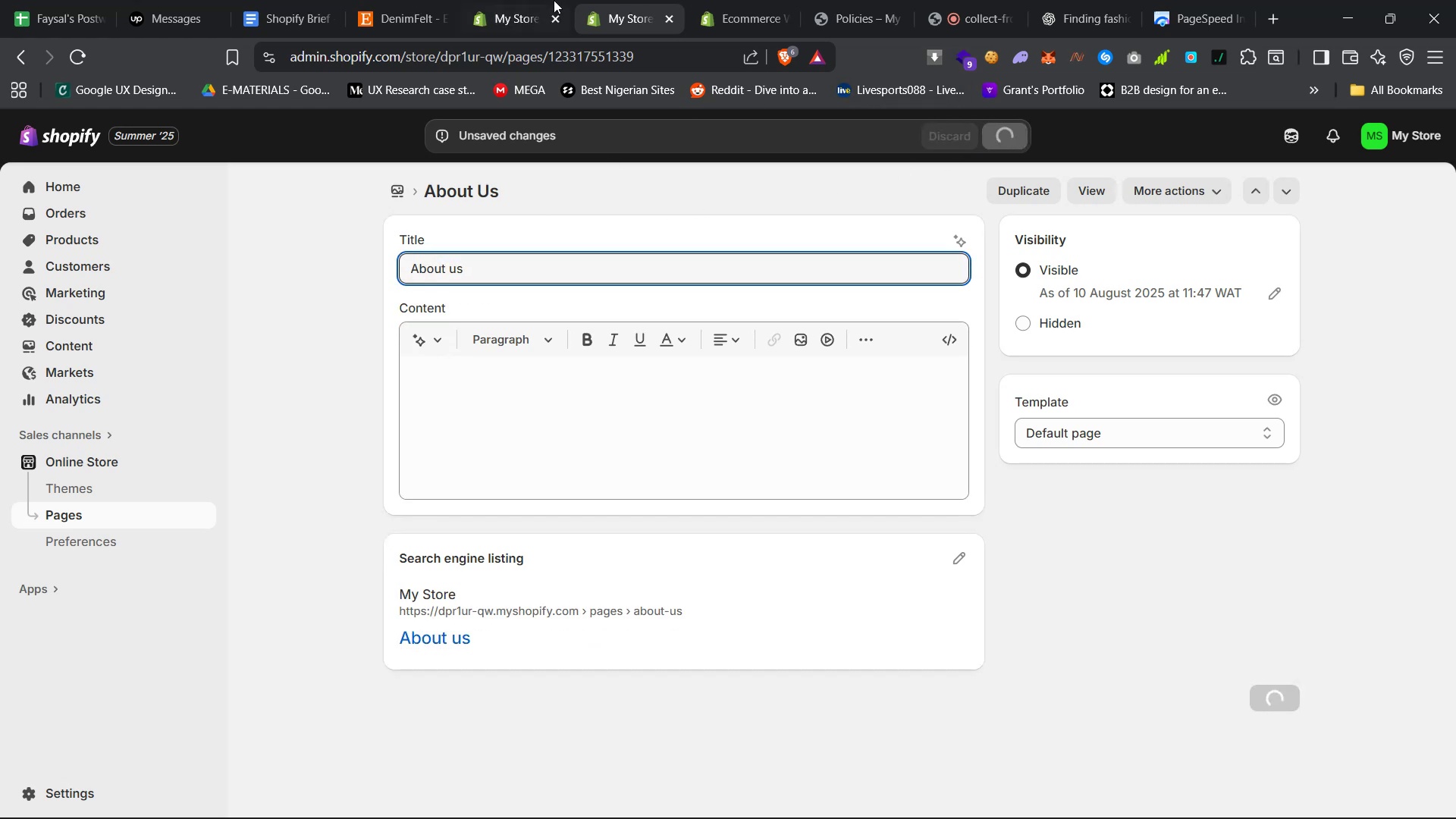 
left_click([481, 0])
 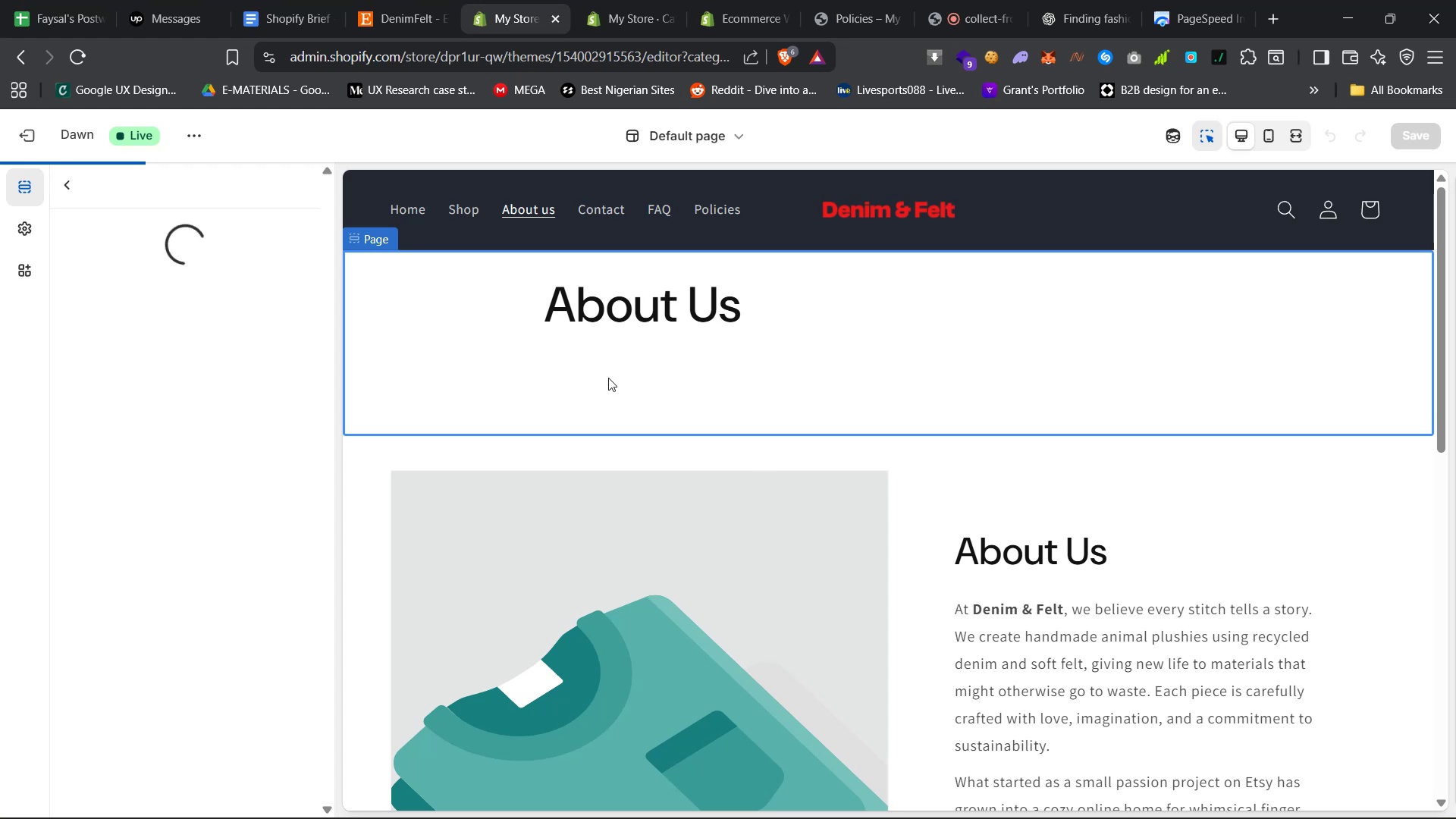 
left_click([601, 374])
 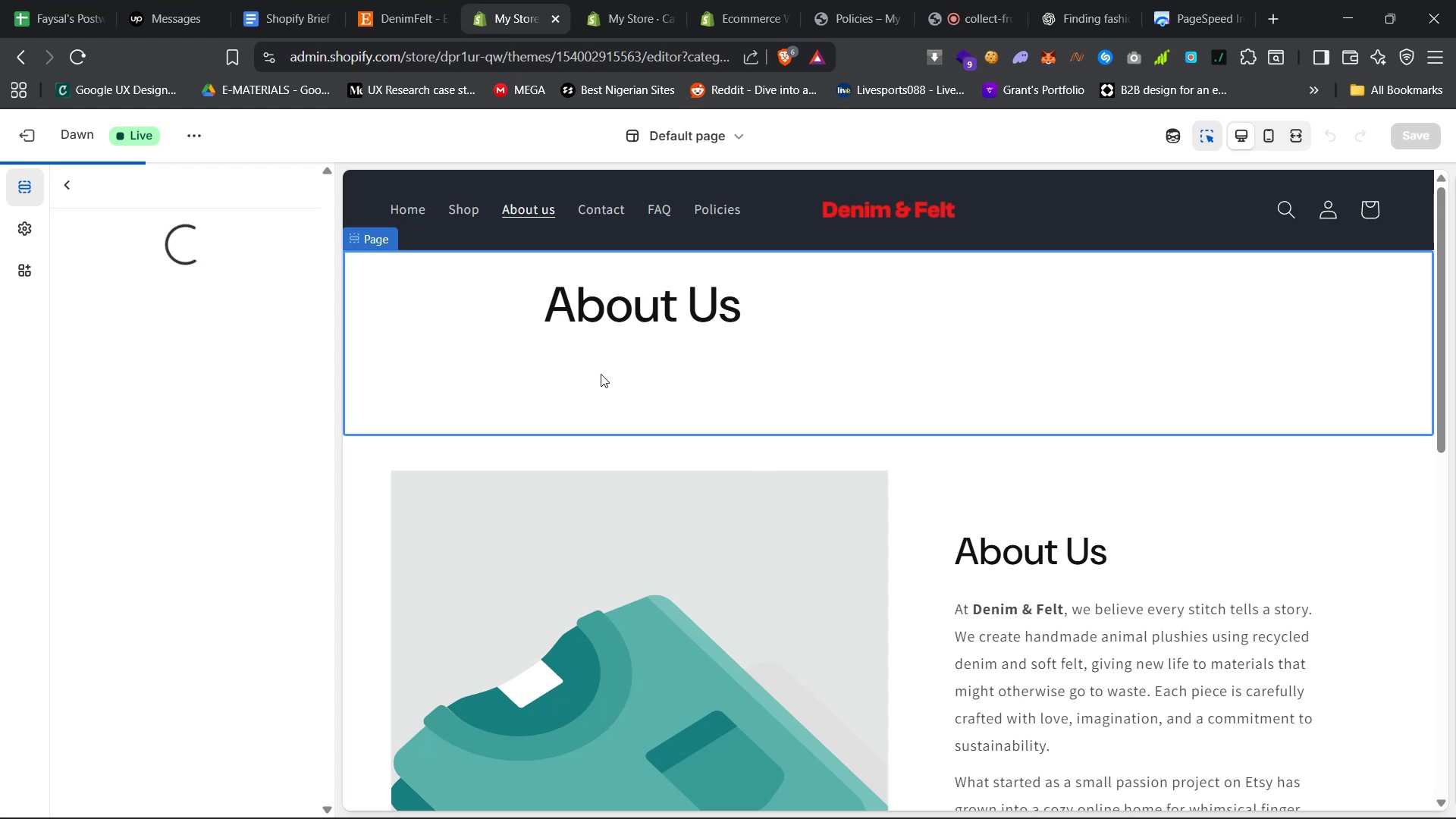 
scroll: coordinate [612, 414], scroll_direction: down, amount: 8.0
 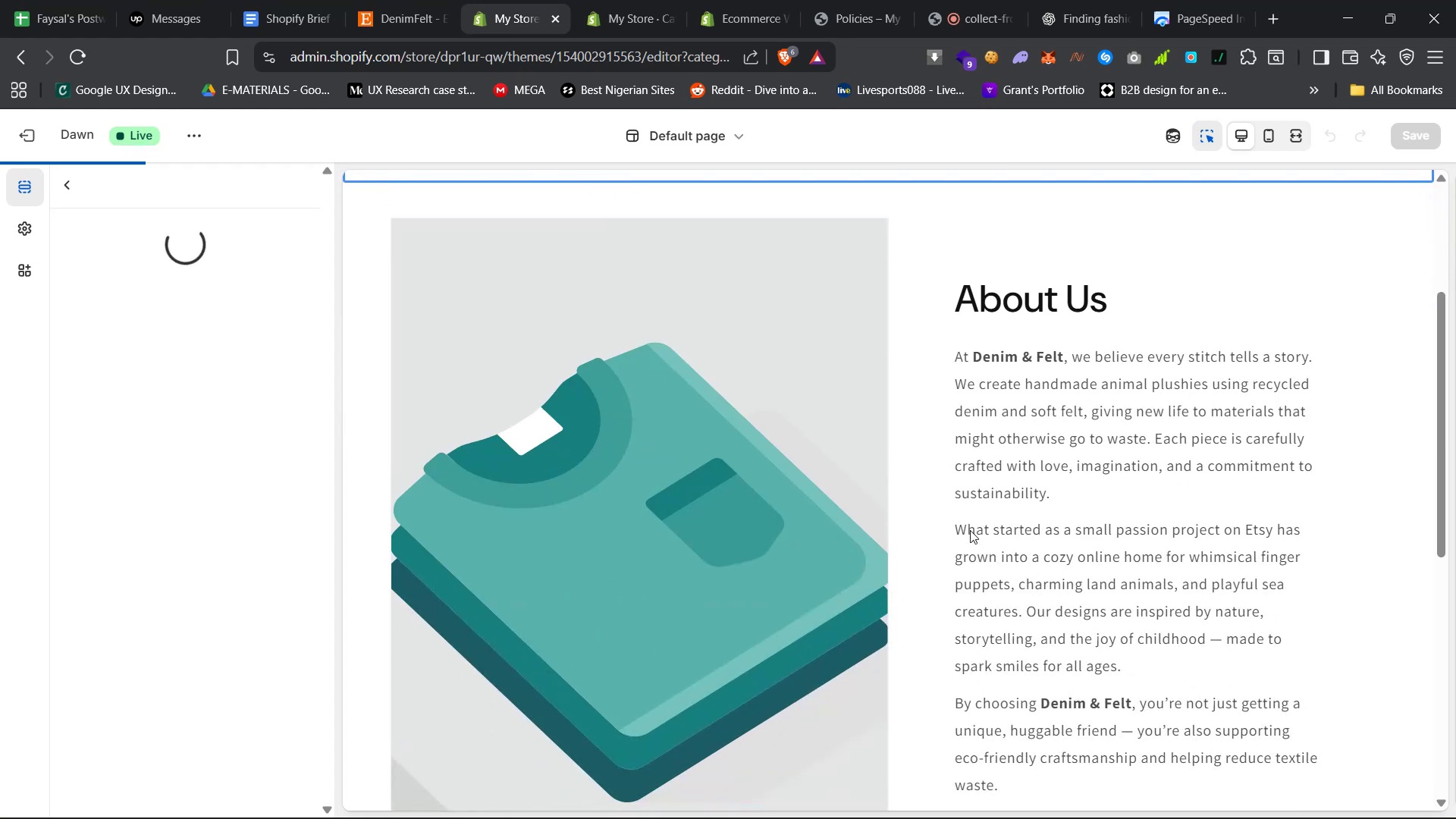 
left_click([974, 530])
 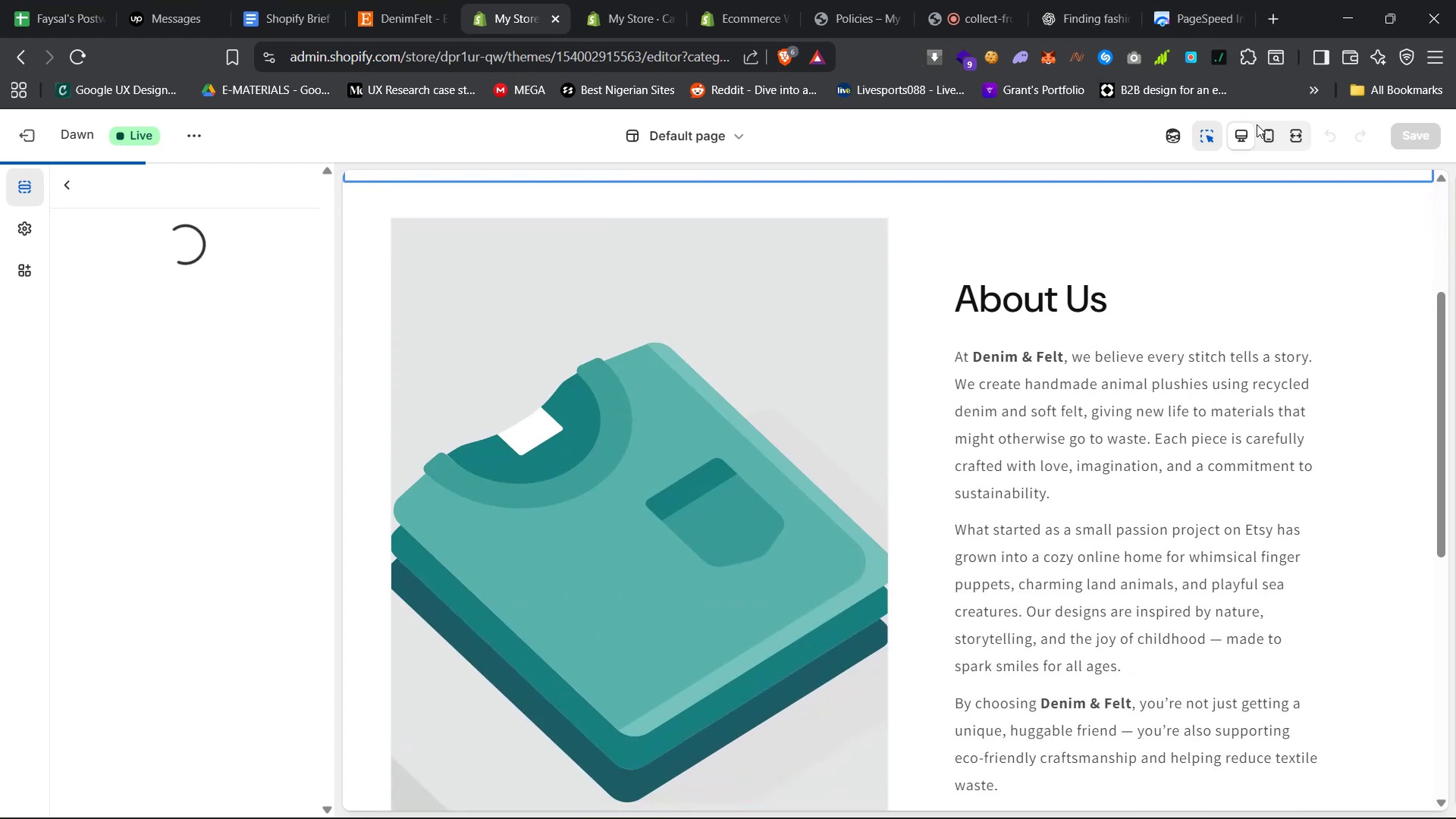 
left_click([1290, 133])
 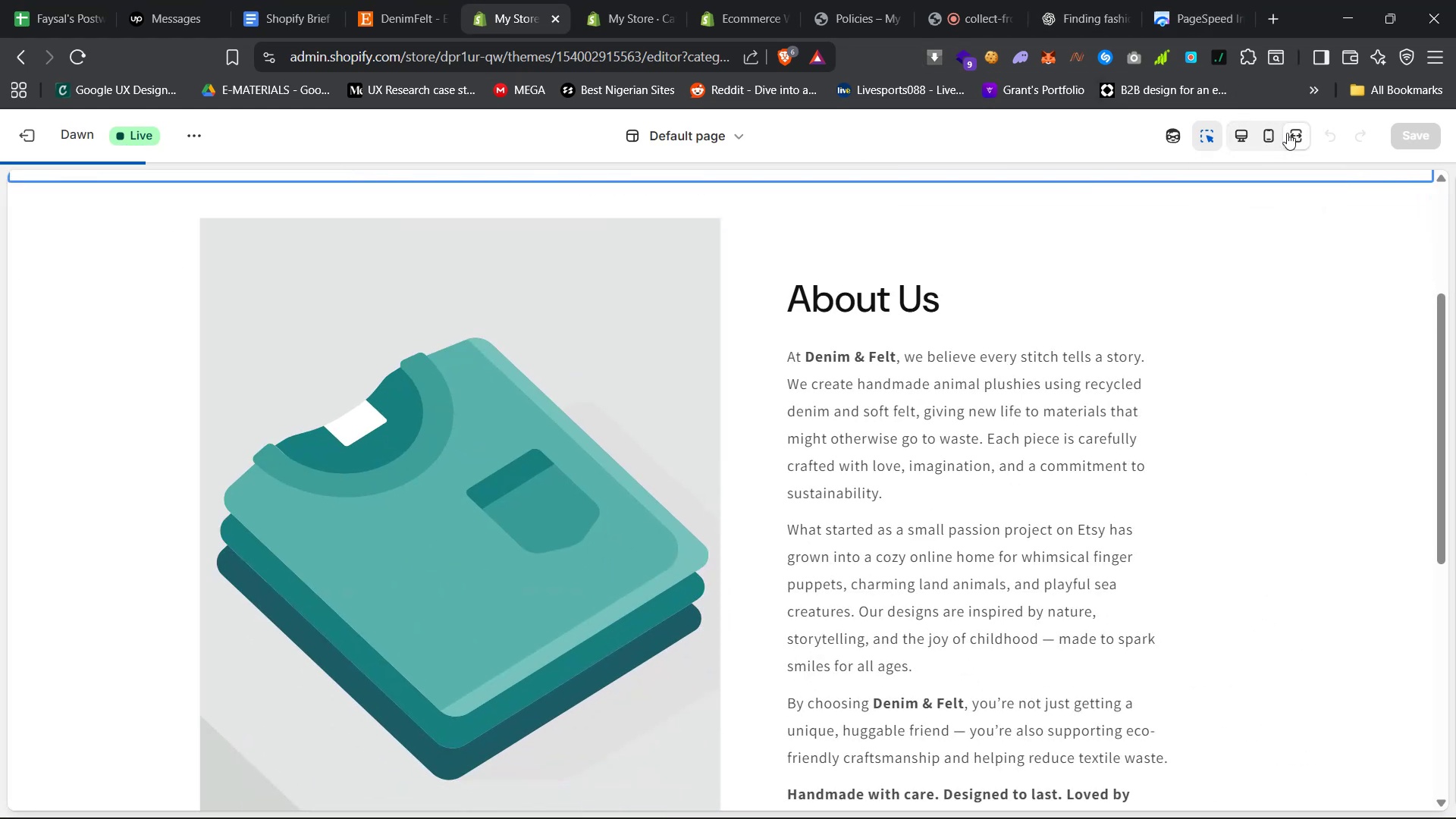 
scroll: coordinate [1213, 251], scroll_direction: down, amount: 20.0
 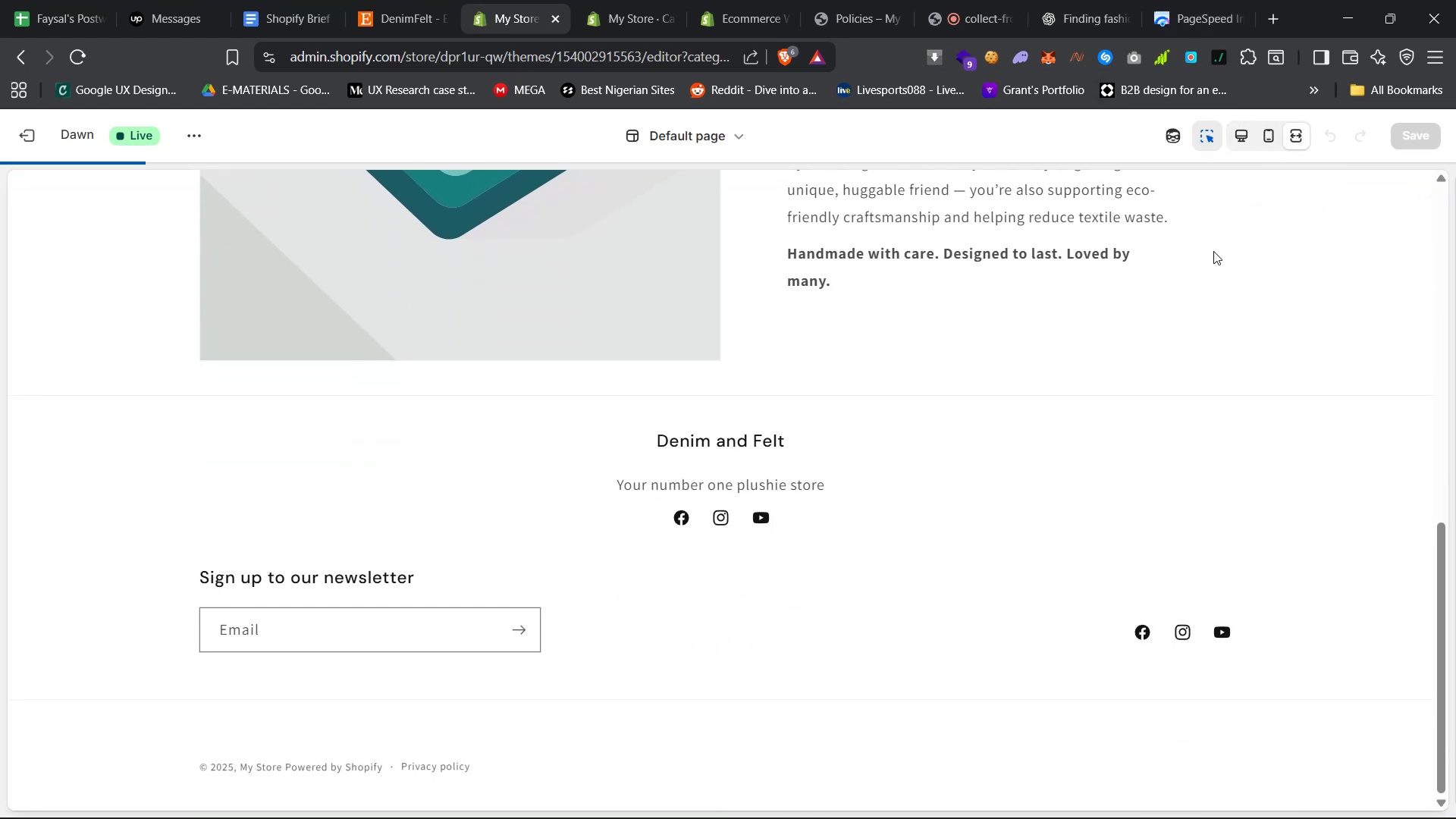 
scroll: coordinate [1188, 263], scroll_direction: up, amount: 57.0
 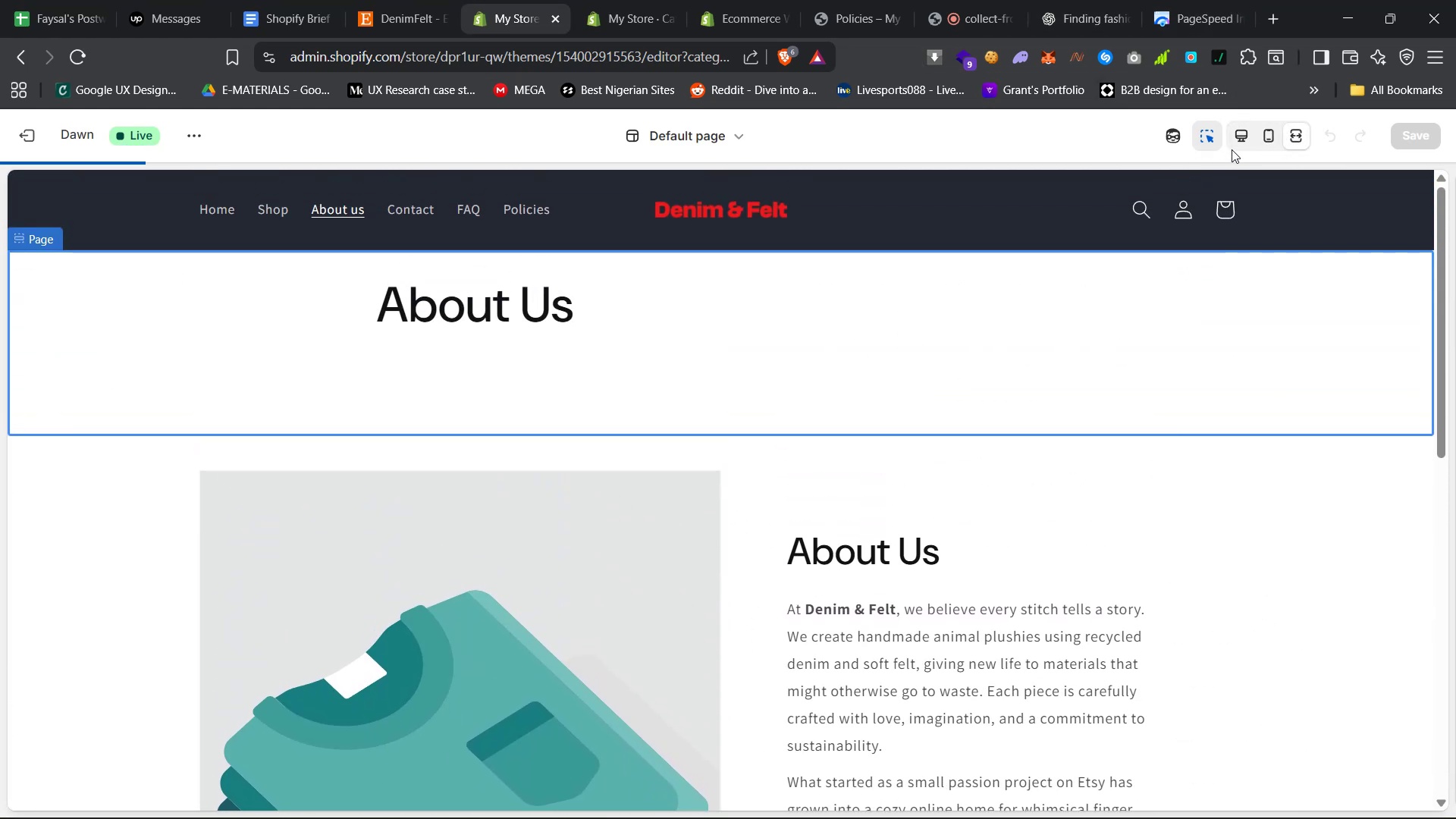 
left_click([1244, 132])
 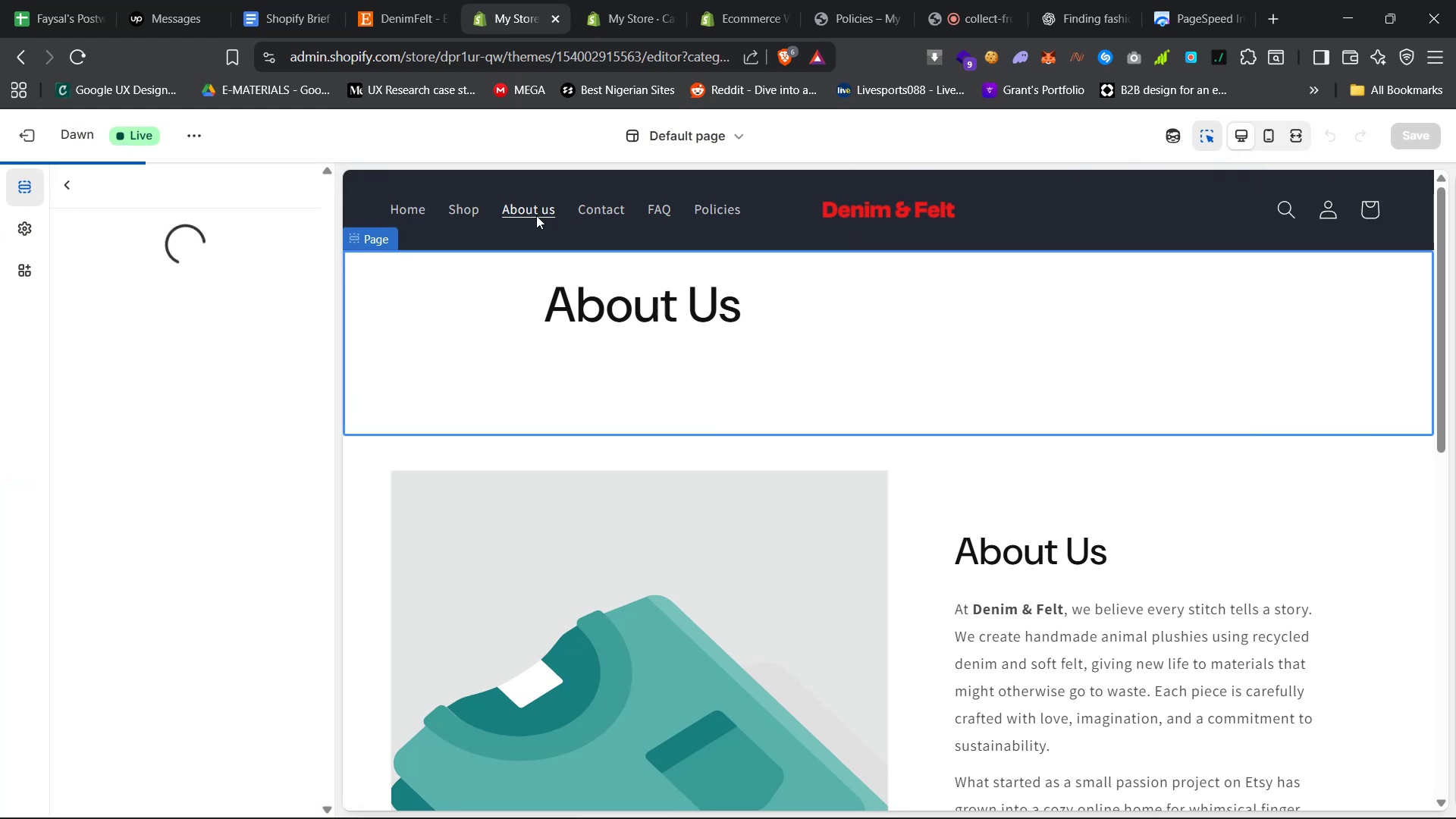 
wait(7.0)
 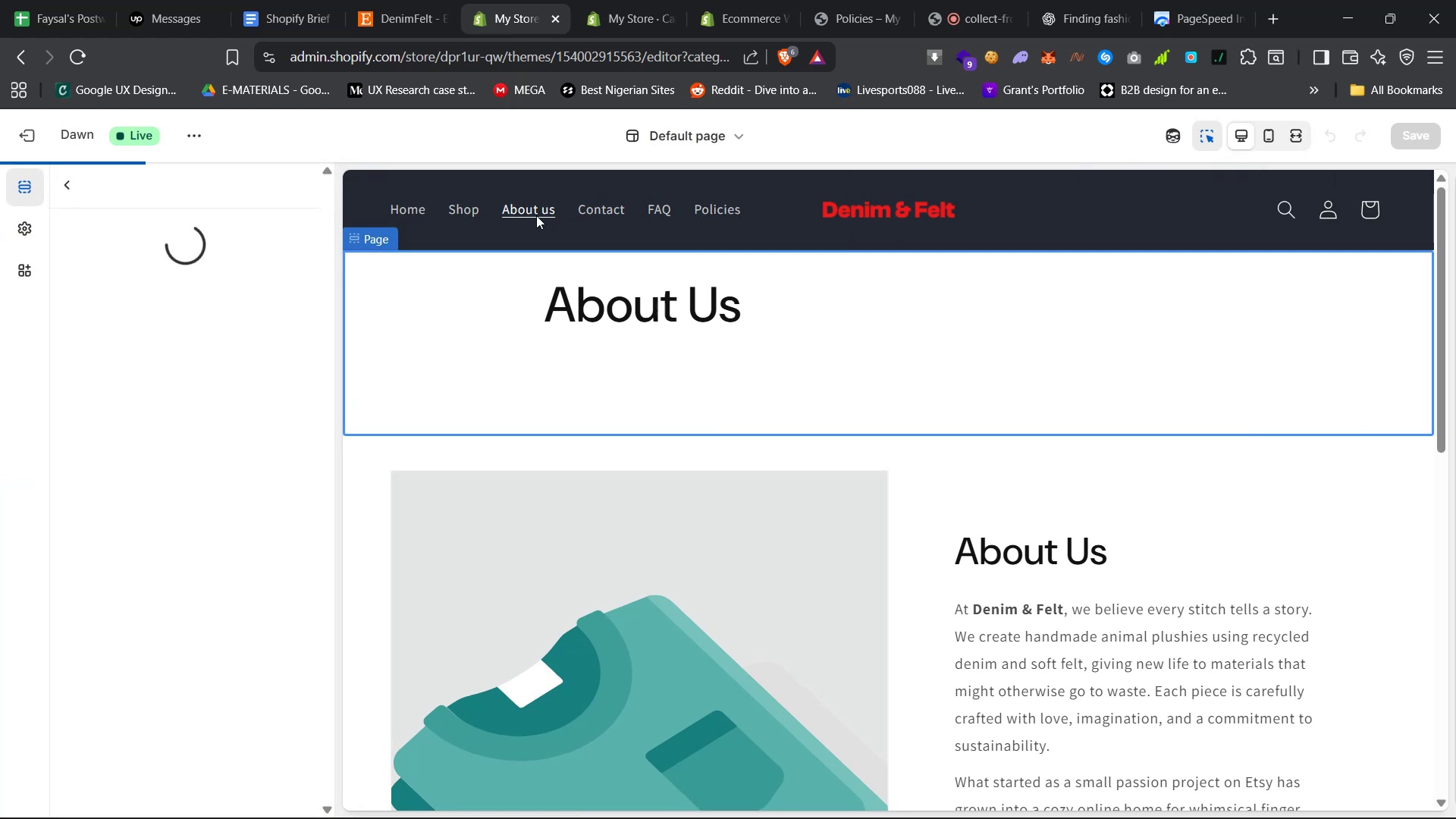 
left_click([83, 61])
 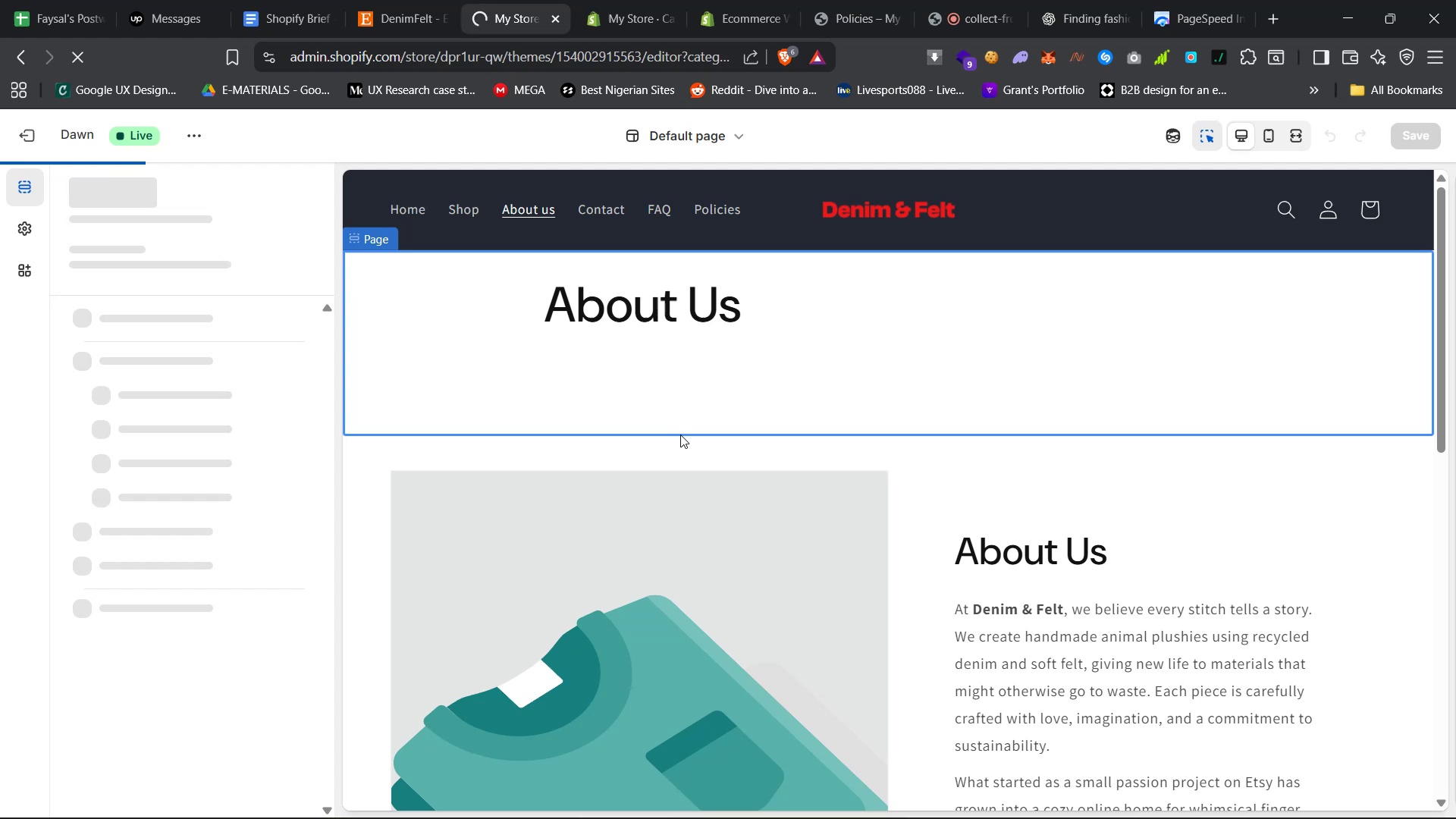 
wait(8.32)
 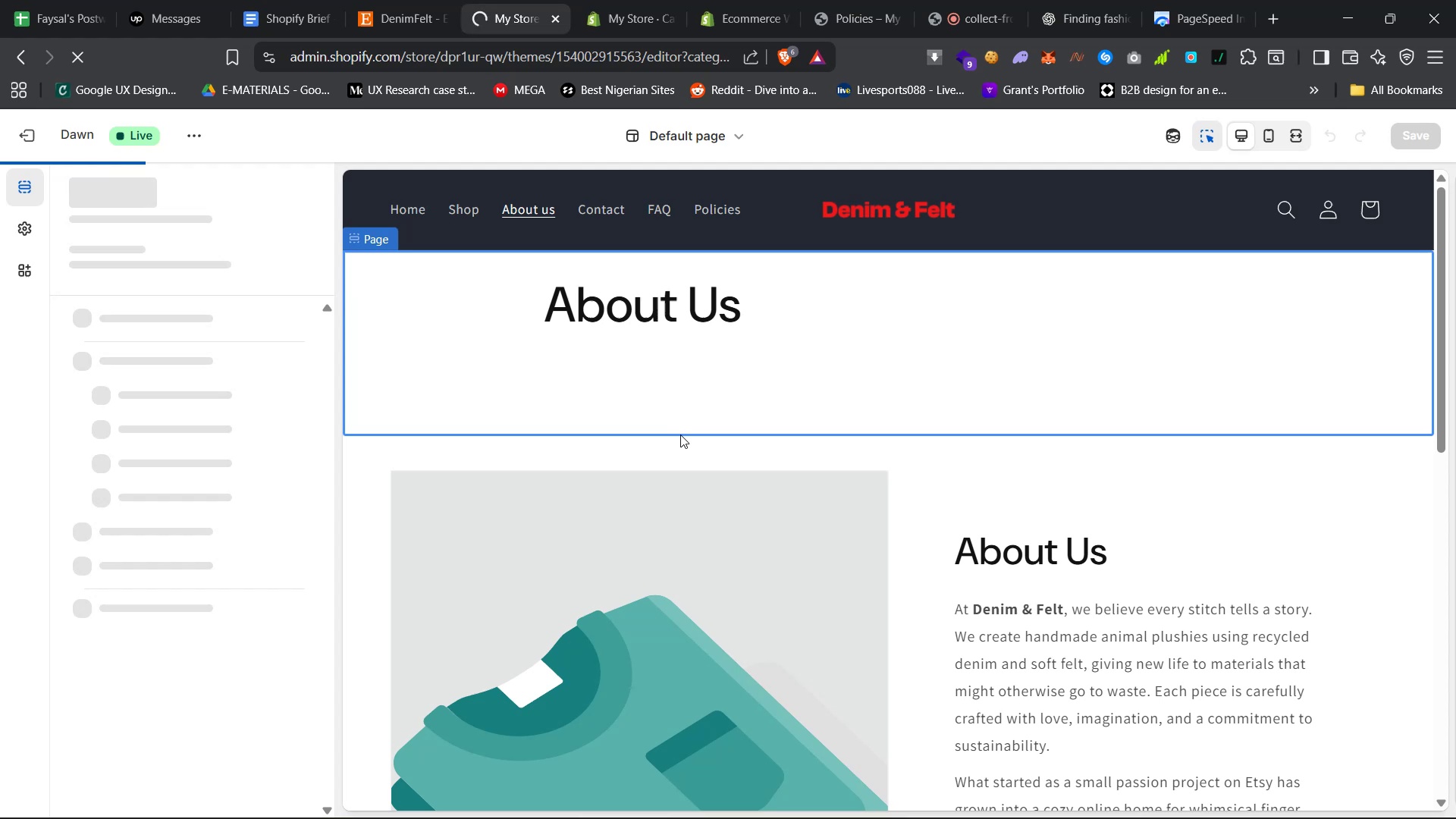 
left_click([519, 742])
 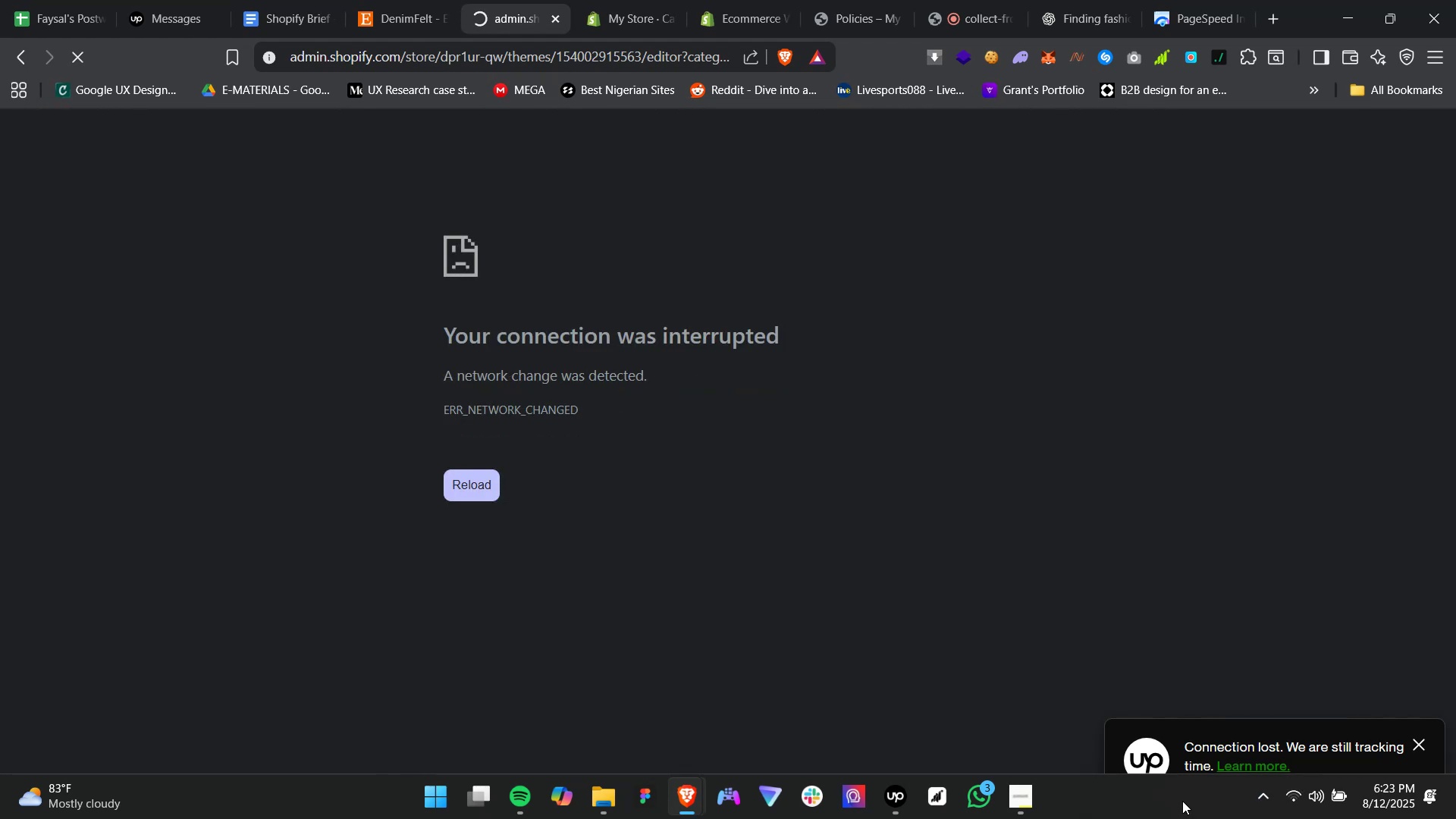 
wait(88.03)
 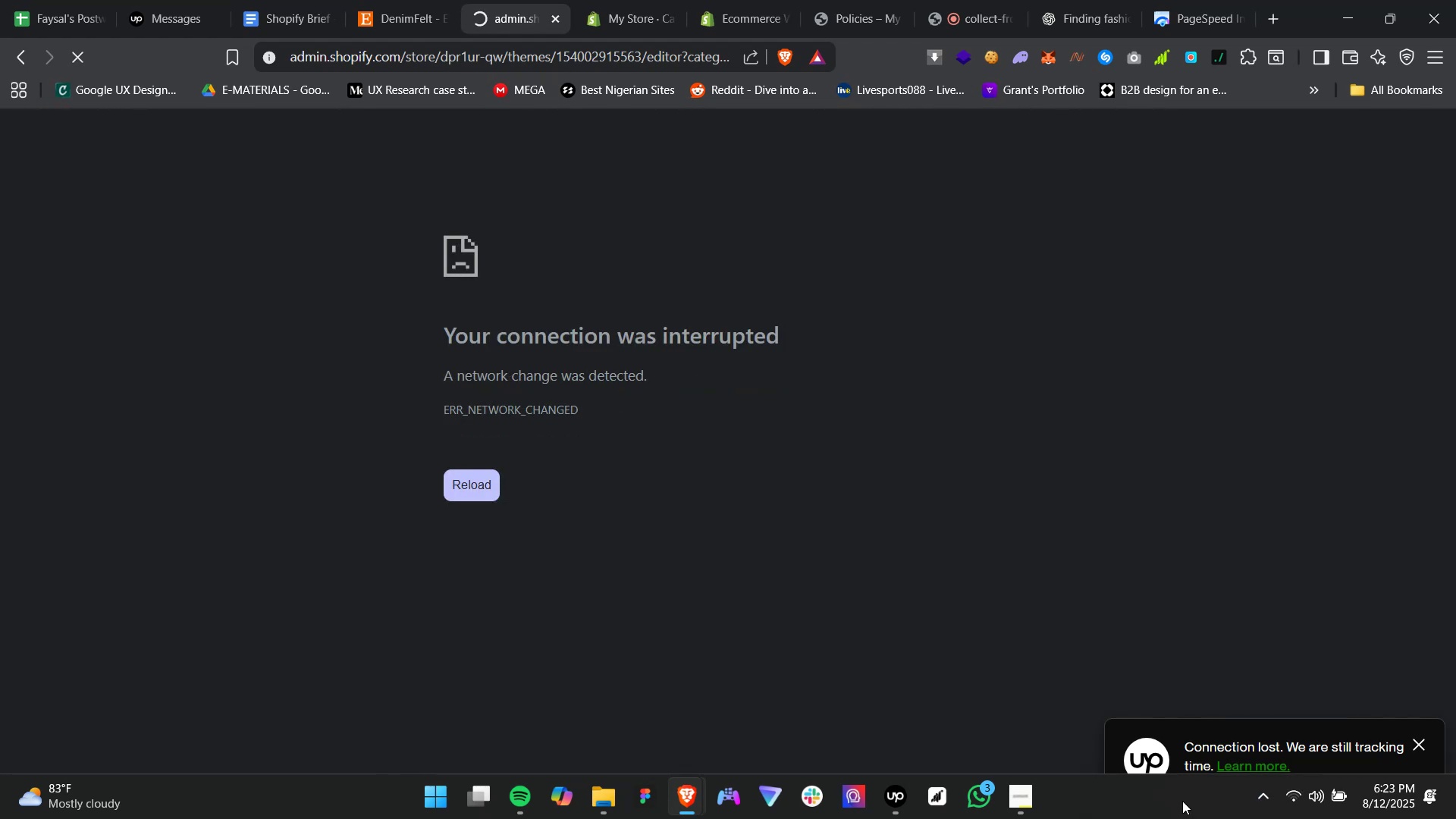 
left_click([958, 0])
 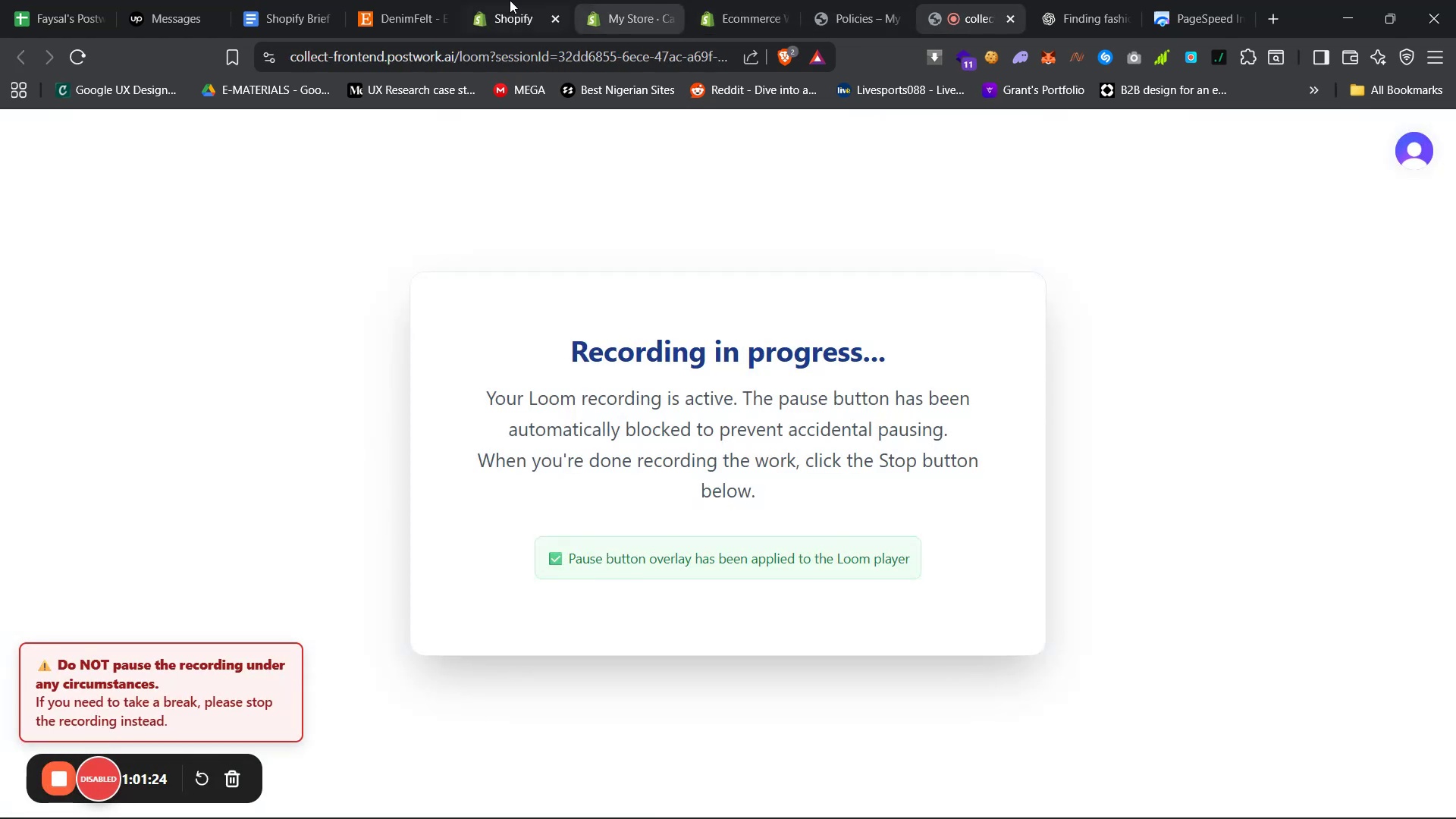 
mouse_move([500, 0])
 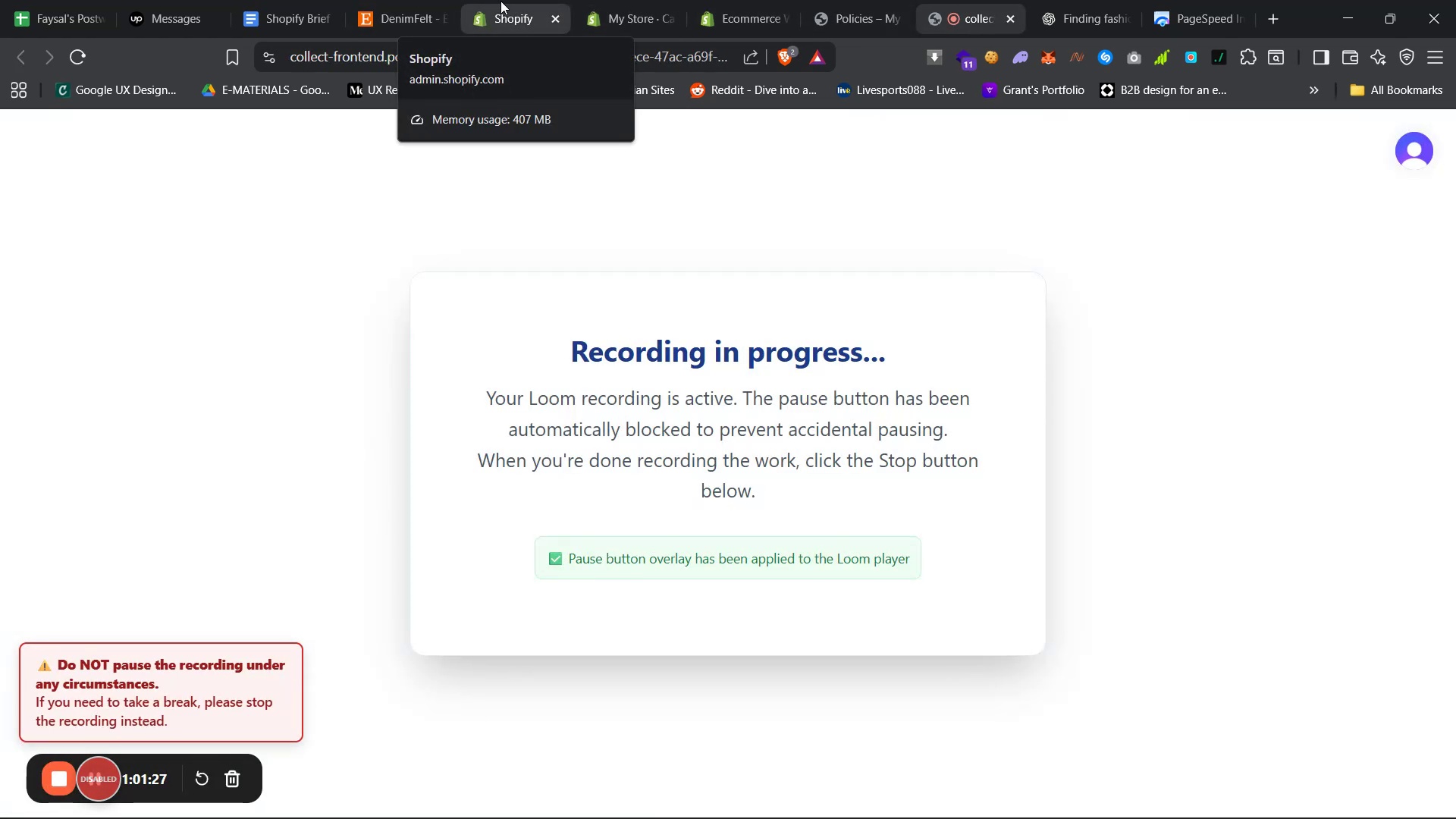 
left_click([500, 1])
 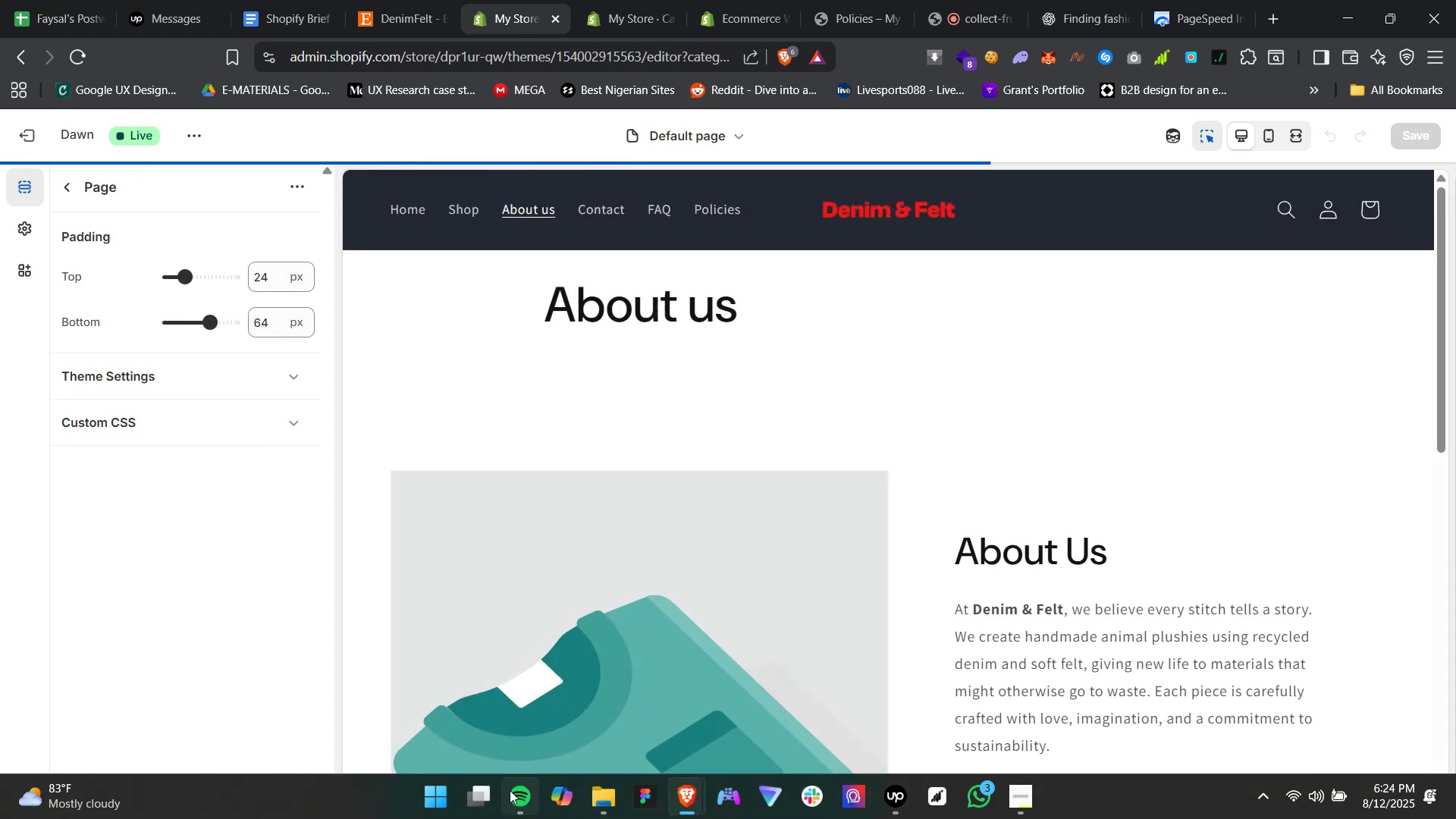 
left_click([520, 747])
 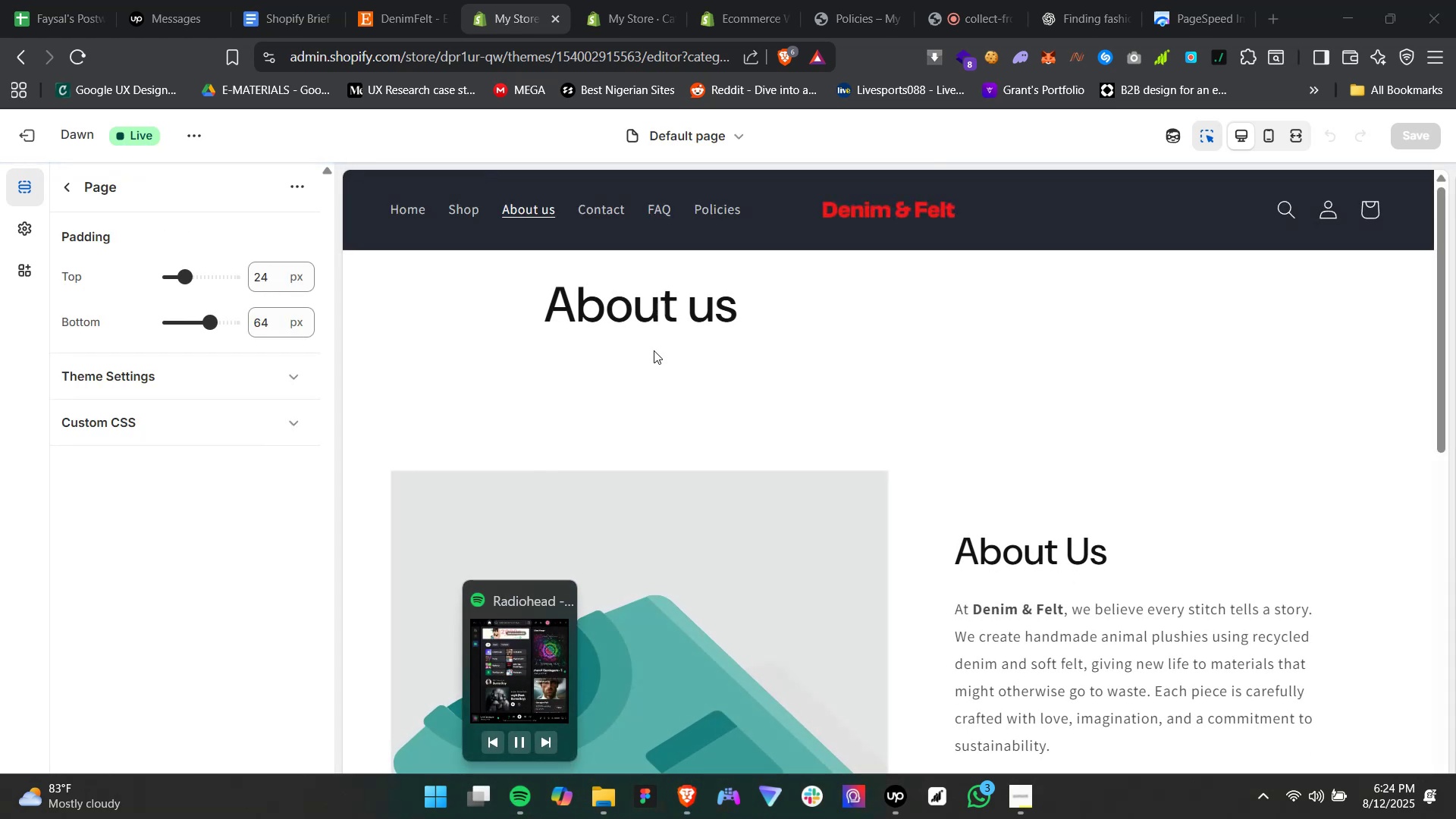 
left_click([669, 303])
 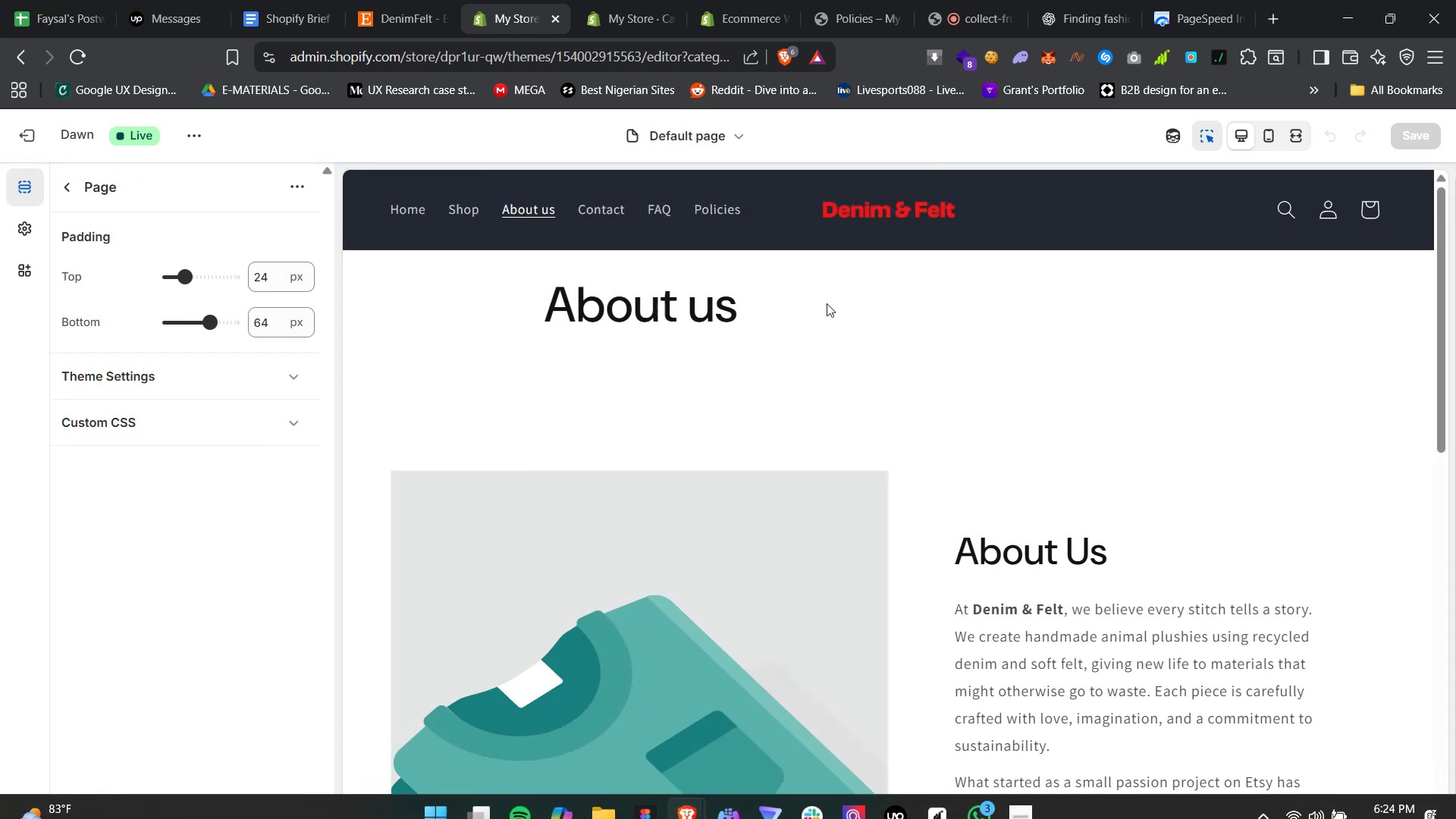 
double_click([831, 303])
 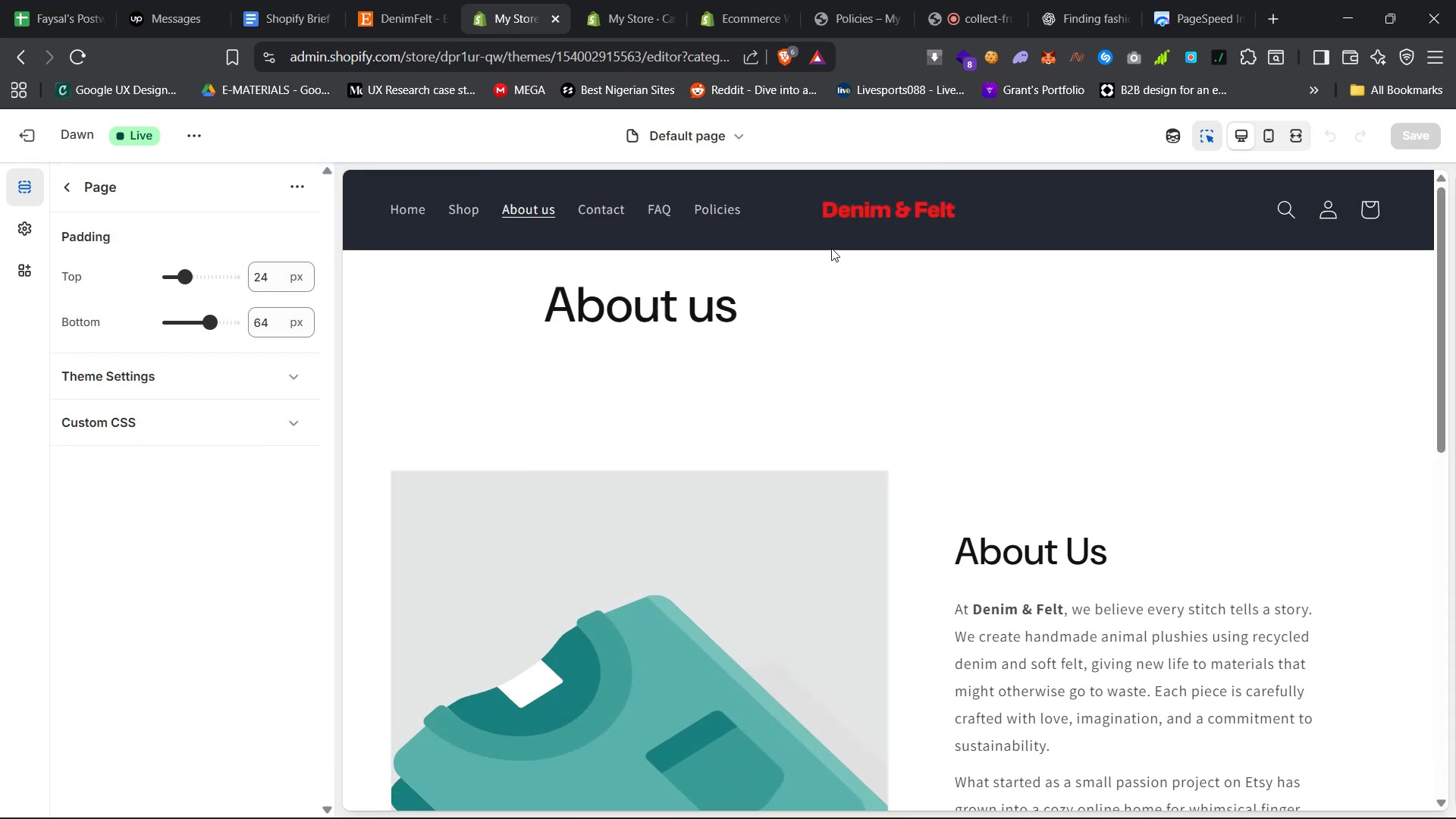 
left_click([827, 279])
 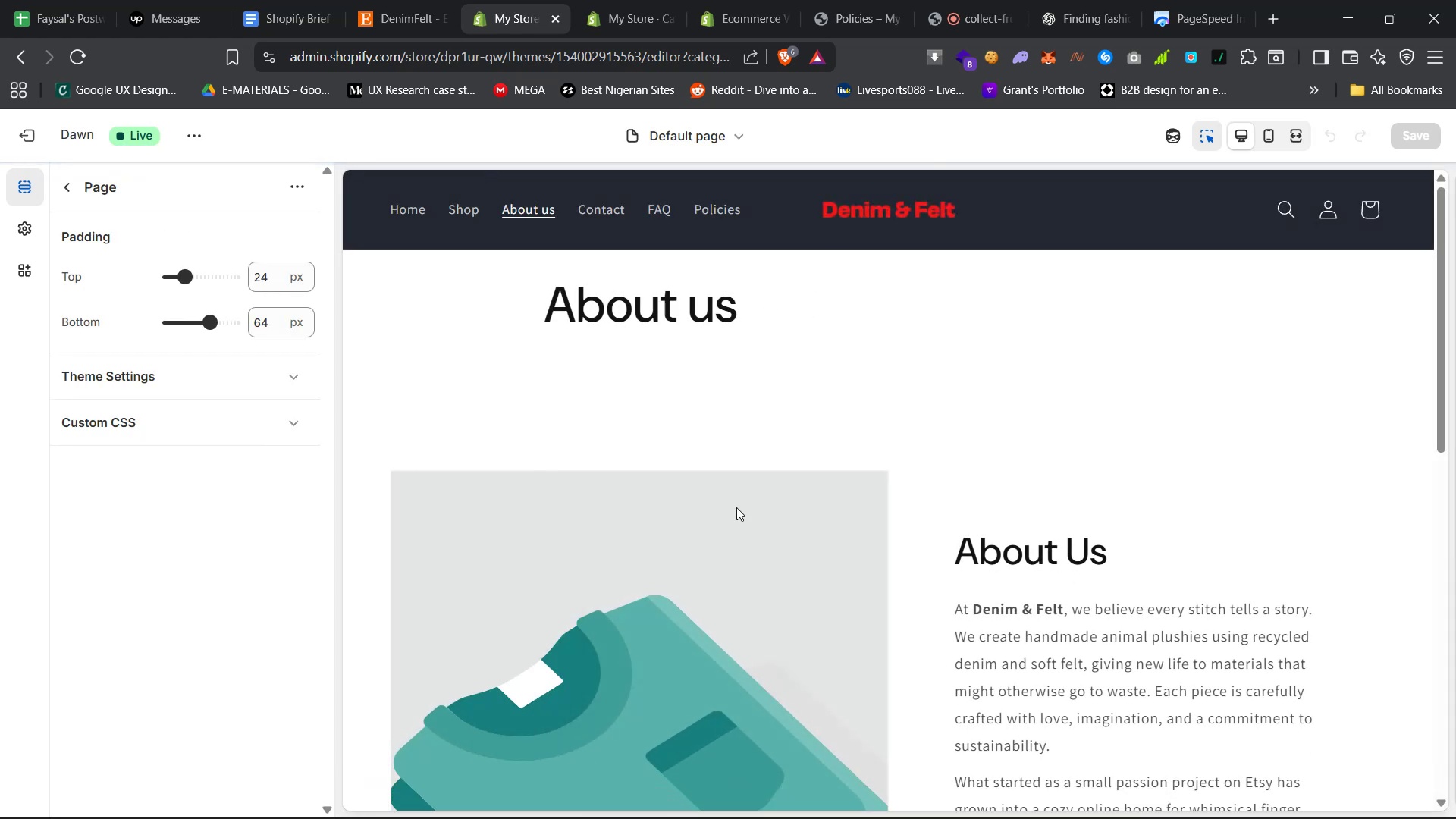 
left_click([736, 507])
 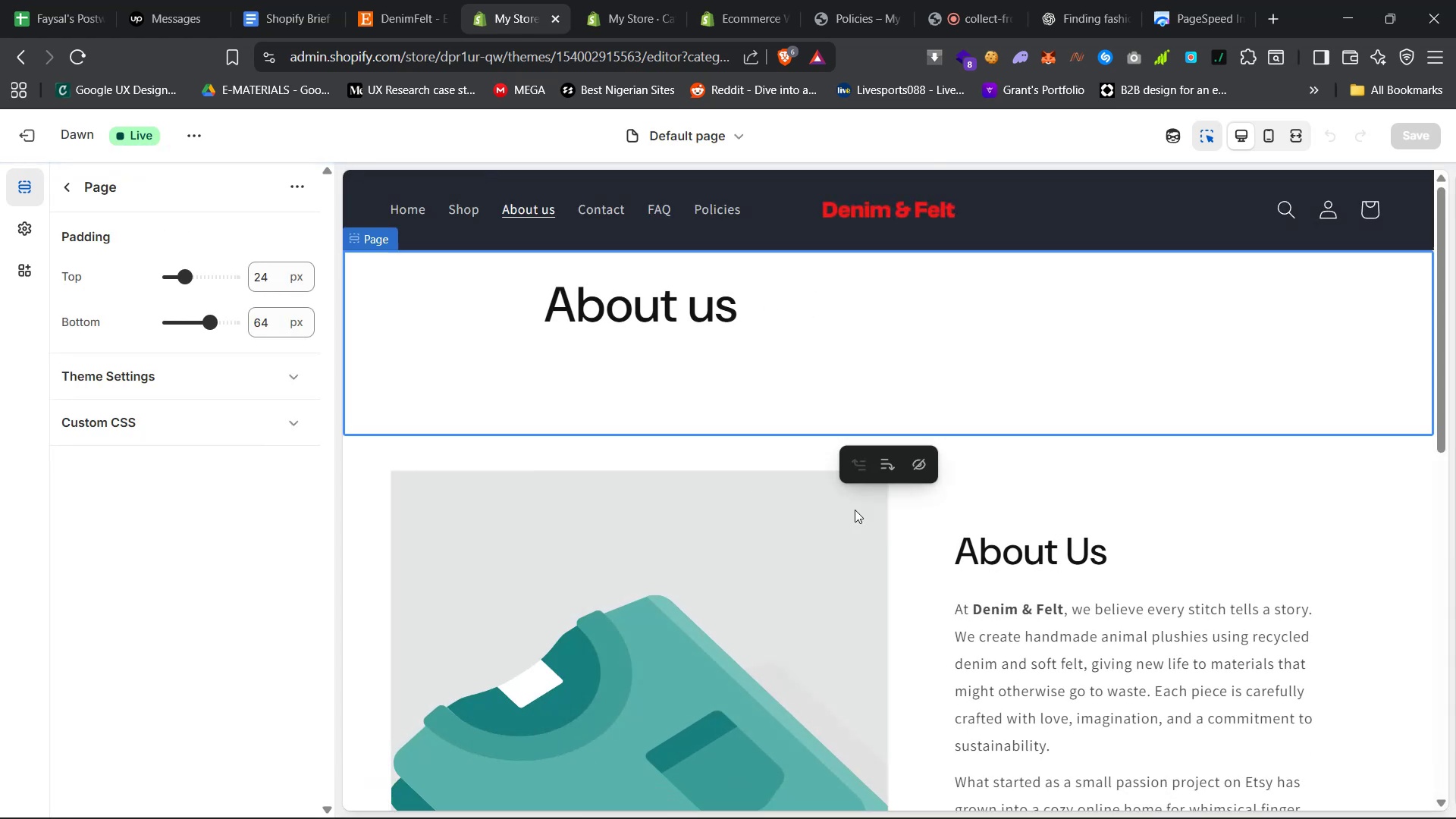 
left_click([707, 372])
 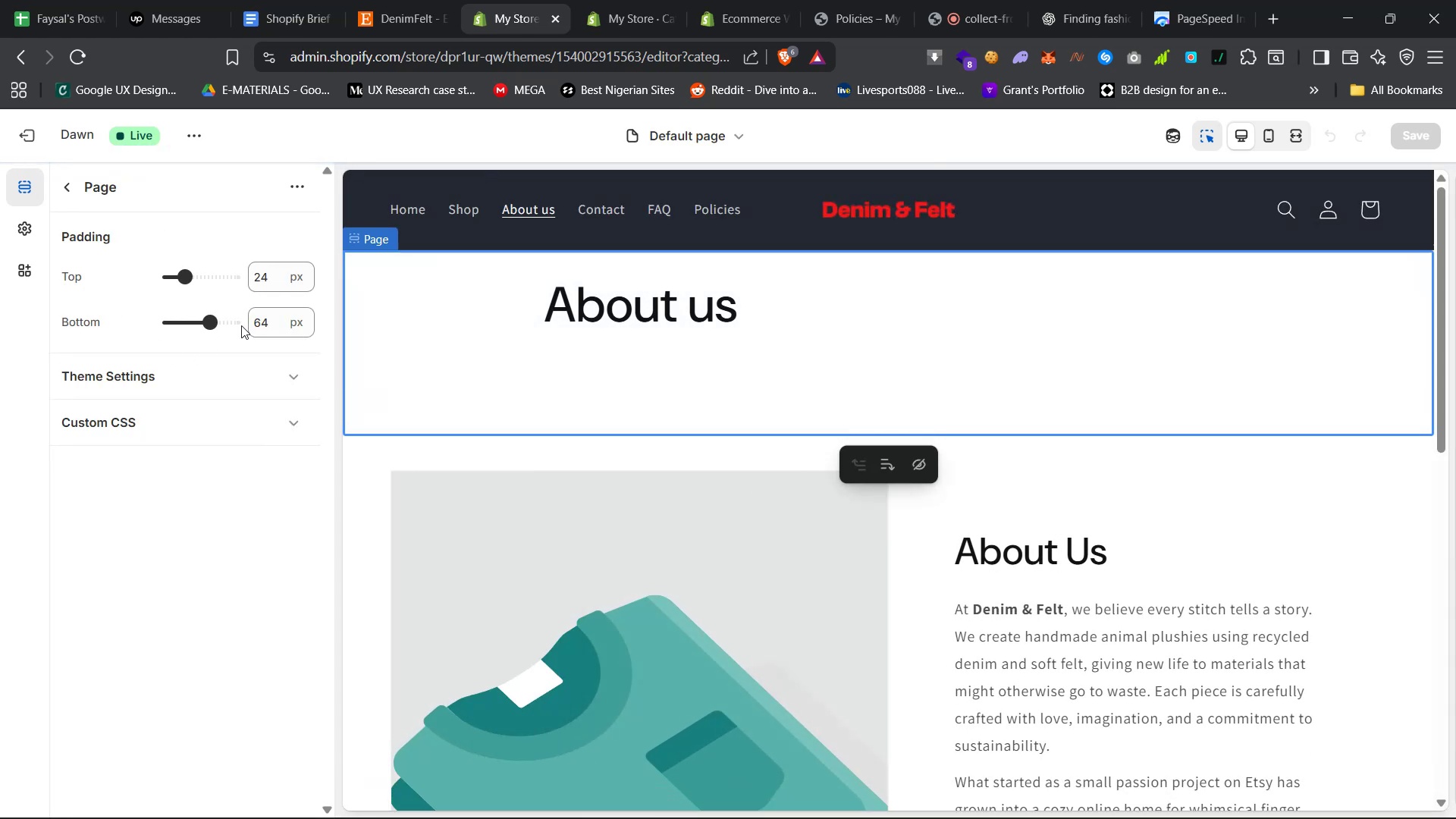 
double_click([263, 319])
 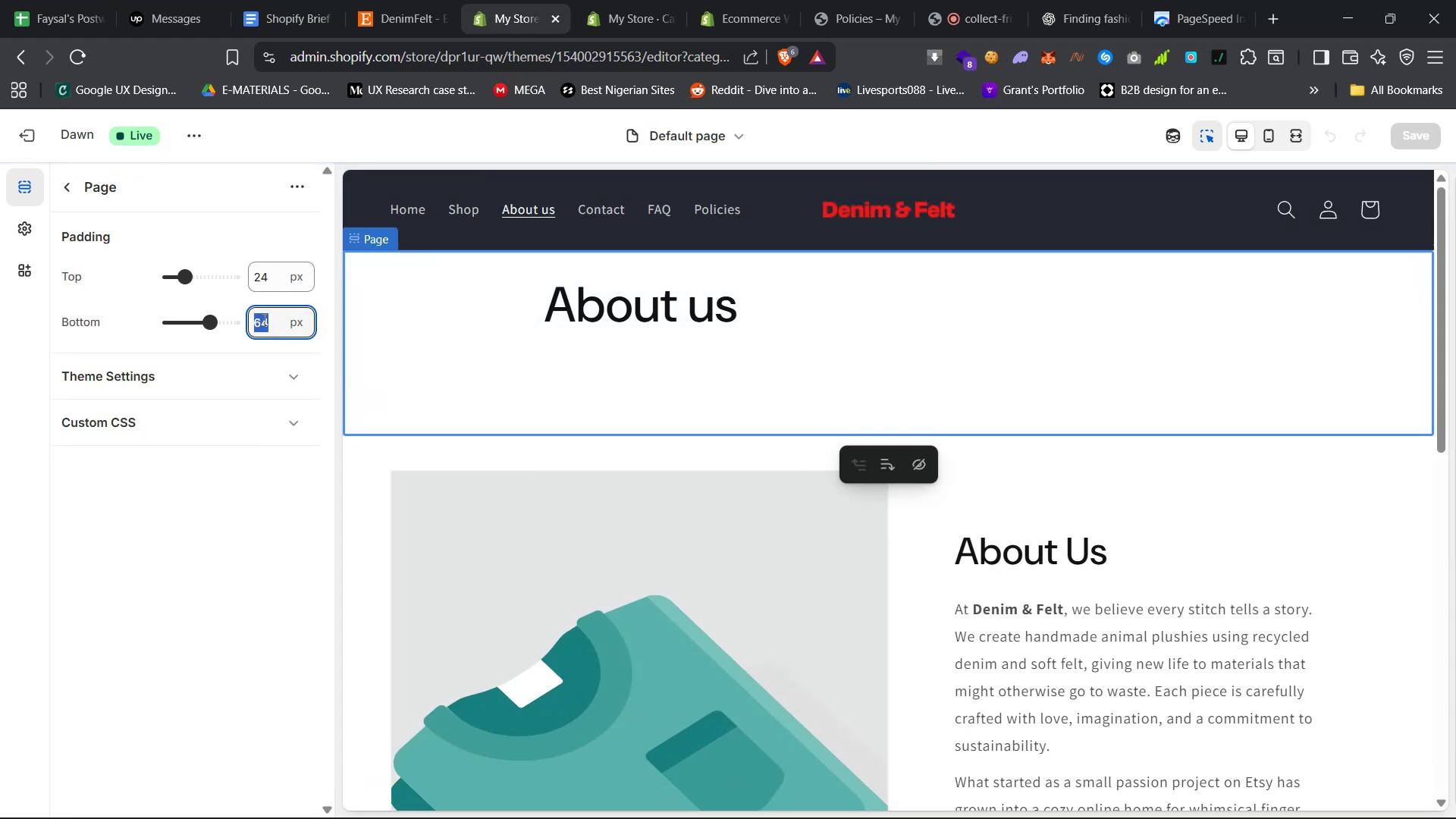 
type(24)
 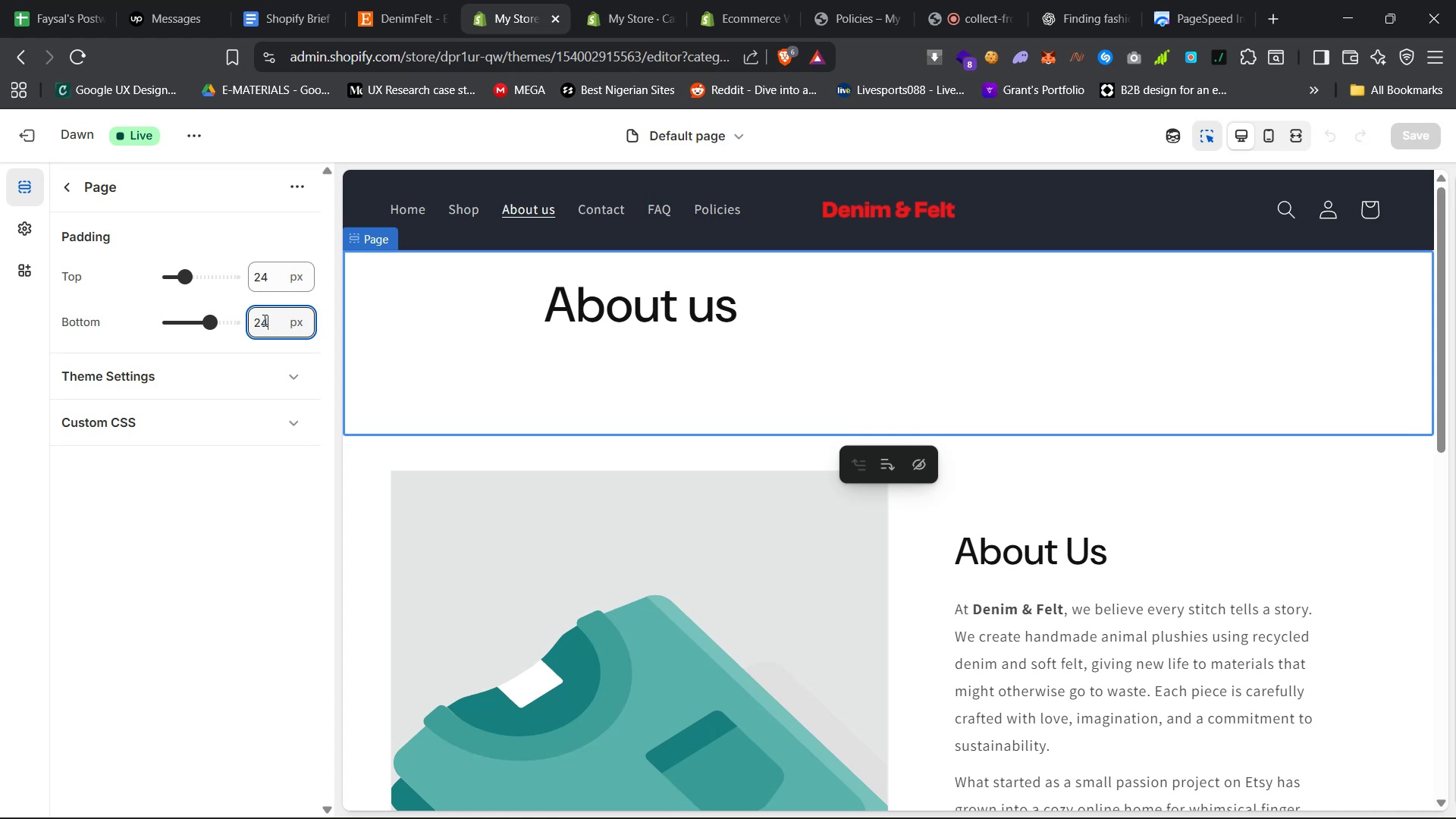 
key(Enter)
 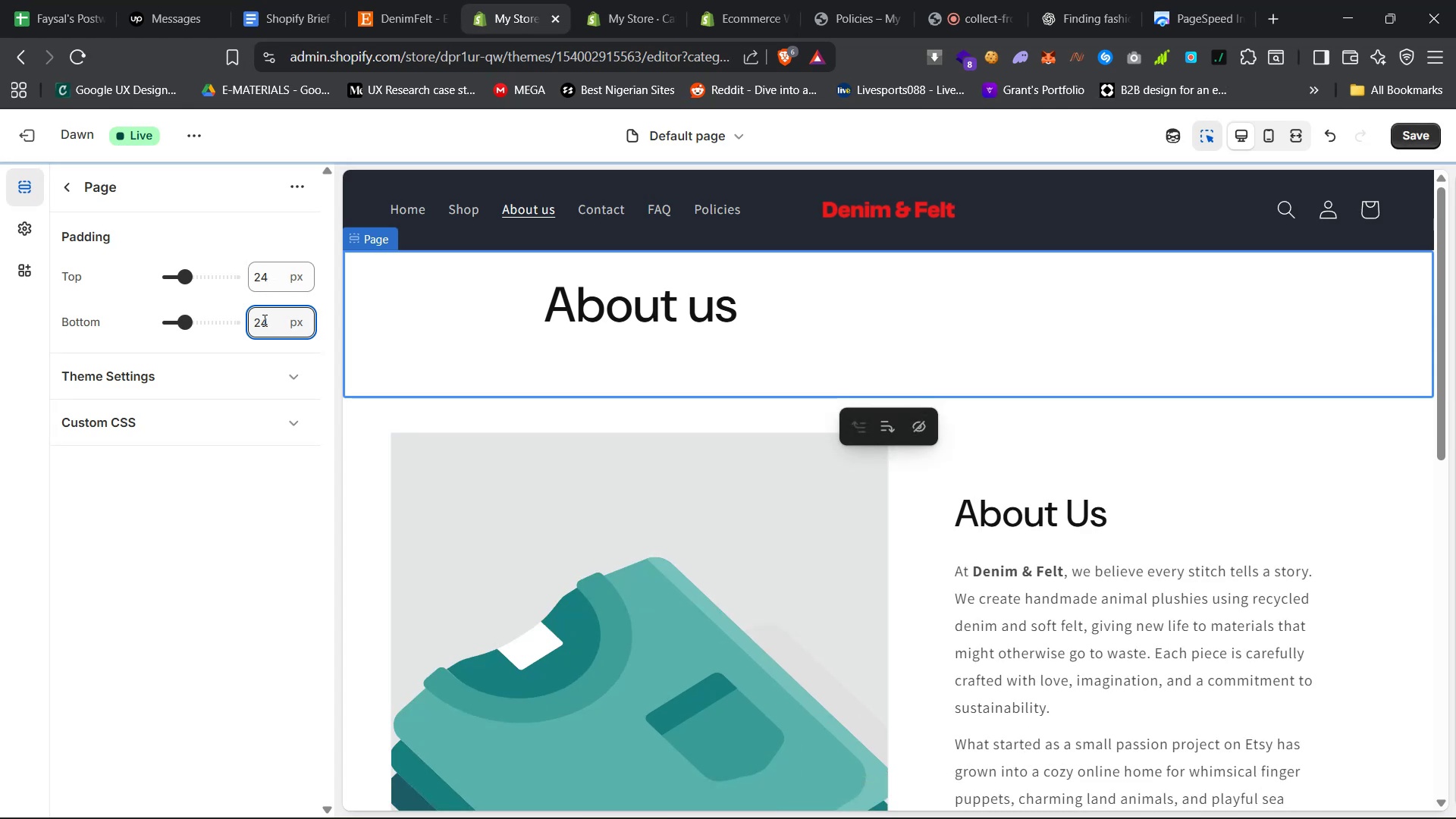 
double_click([262, 318])
 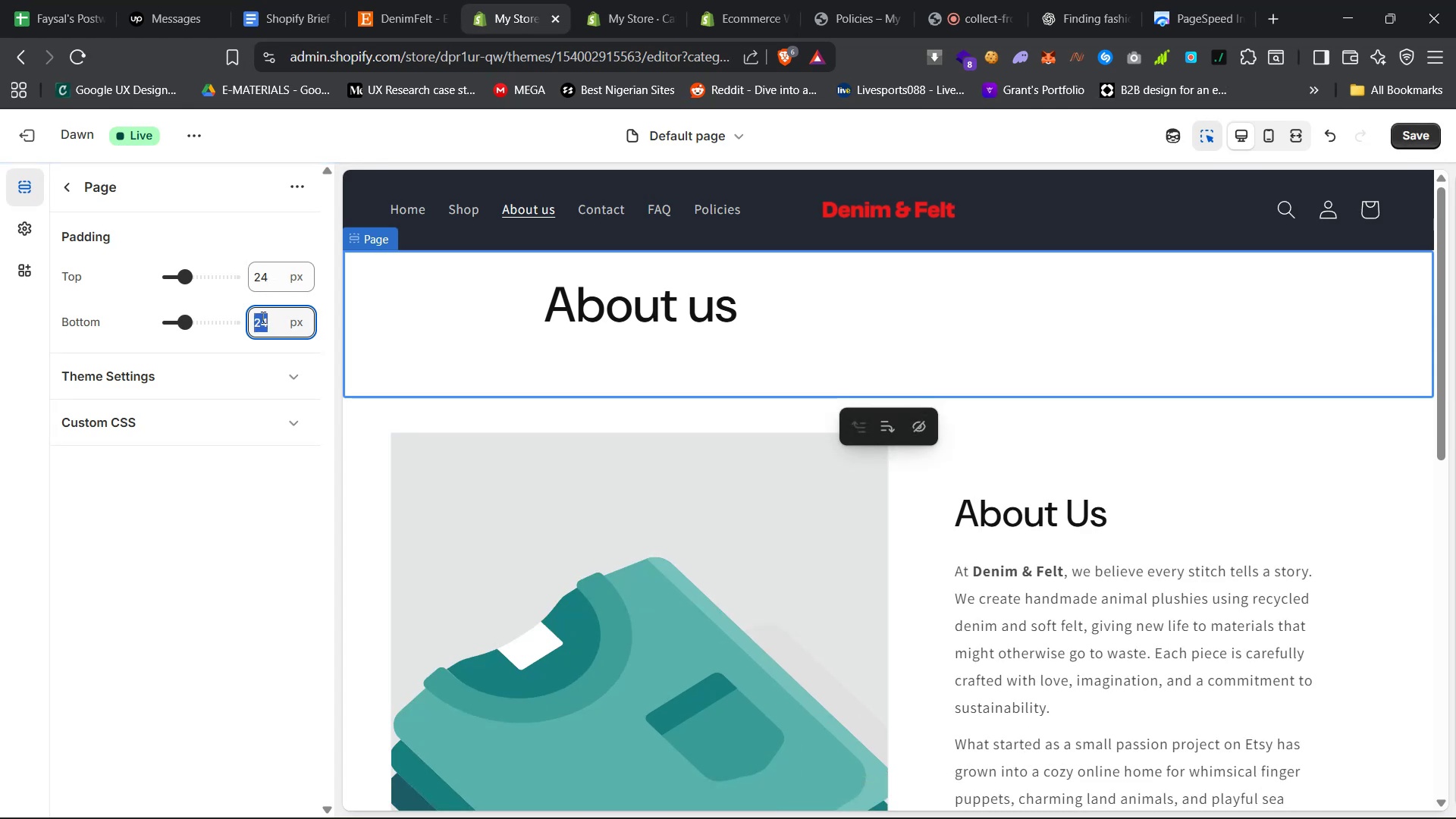 
key(4)
 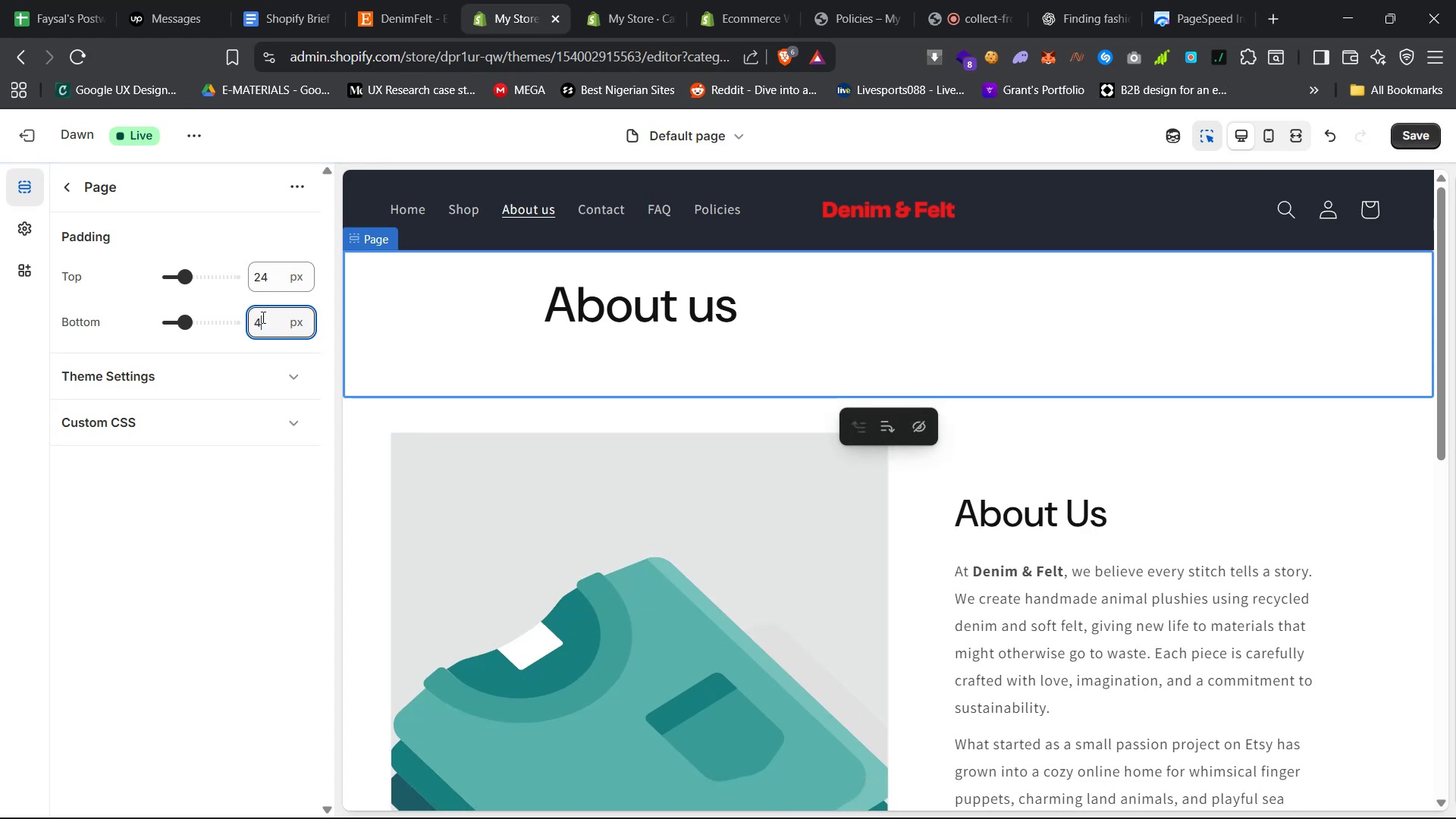 
key(Enter)
 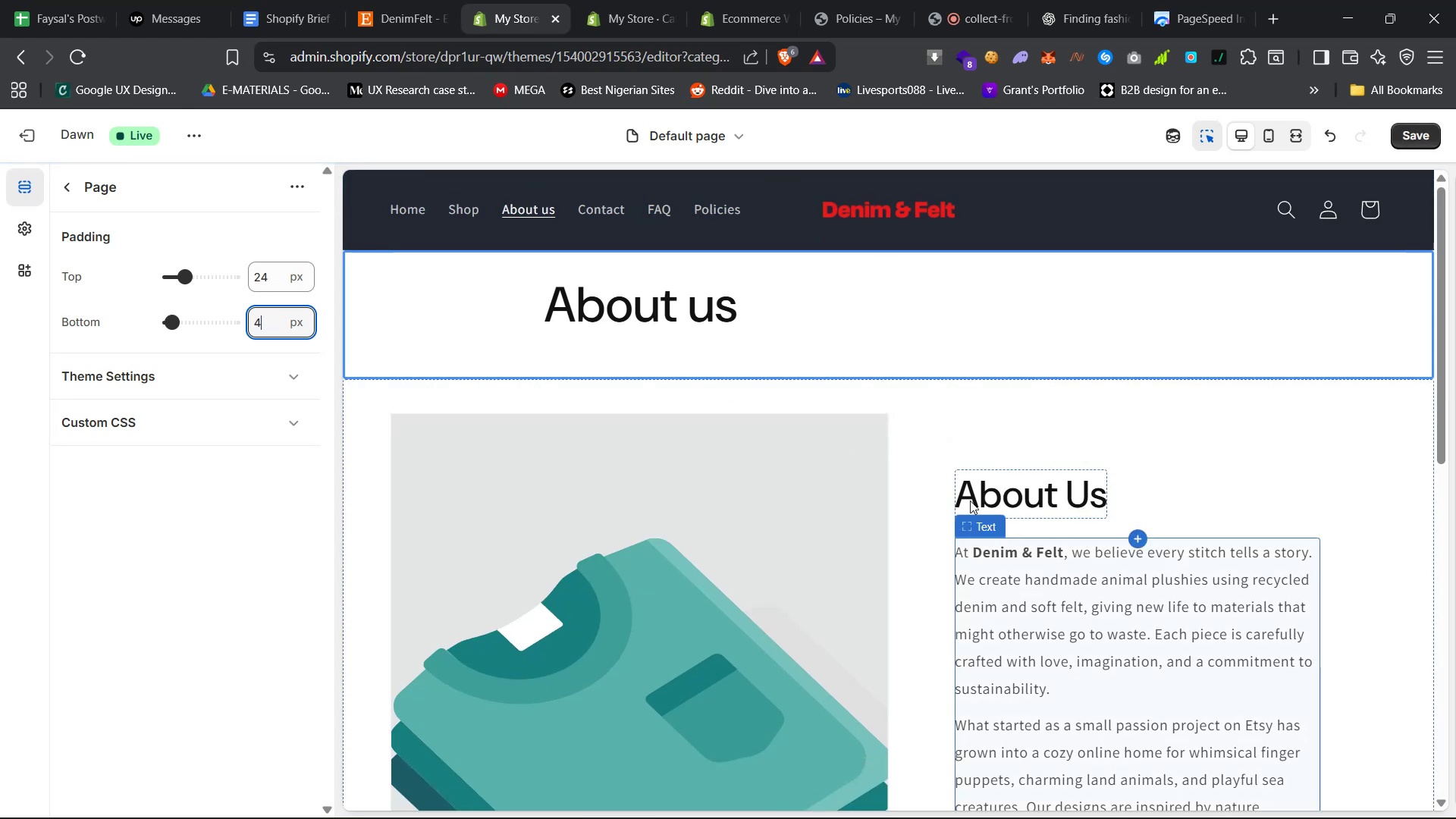 
double_click([1063, 482])
 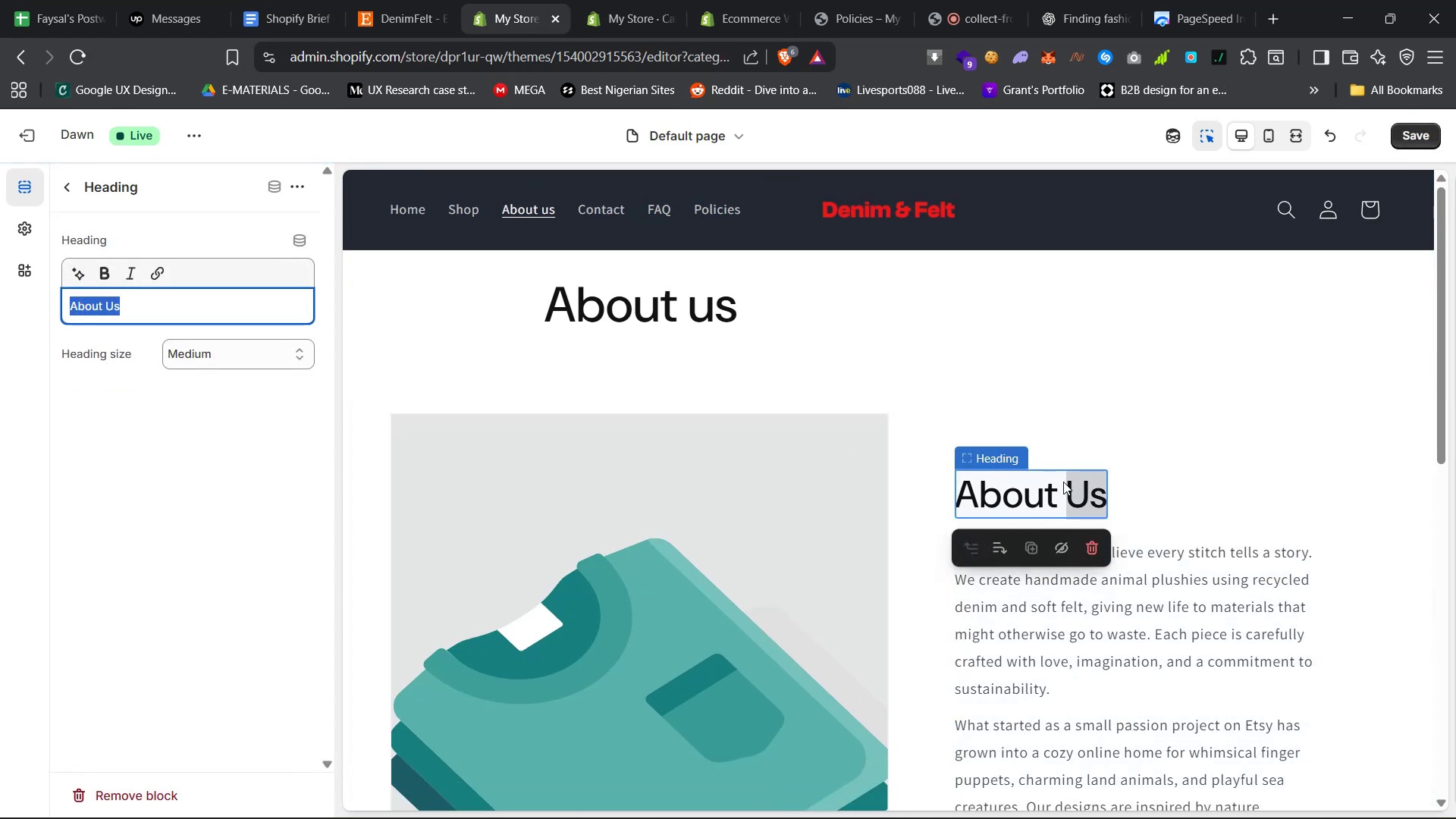 
key(Control+A)
 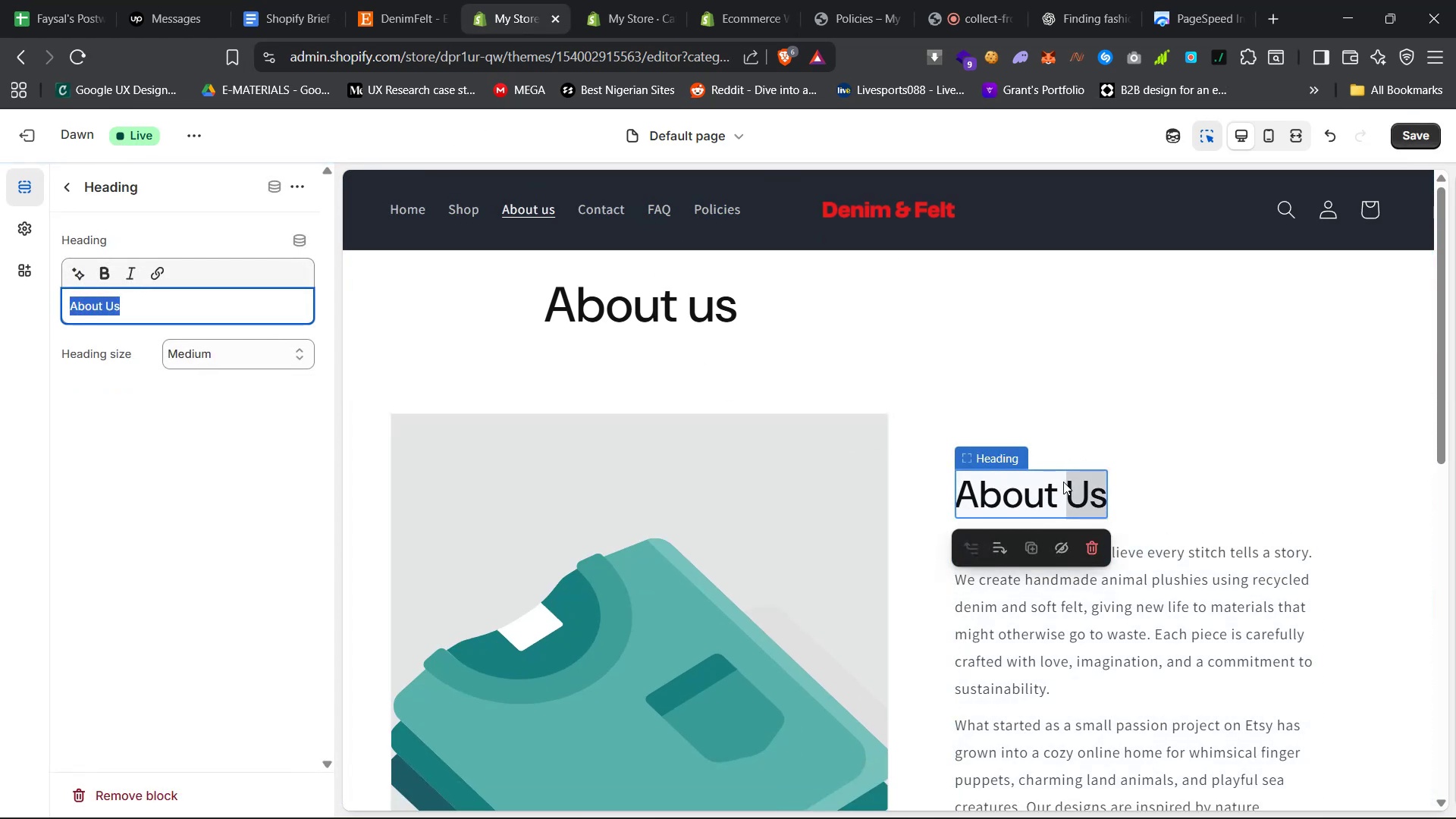 
key(Control+A)
 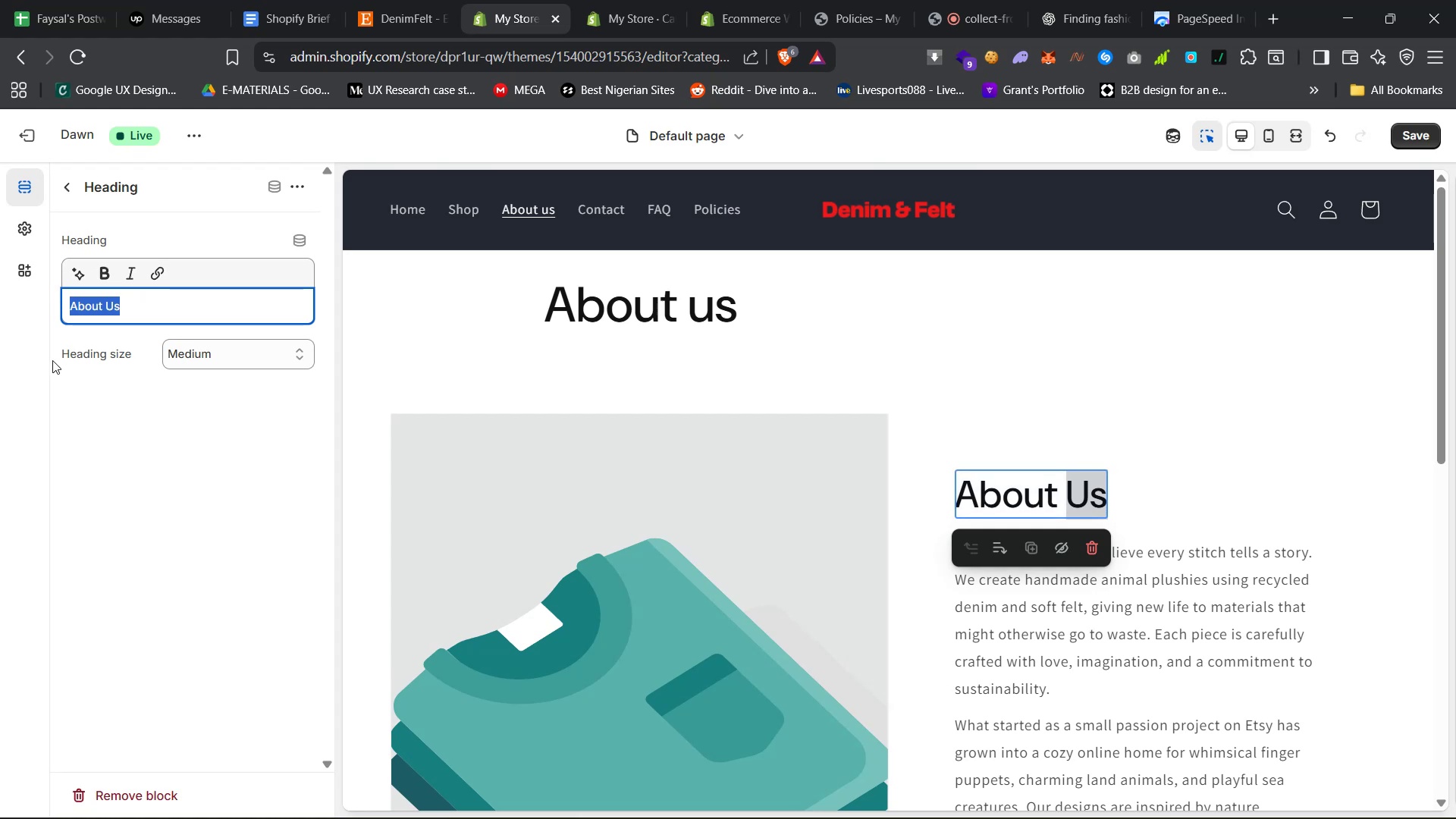 
type(aT Denim & Felt)
 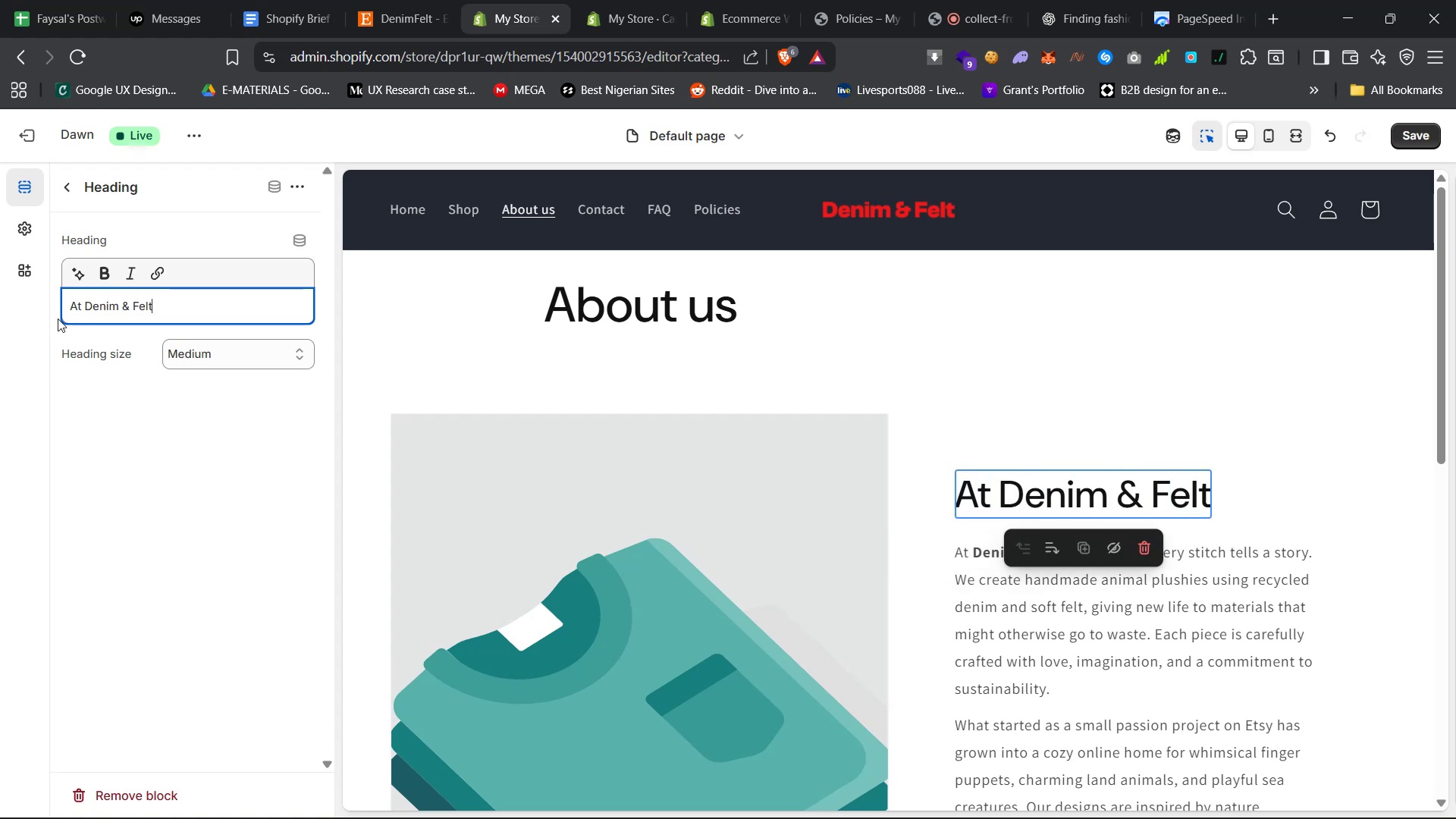 
left_click([1133, 673])
 